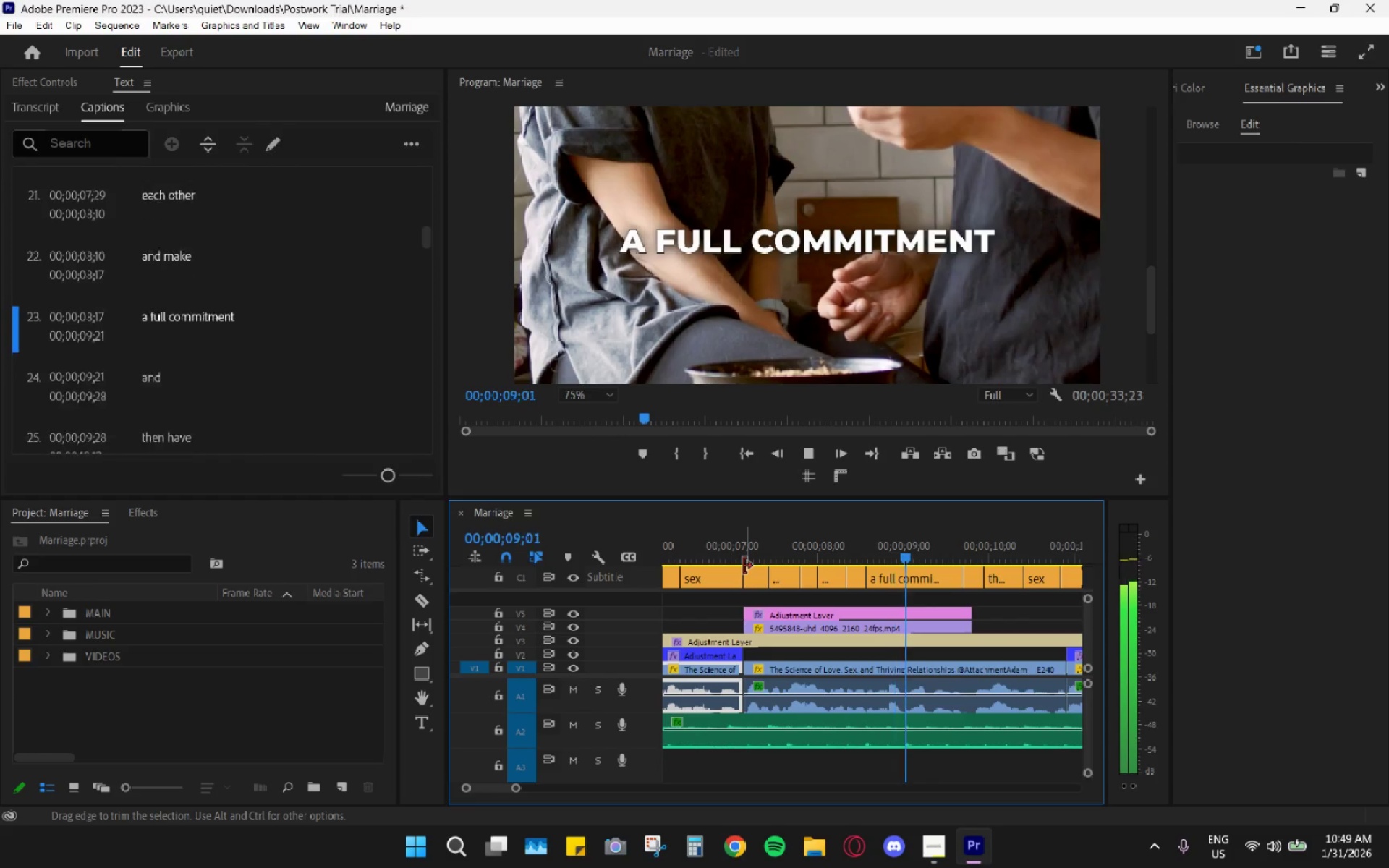 
key(Space)
 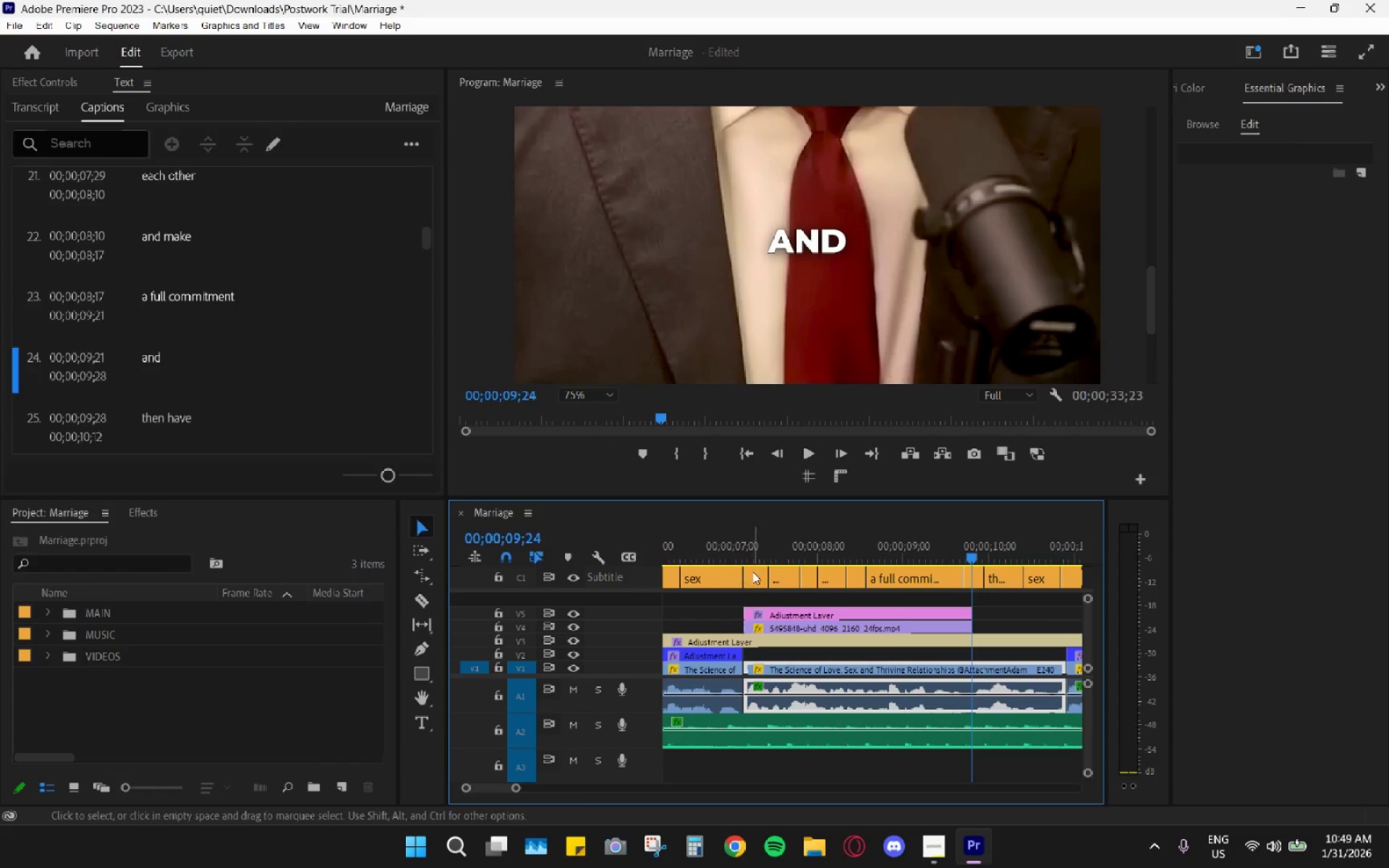 
key(Space)
 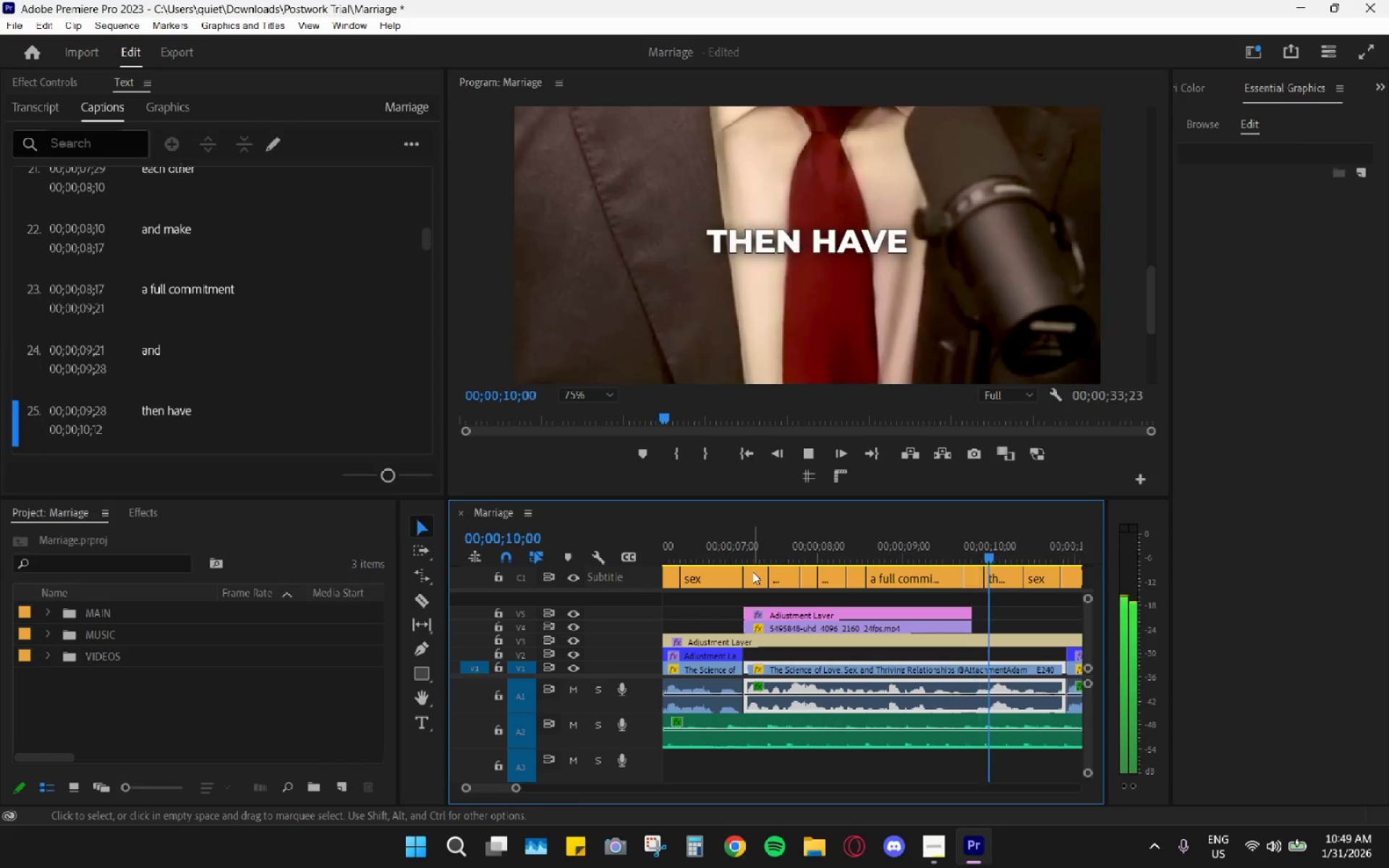 
key(Space)
 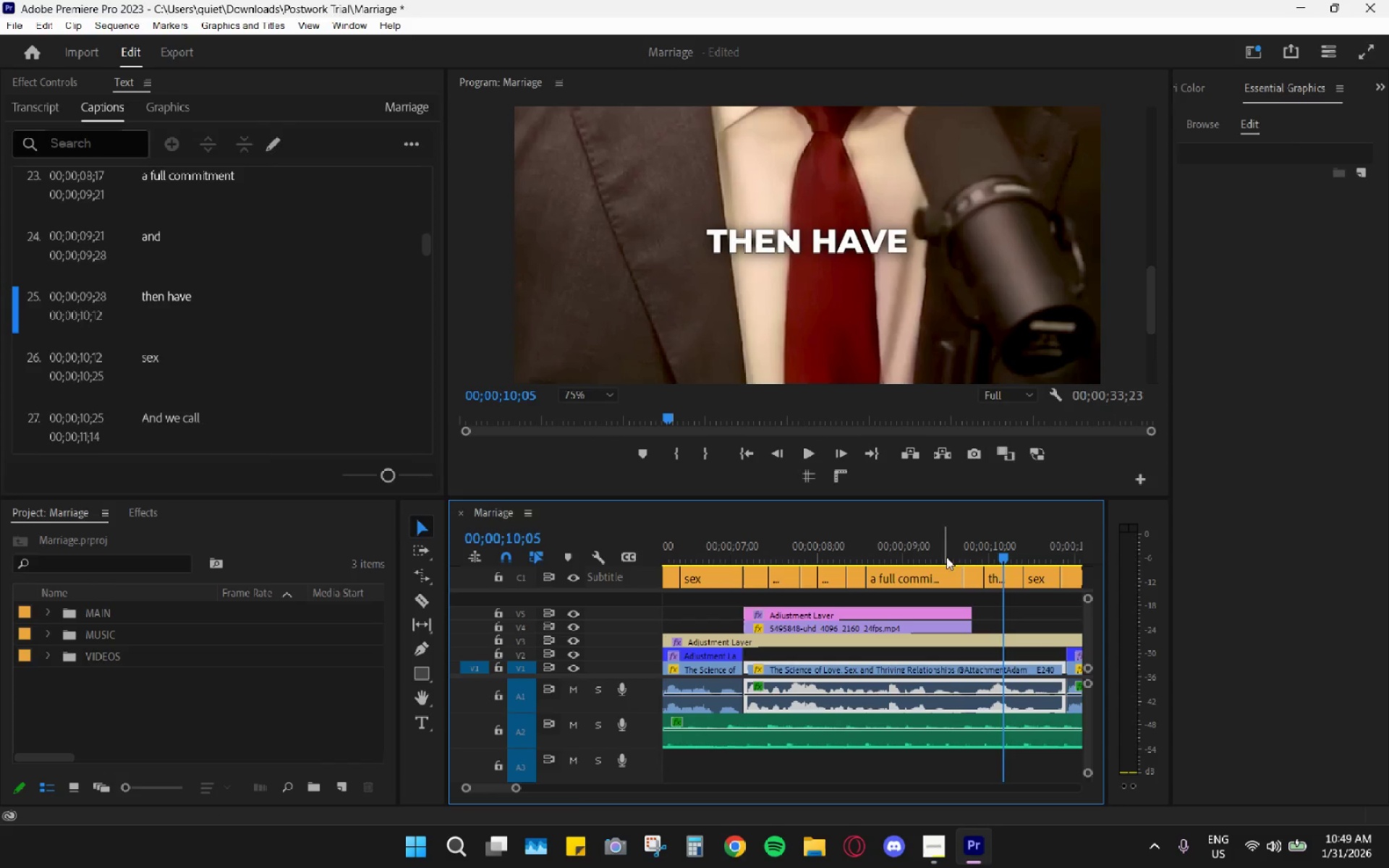 
left_click([972, 550])
 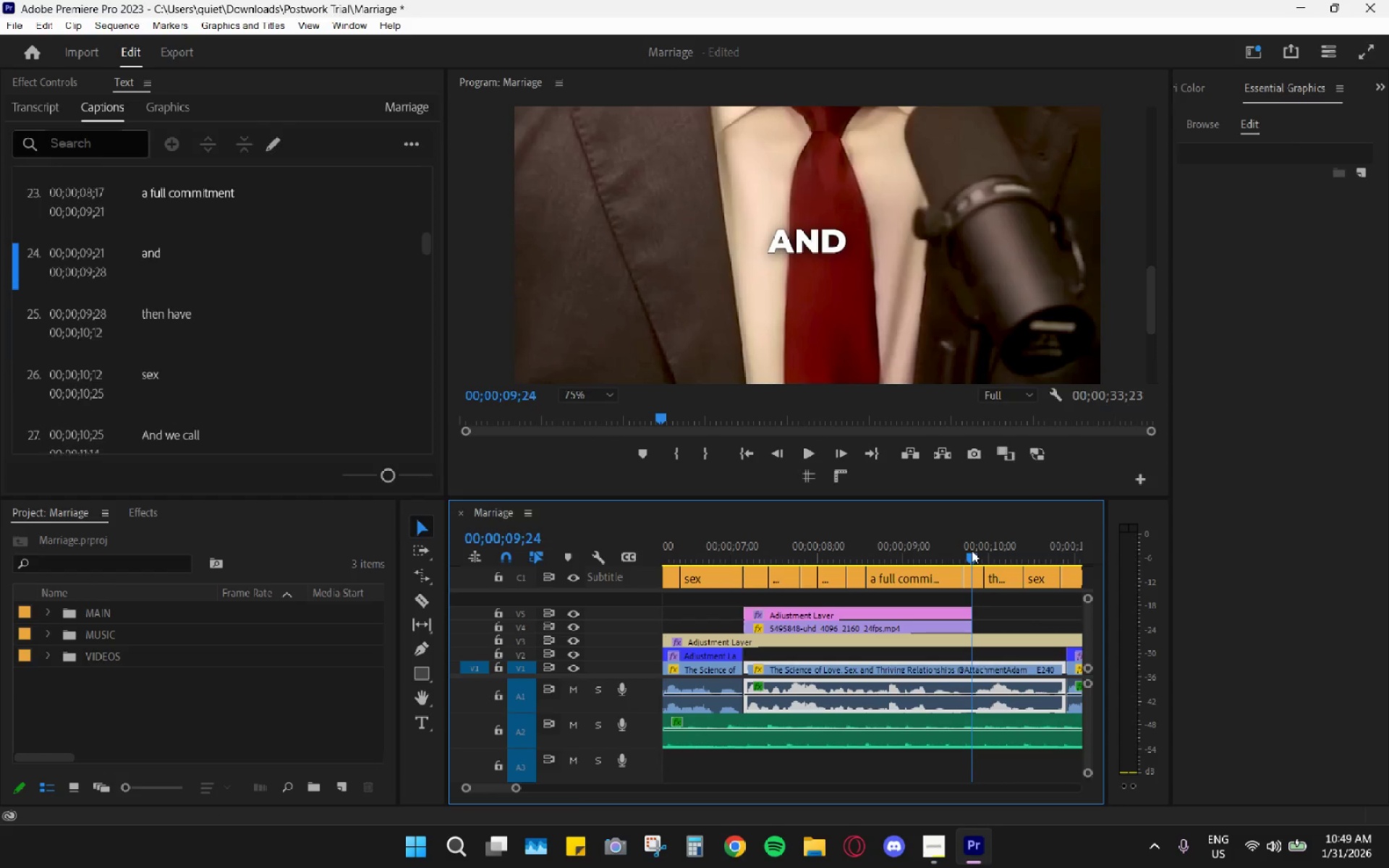 
key(Space)
 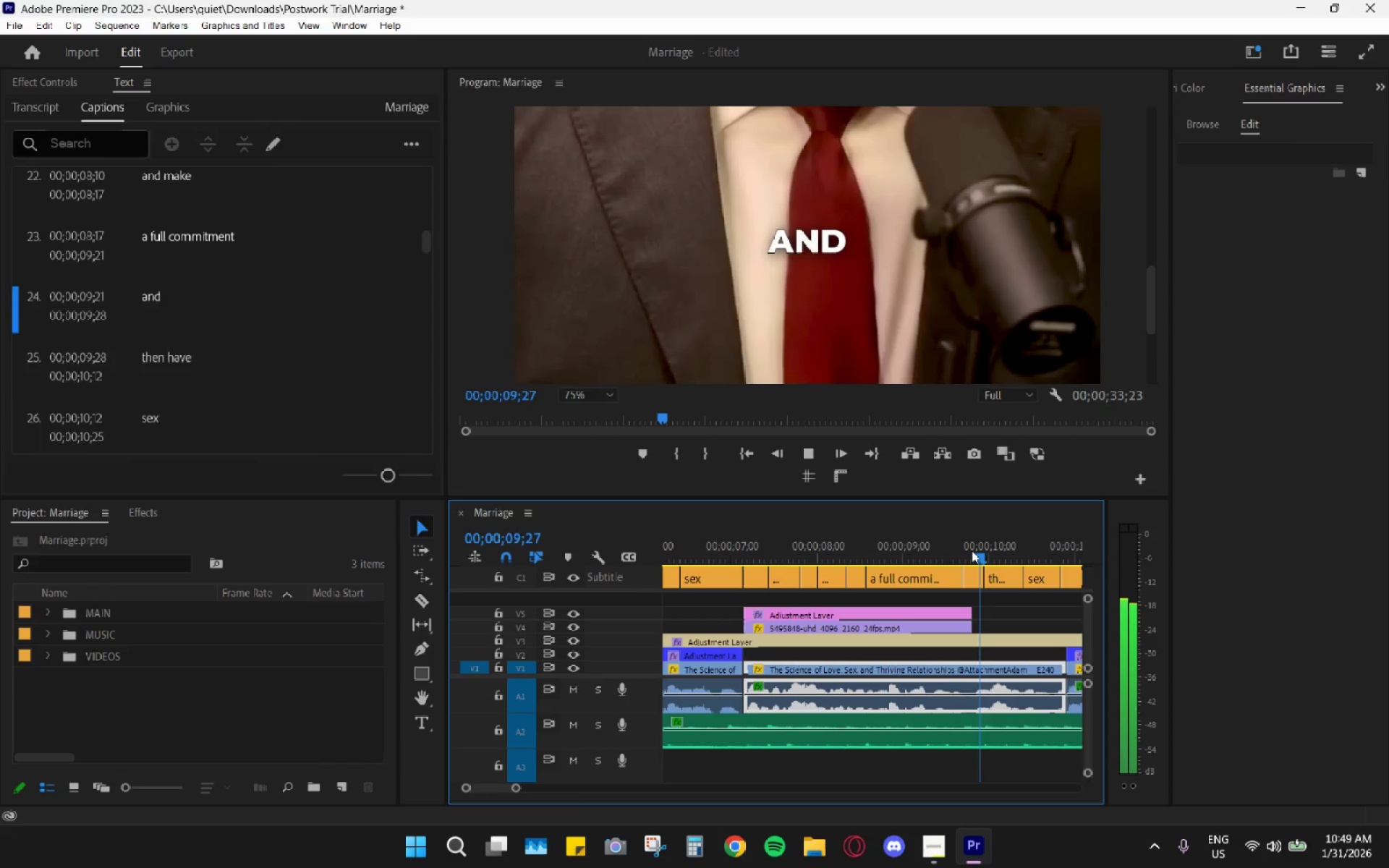 
key(Space)
 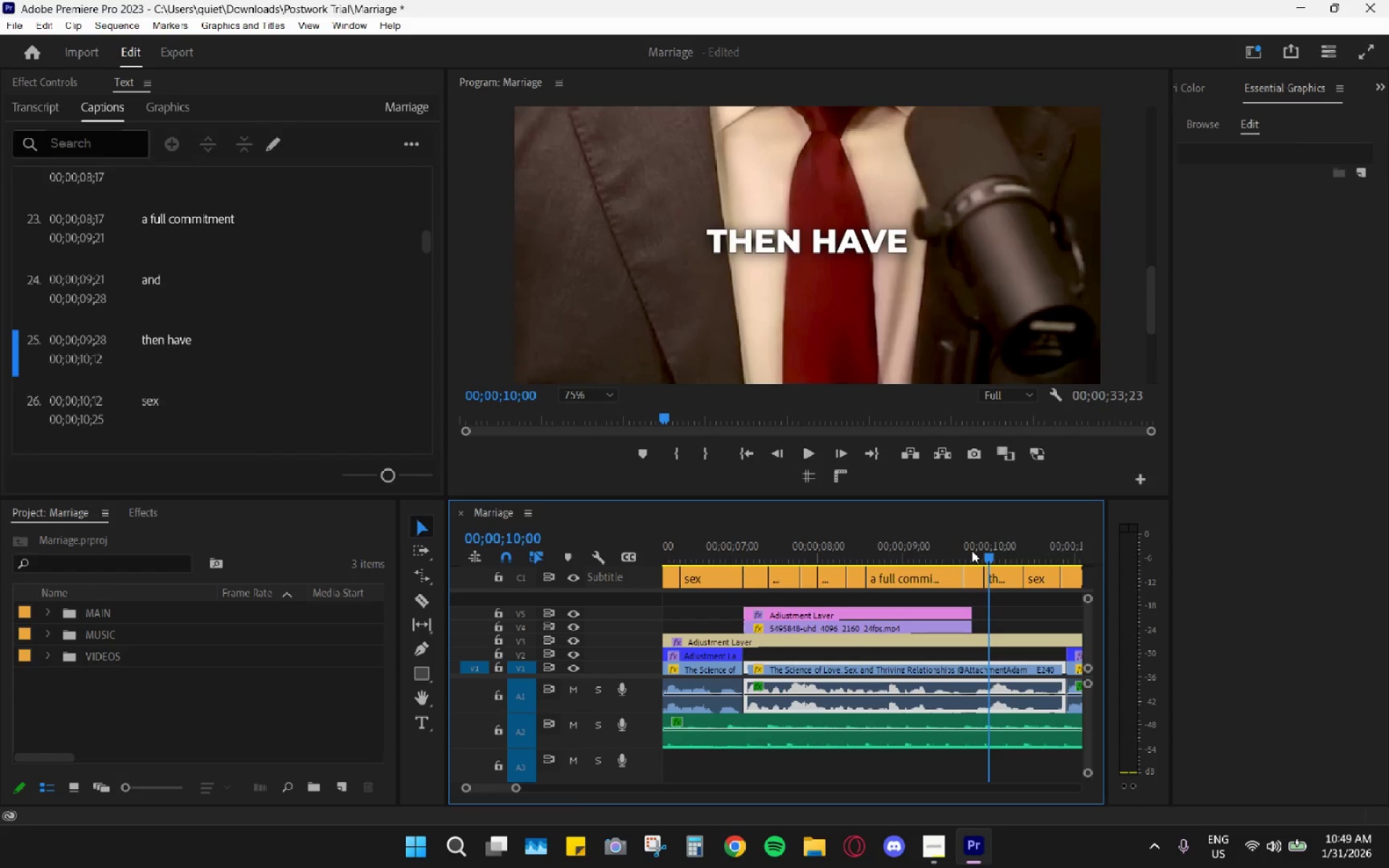 
key(Space)
 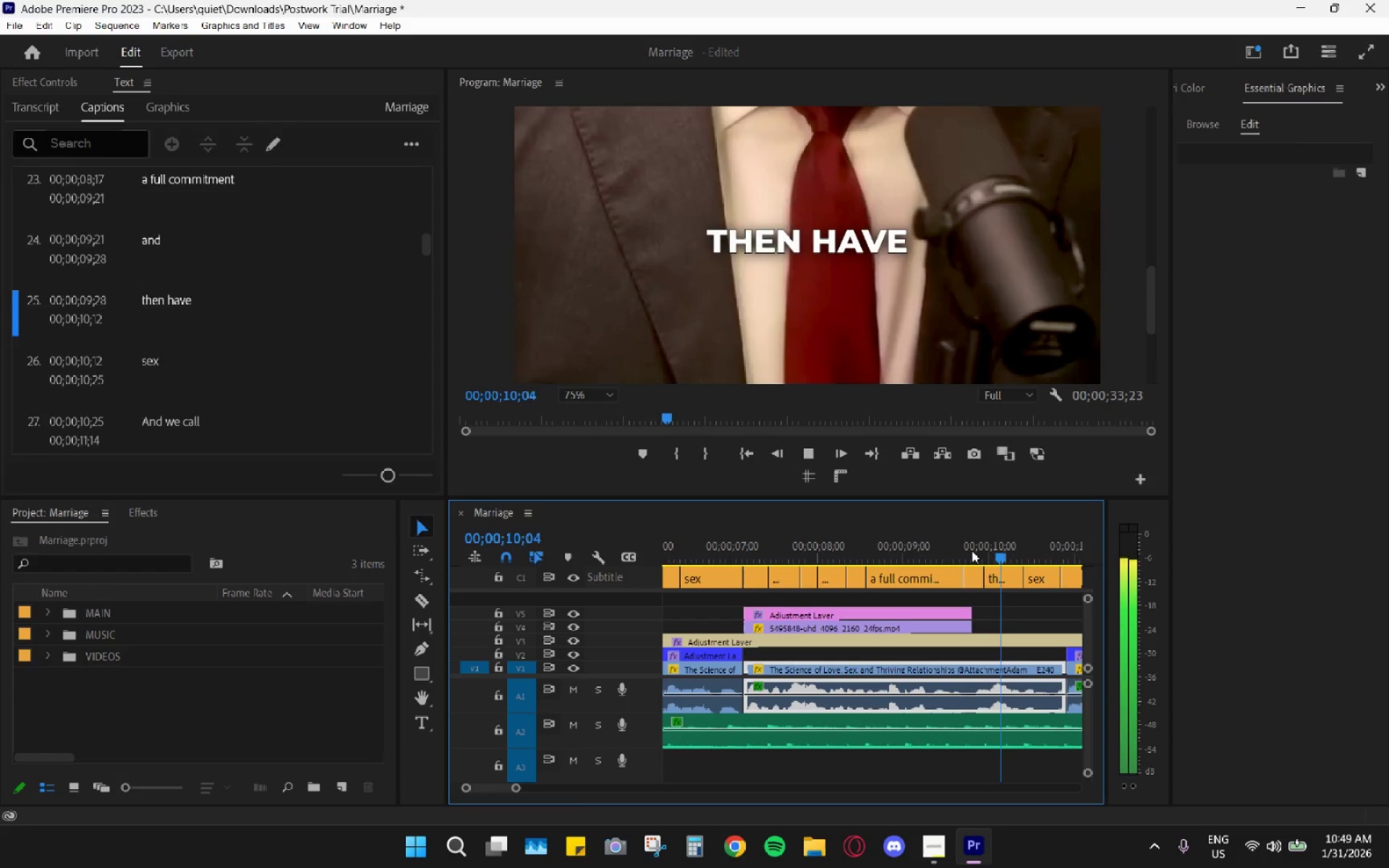 
key(Space)
 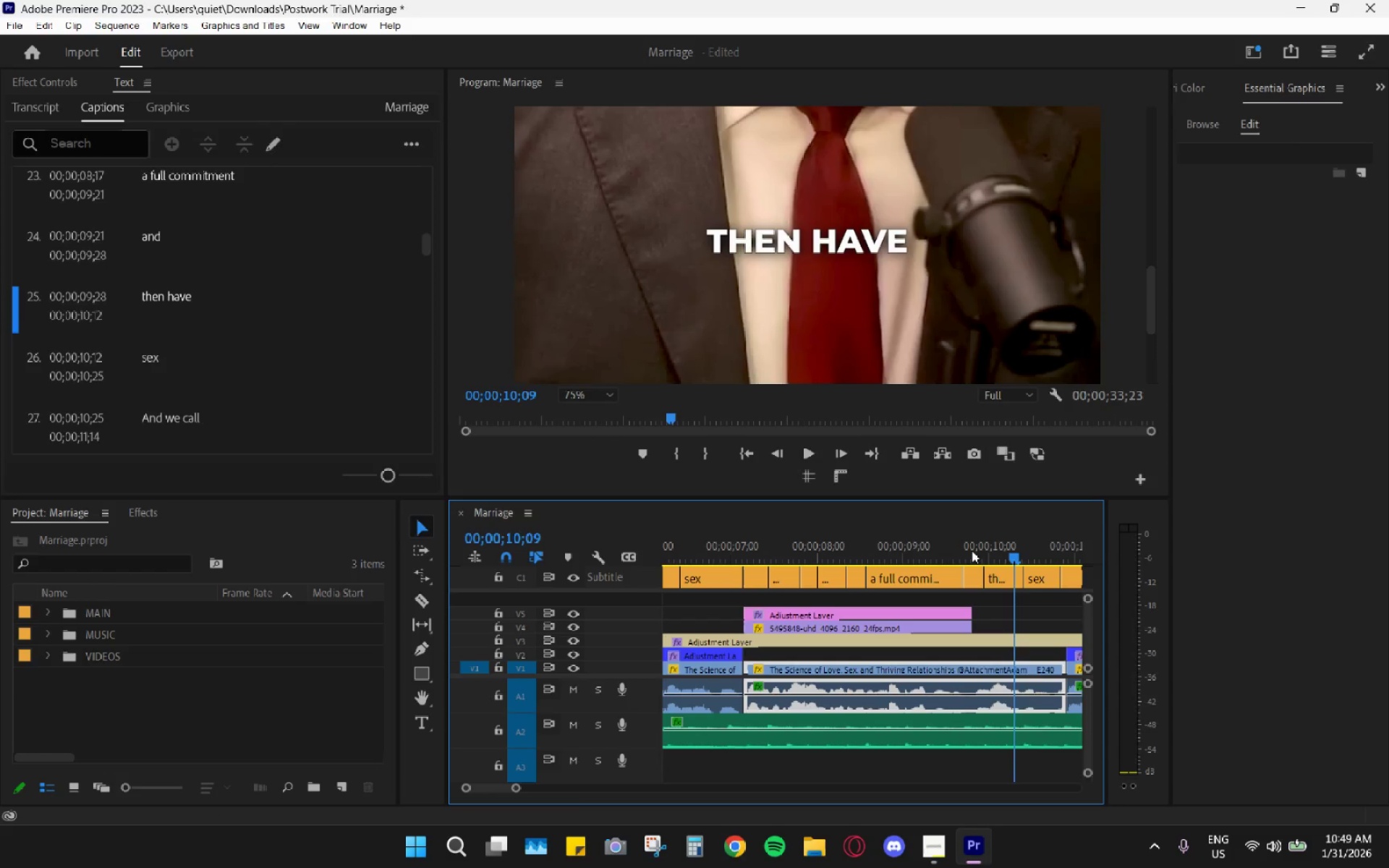 
key(Space)
 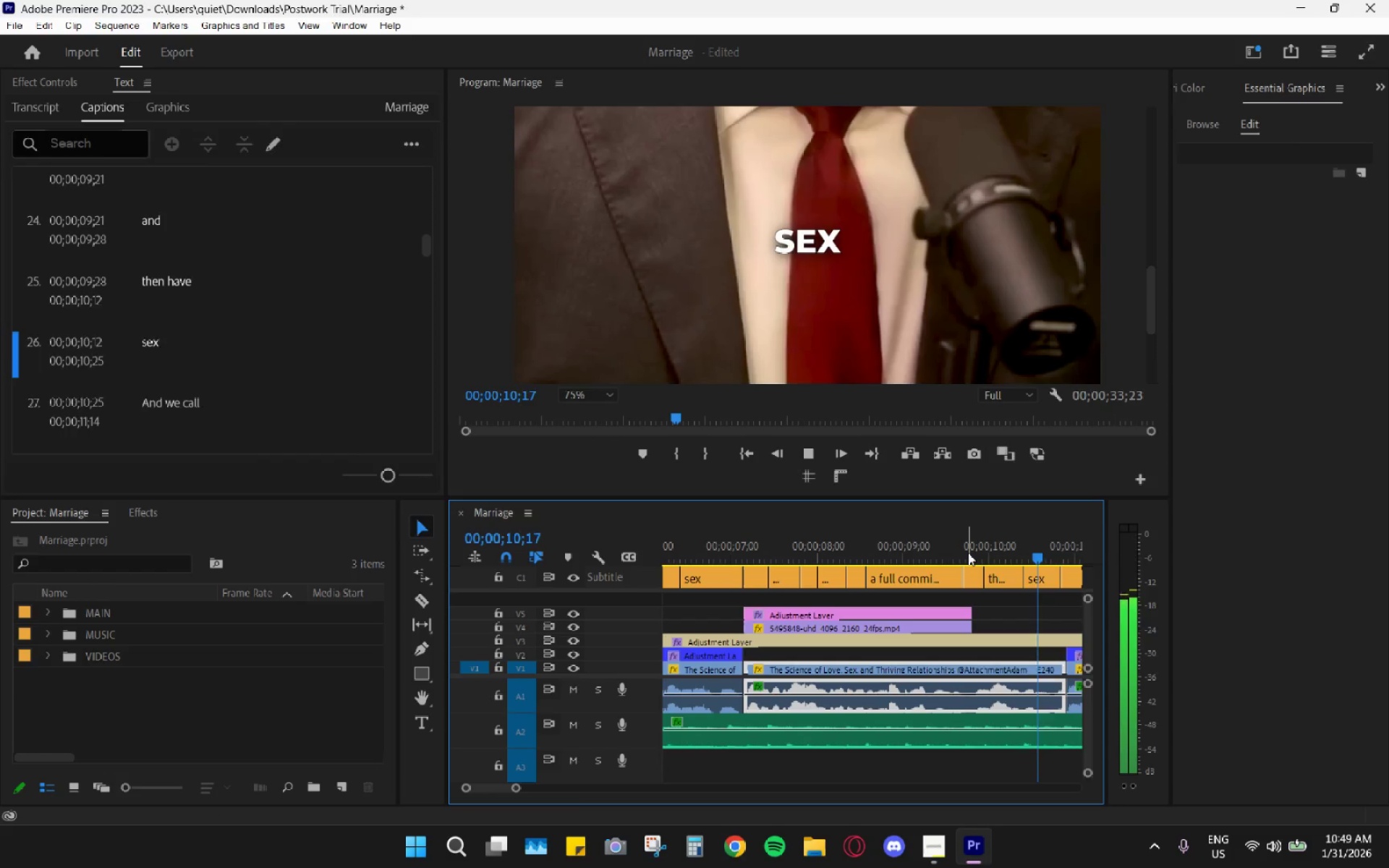 
key(Space)
 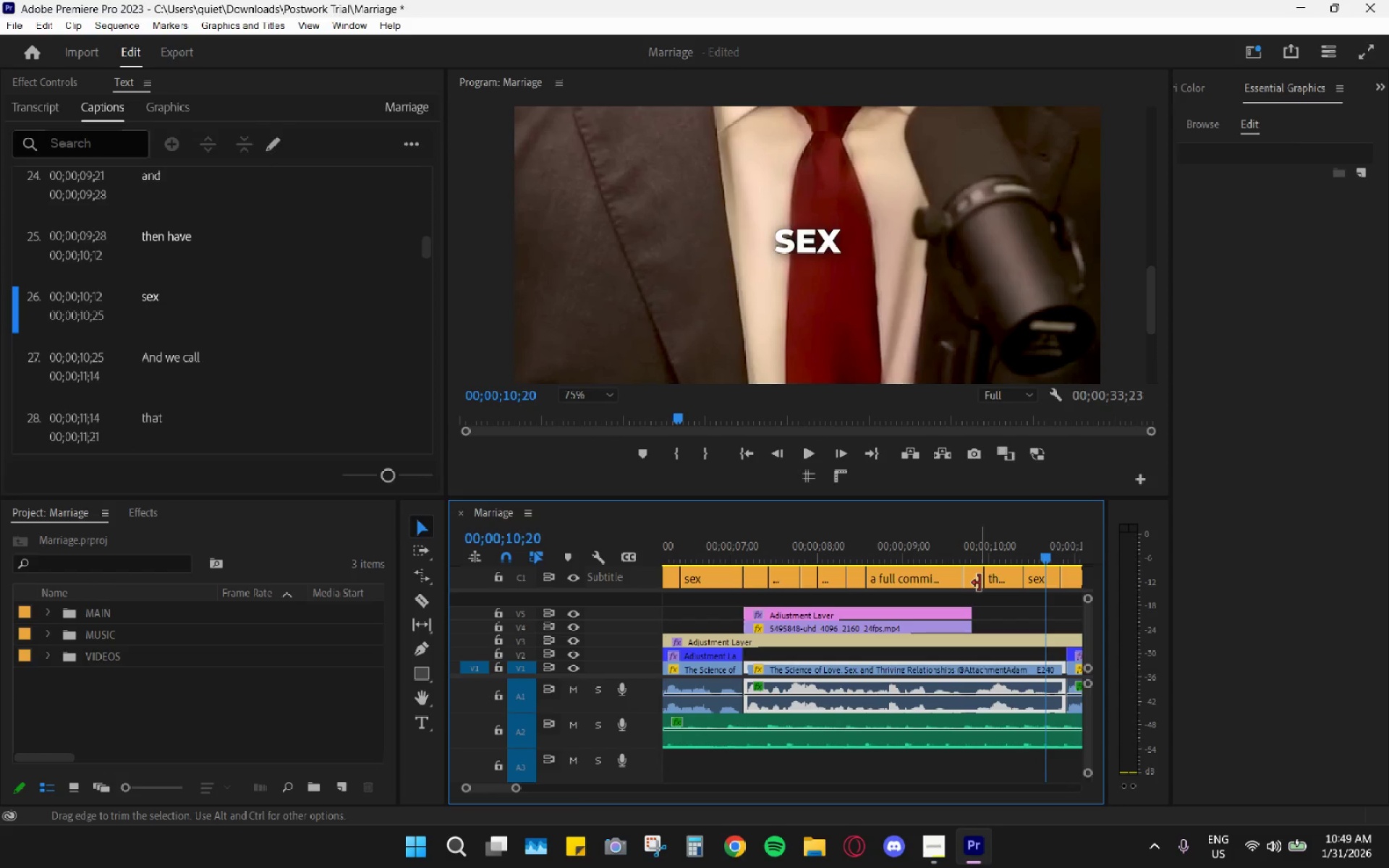 
hold_key(key=AltLeft, duration=0.97)
hold_key(key=AltLeft, duration=0.36)
scroll: coordinate [980, 581], scroll_direction: up, amount: 7.0
 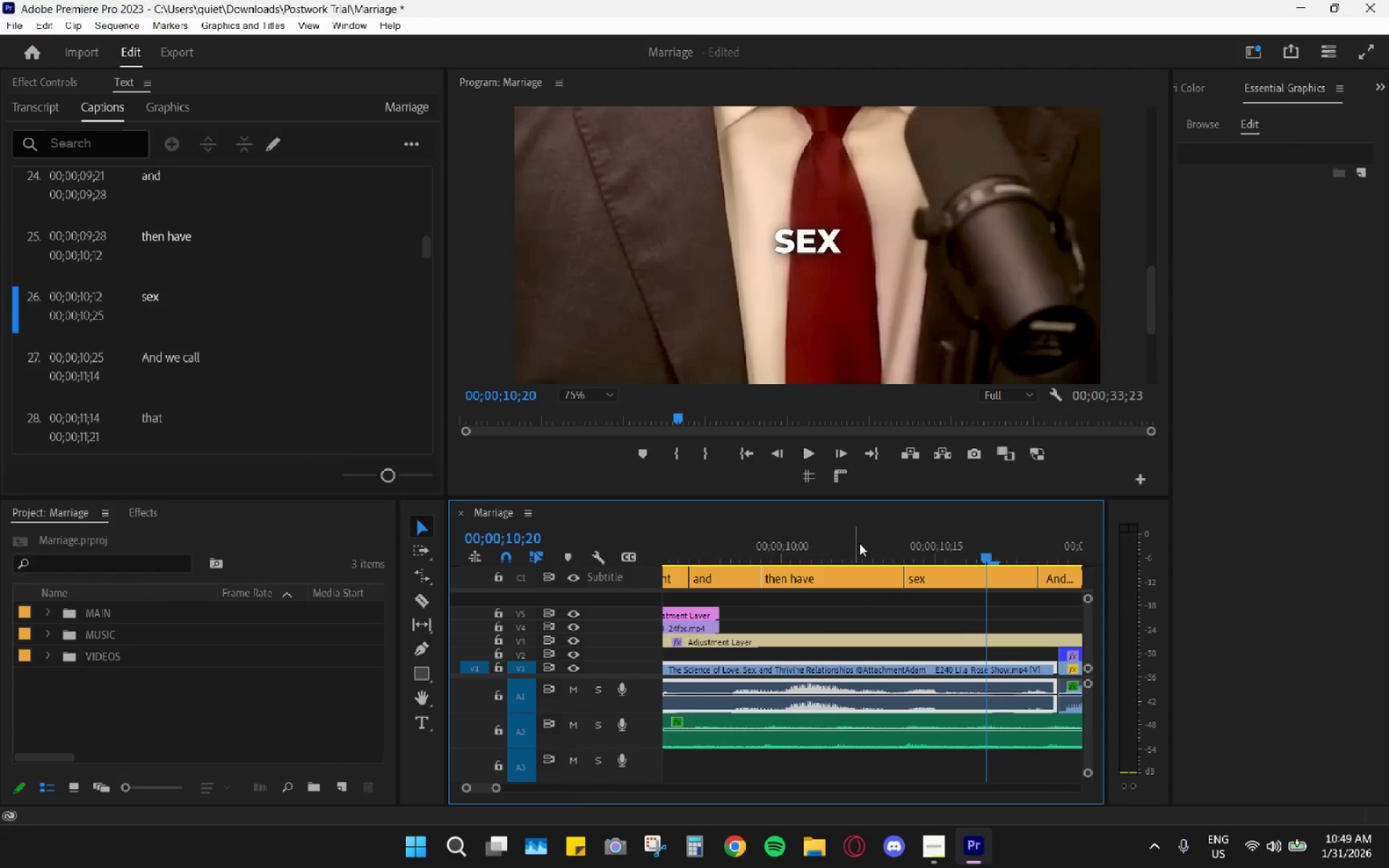 
left_click_drag(start_coordinate=[802, 533], to_coordinate=[778, 526])
 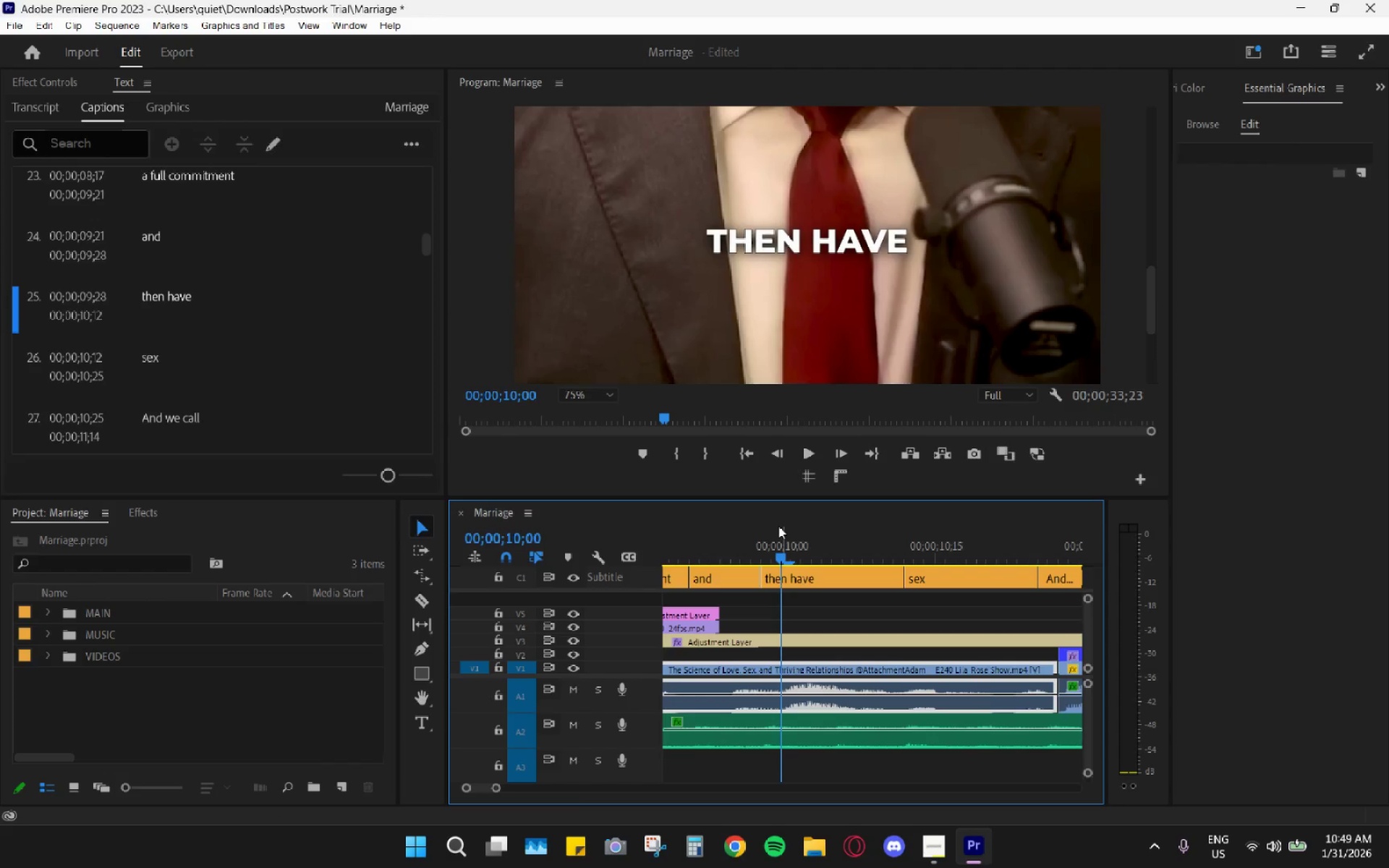 
key(Space)
 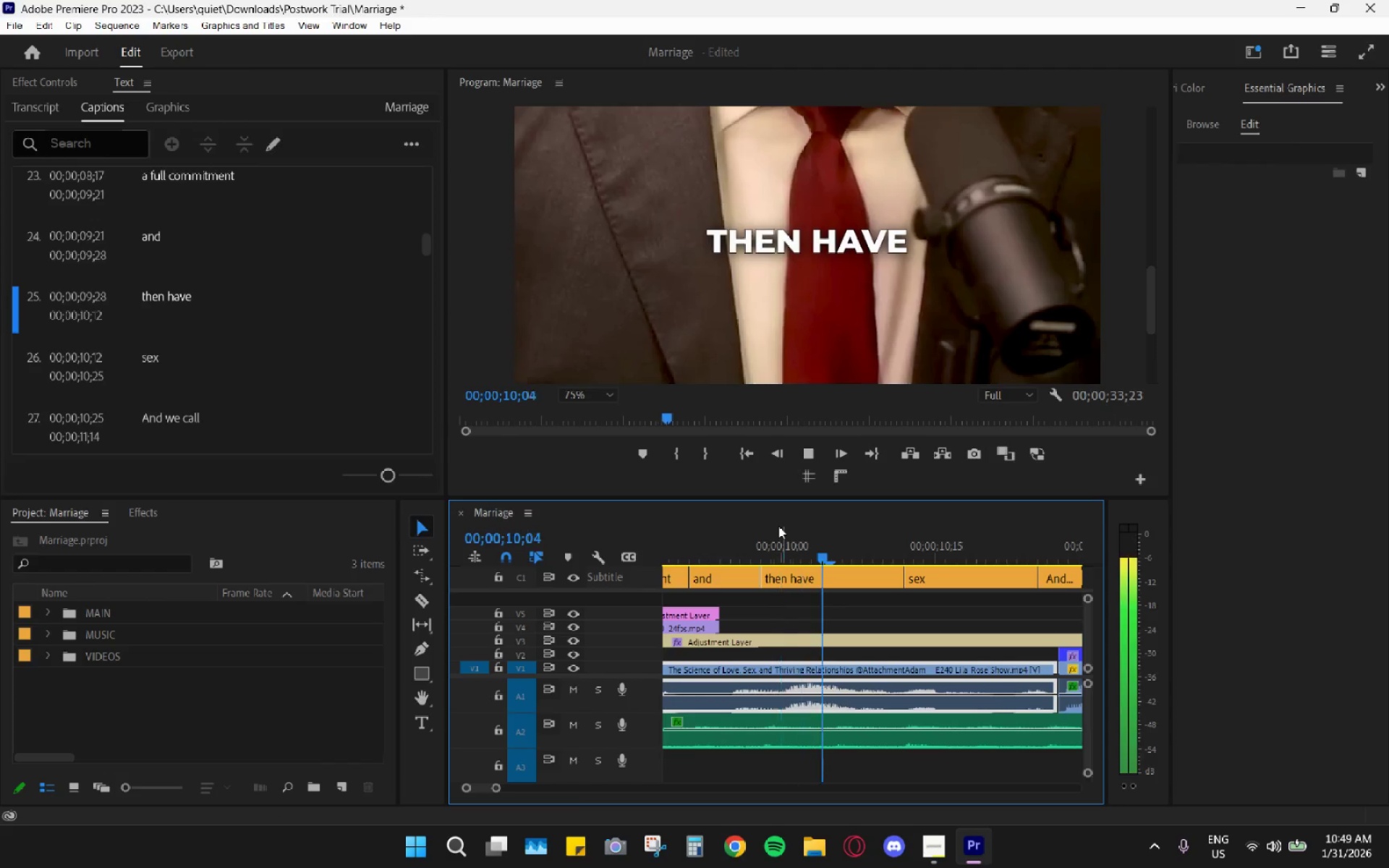 
key(Space)
 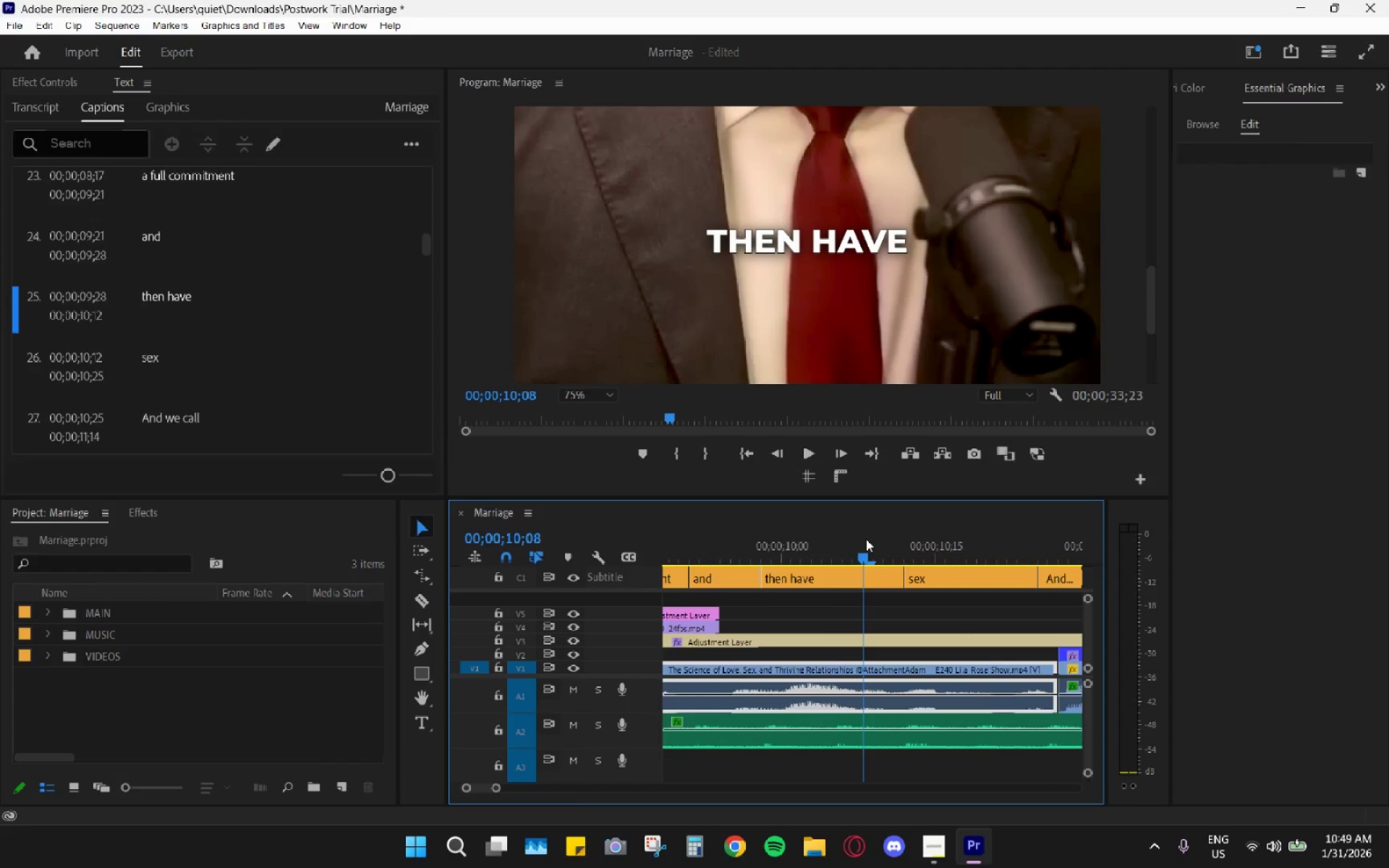 
key(C)
 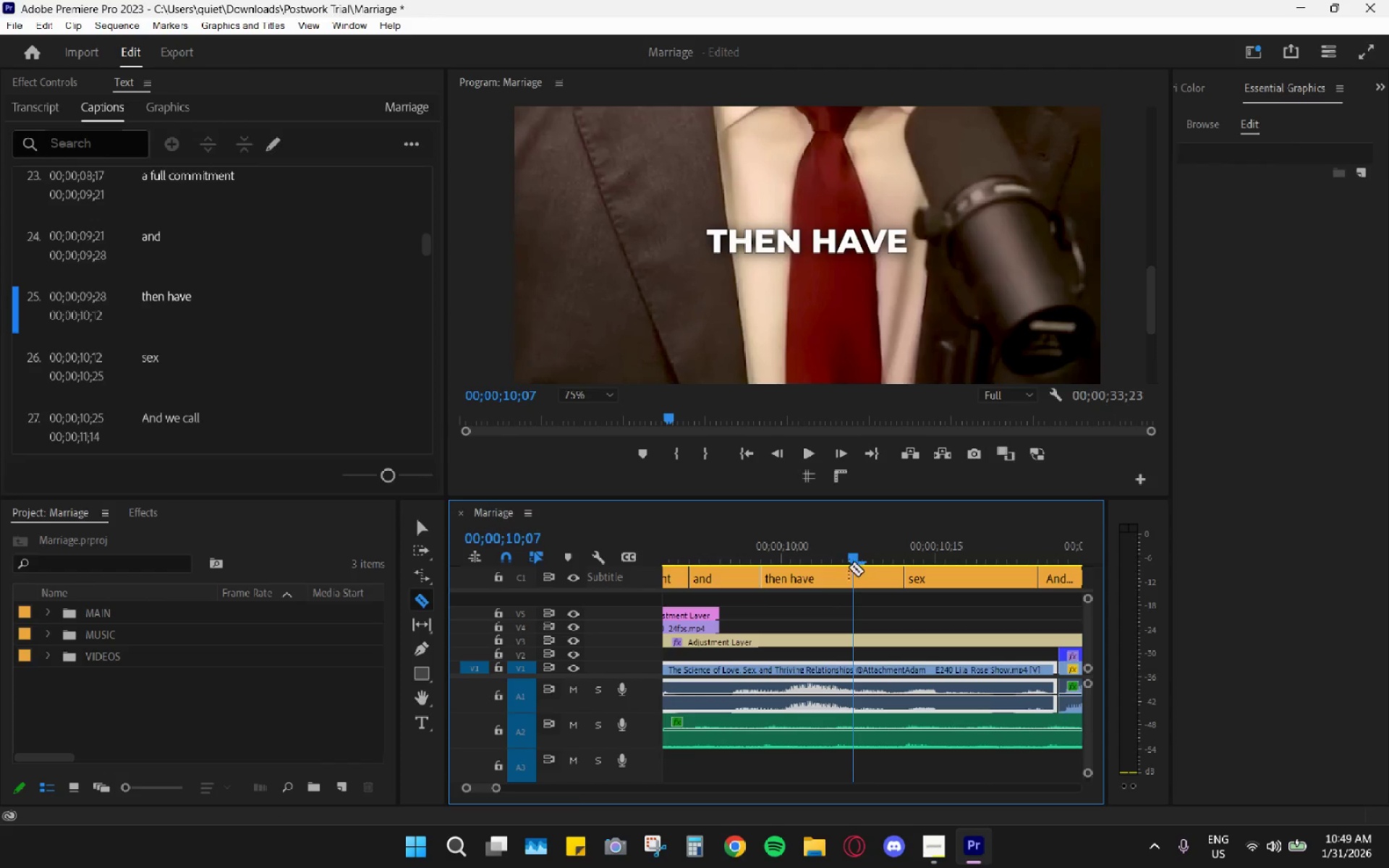 
left_click([847, 574])
 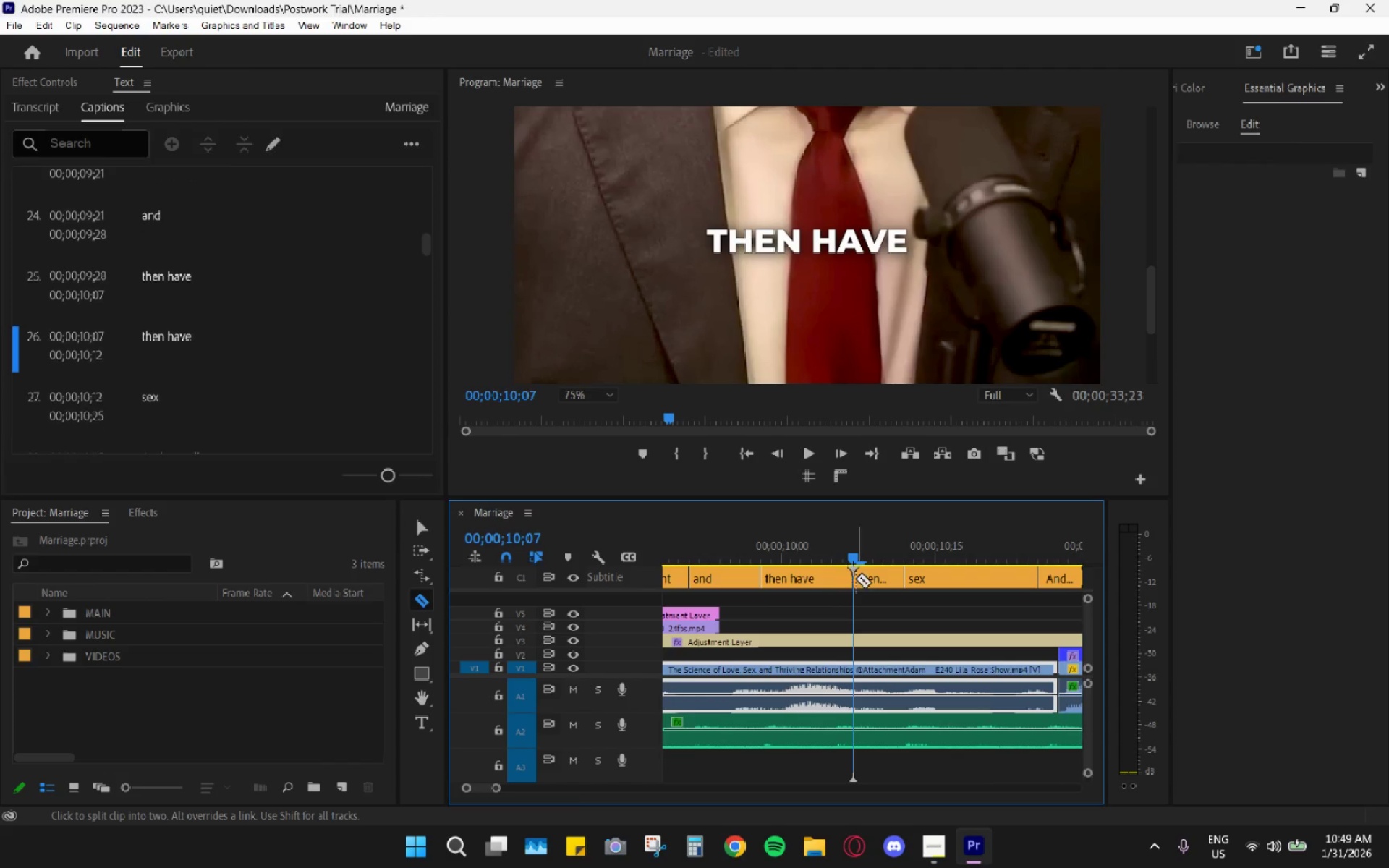 
type(vh)
 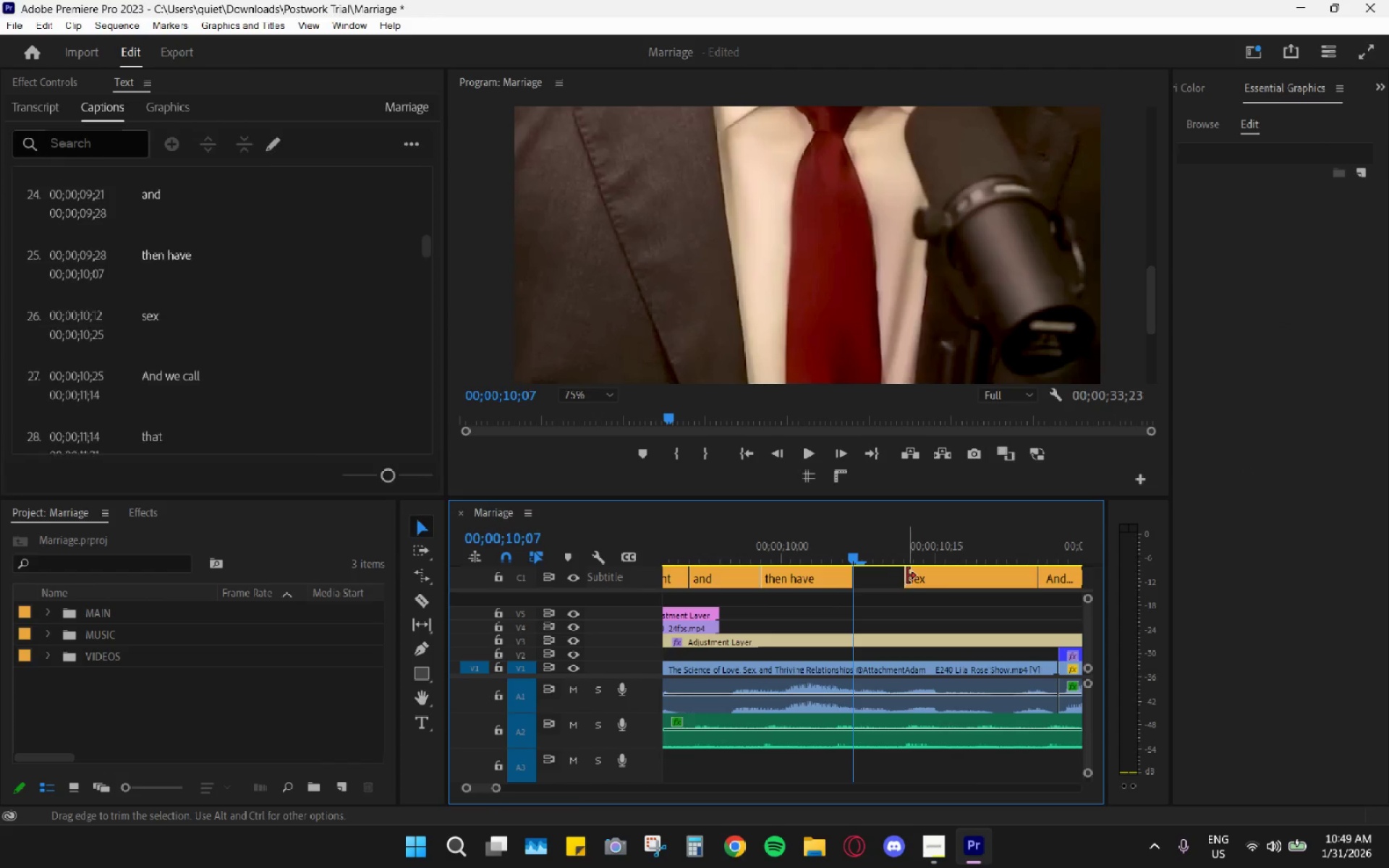 
left_click_drag(start_coordinate=[909, 576], to_coordinate=[854, 569])
 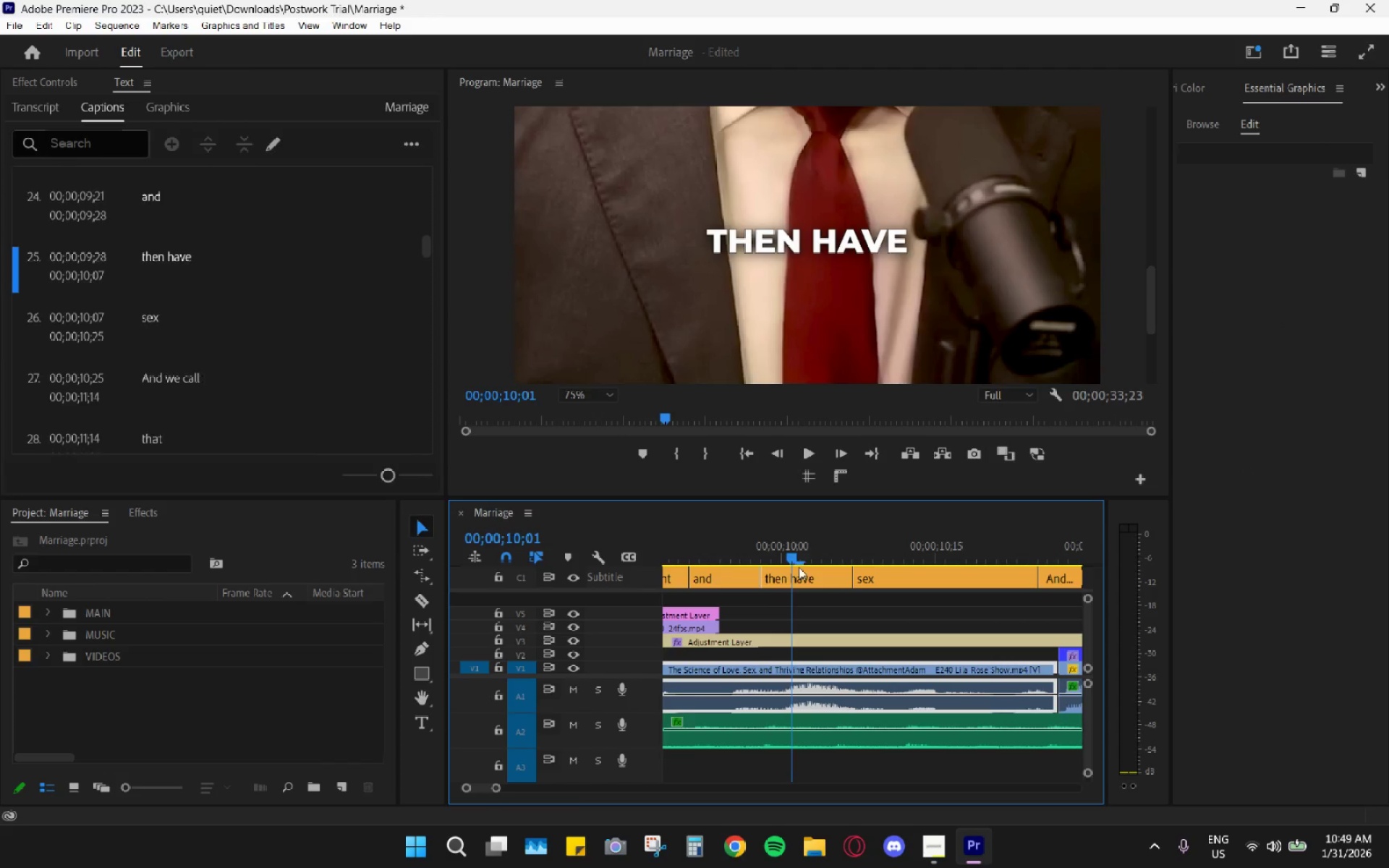 
double_click([800, 571])
 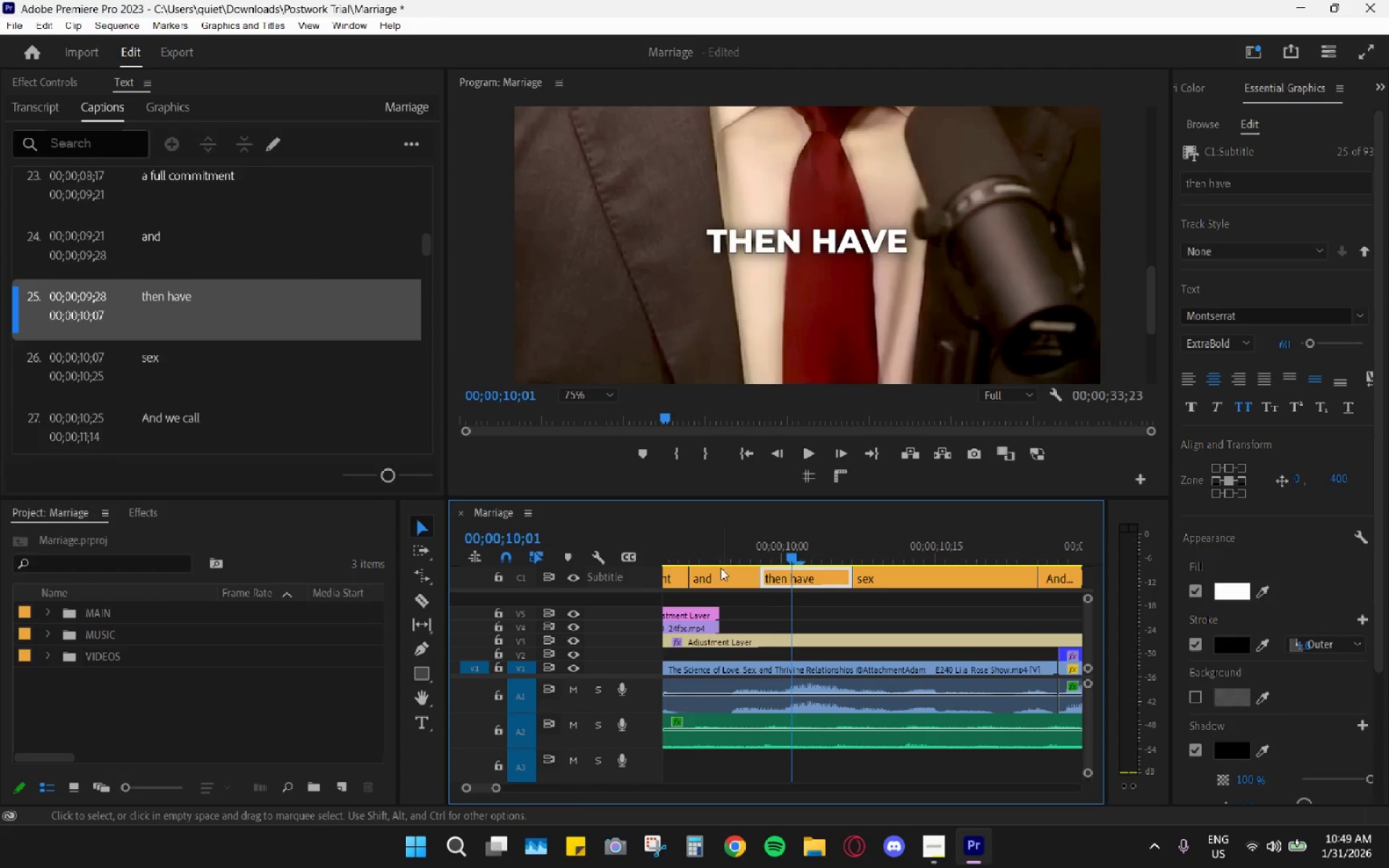 
triple_click([721, 567])
 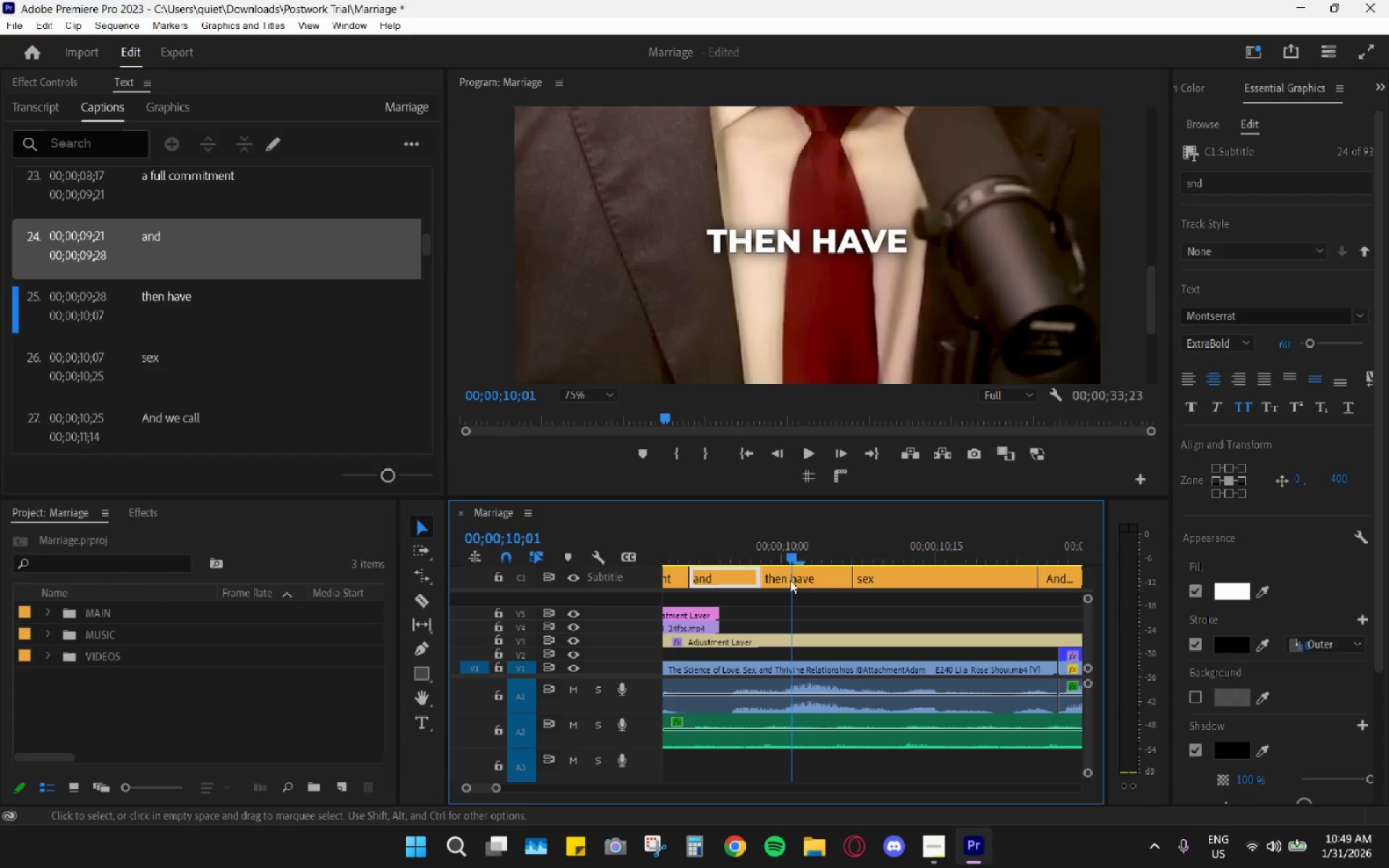 
left_click([806, 569])
 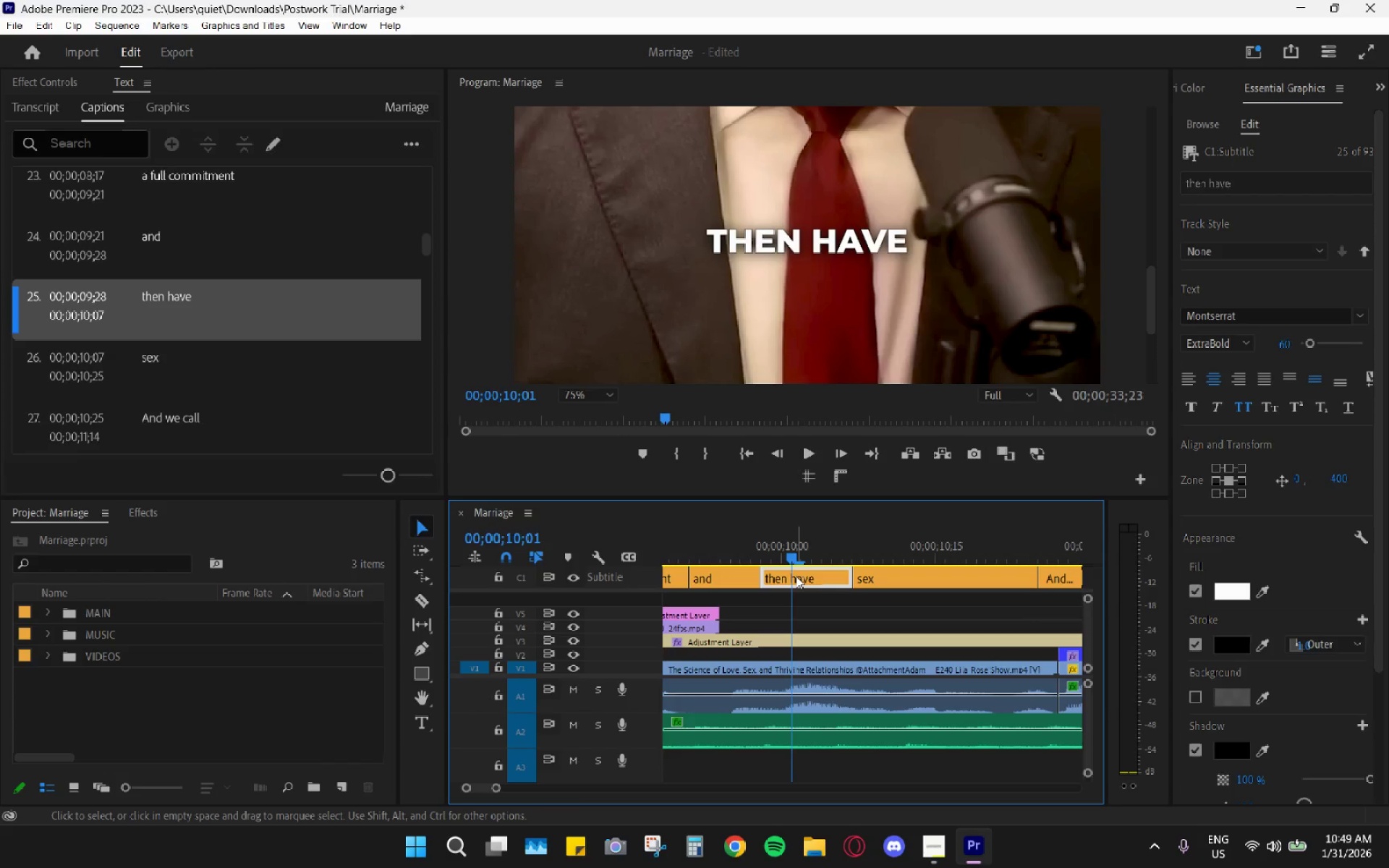 
key(H)
 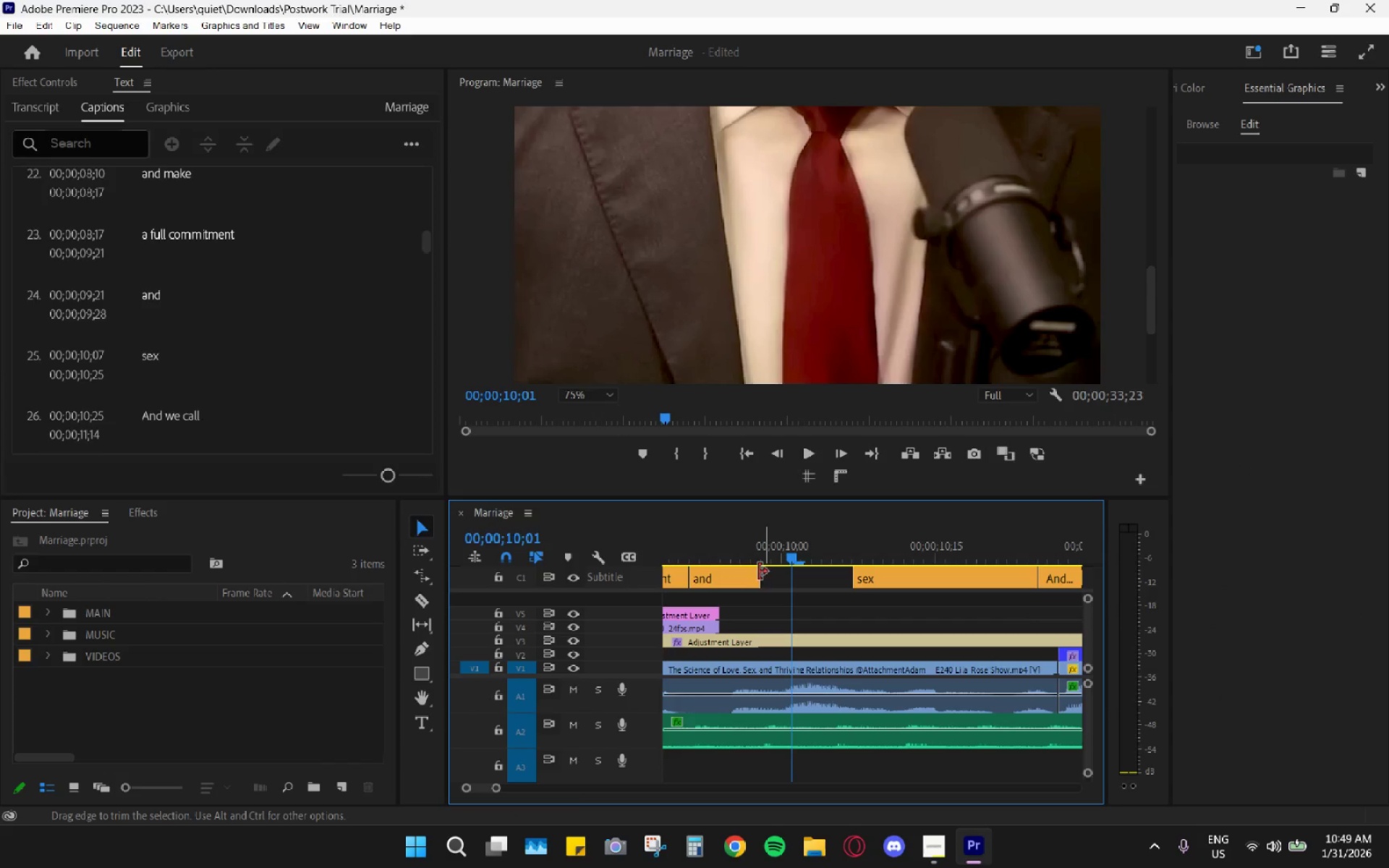 
left_click_drag(start_coordinate=[755, 569], to_coordinate=[878, 589])
 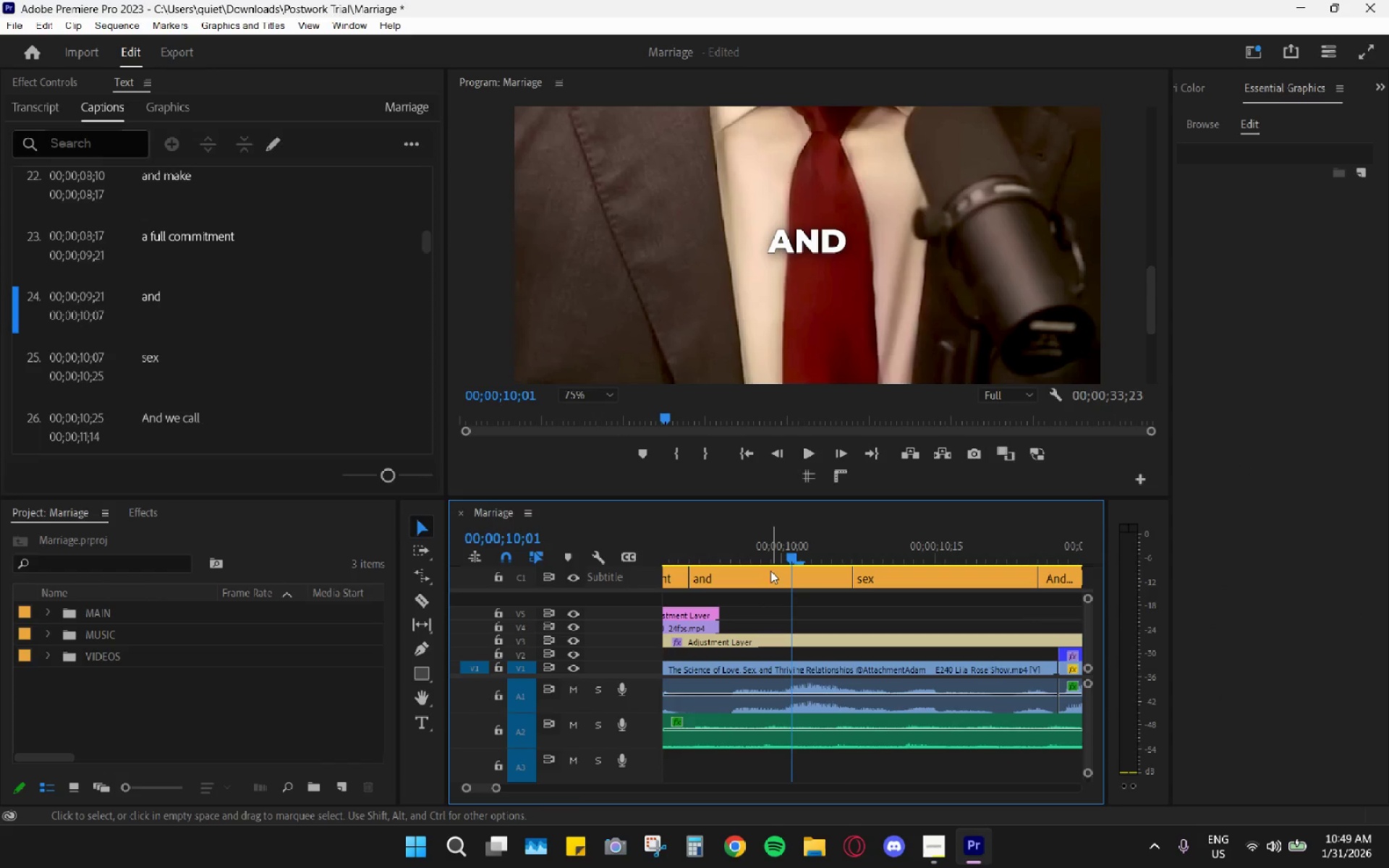 
left_click([769, 571])
 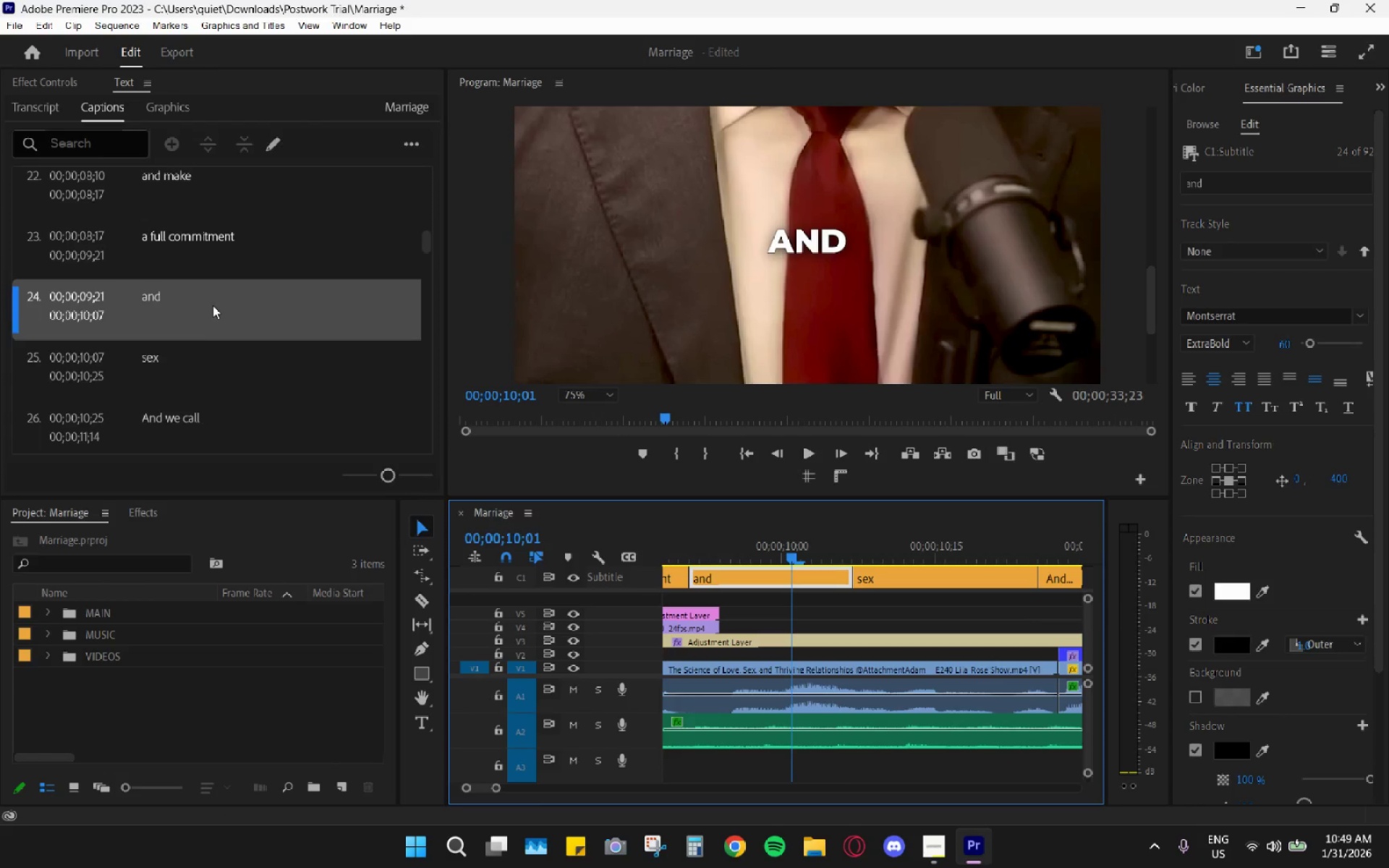 
double_click([213, 305])
 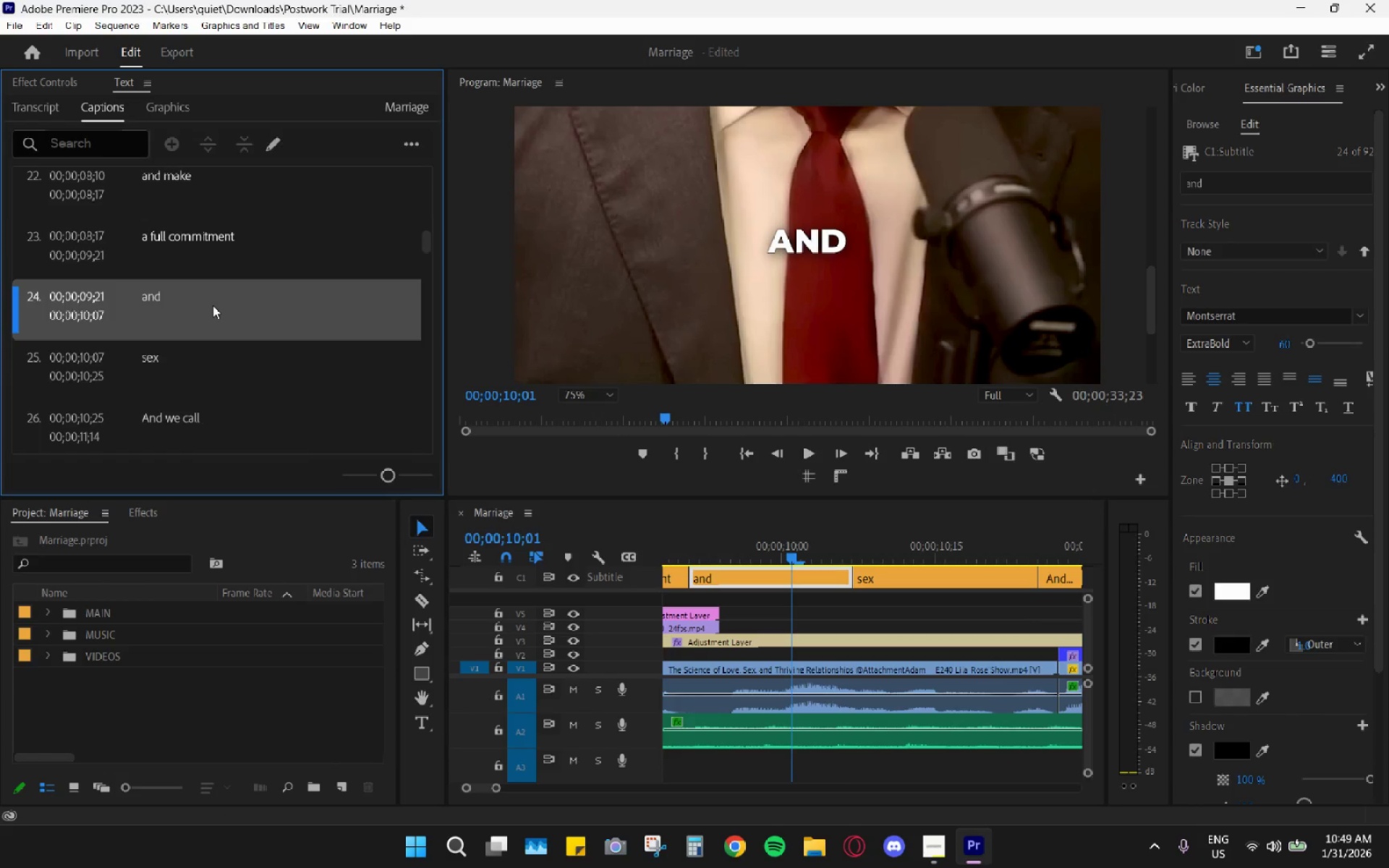 
triple_click([213, 305])
 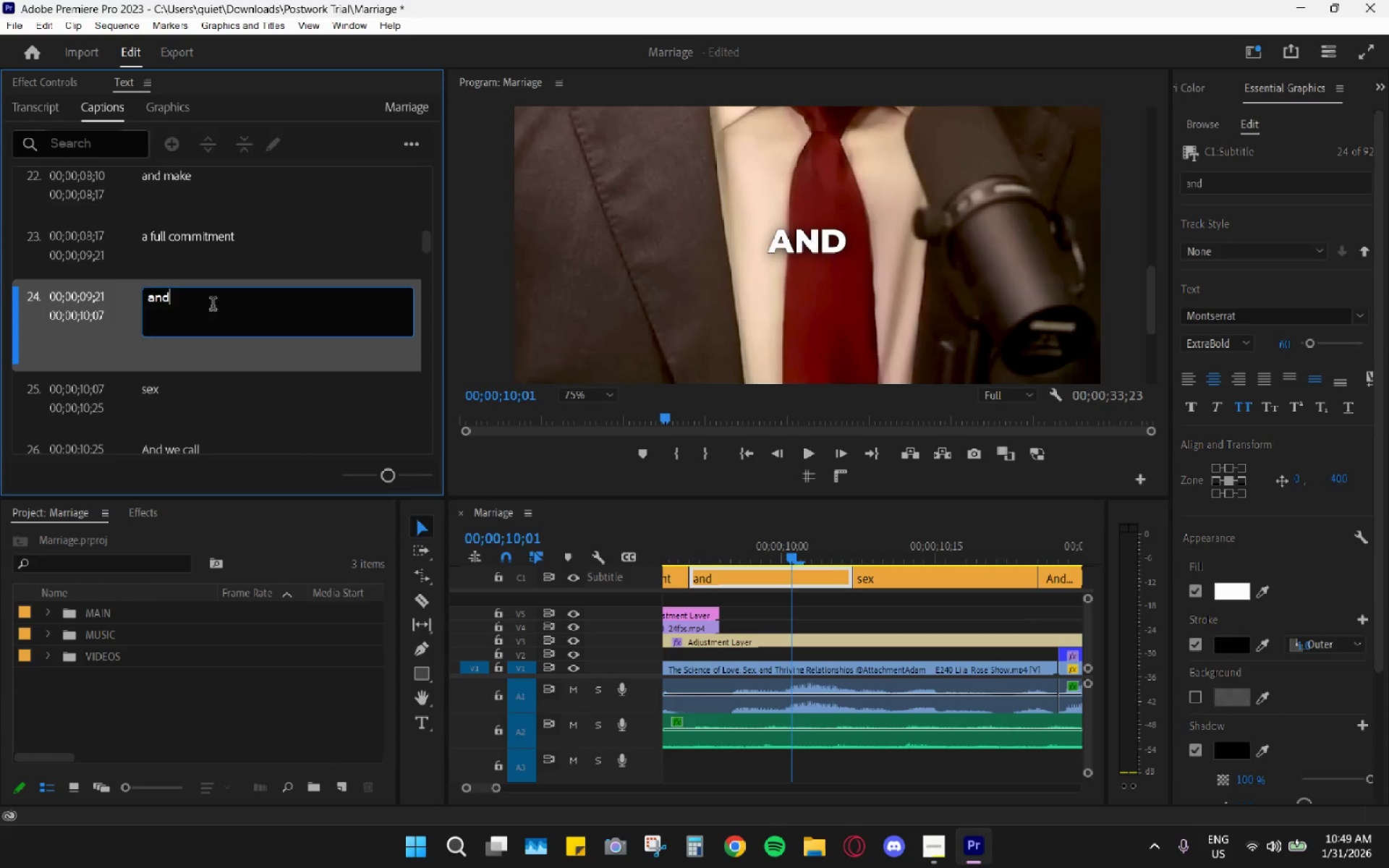 
type( then)
 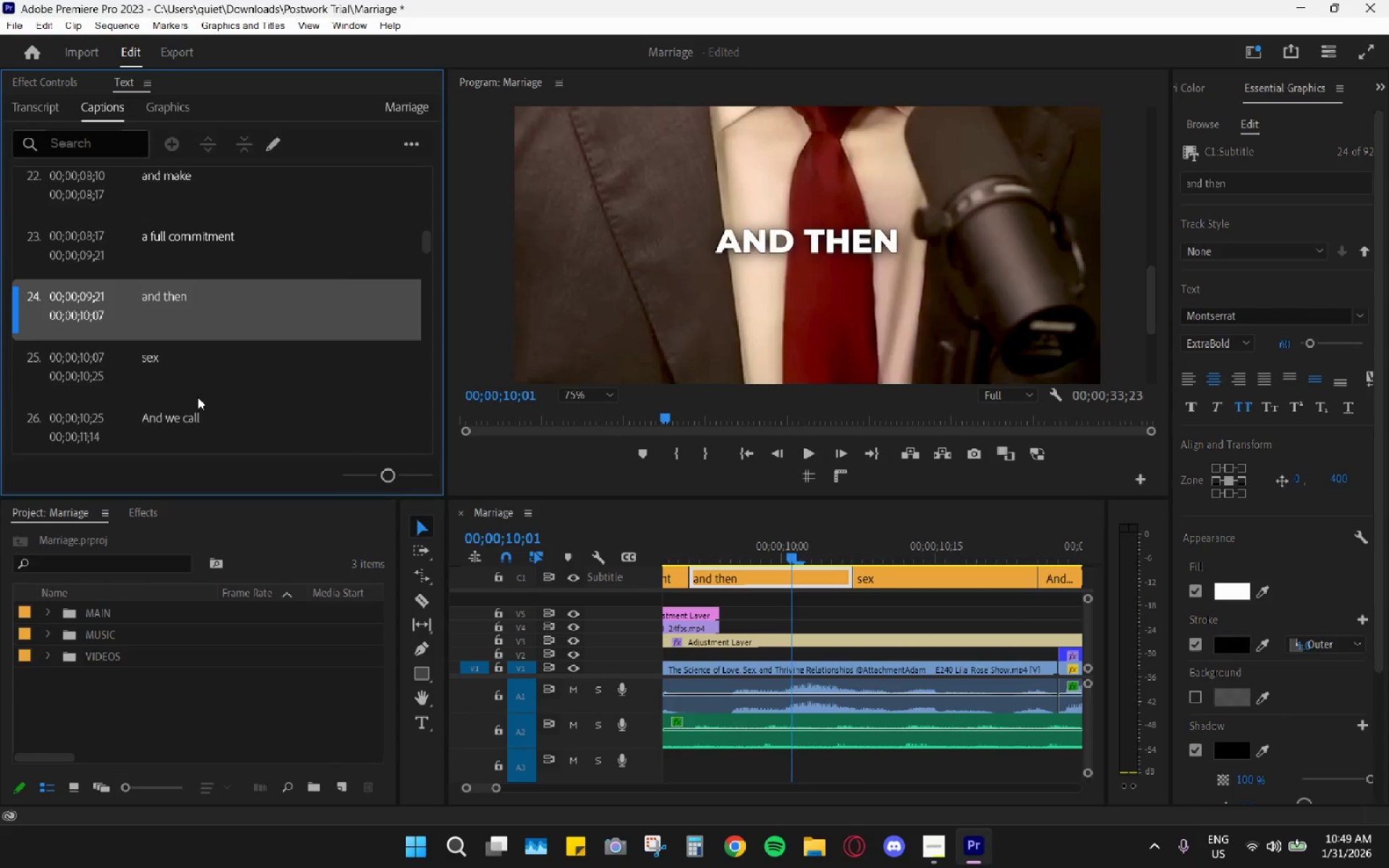 
triple_click([184, 359])
 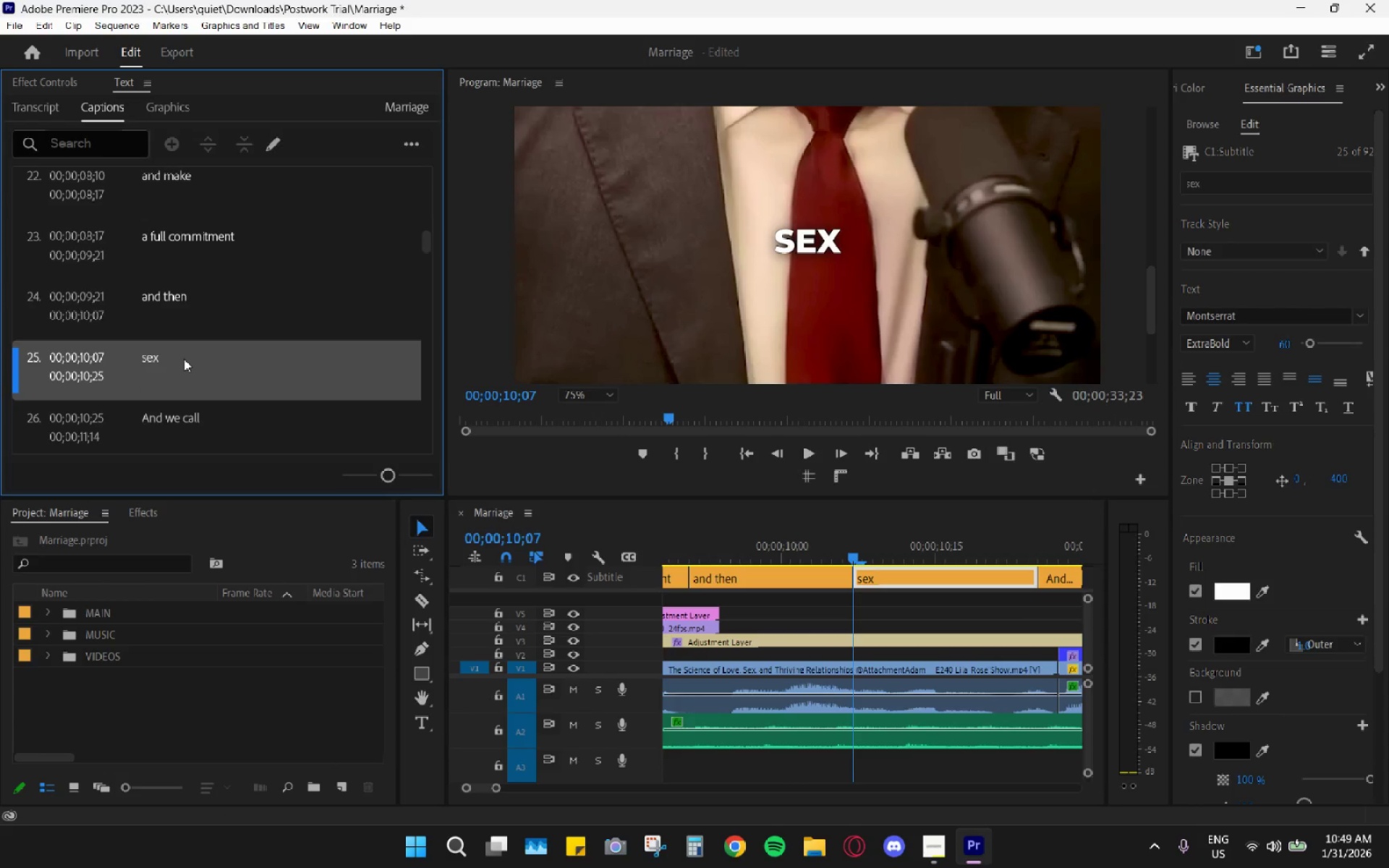 
triple_click([184, 359])
 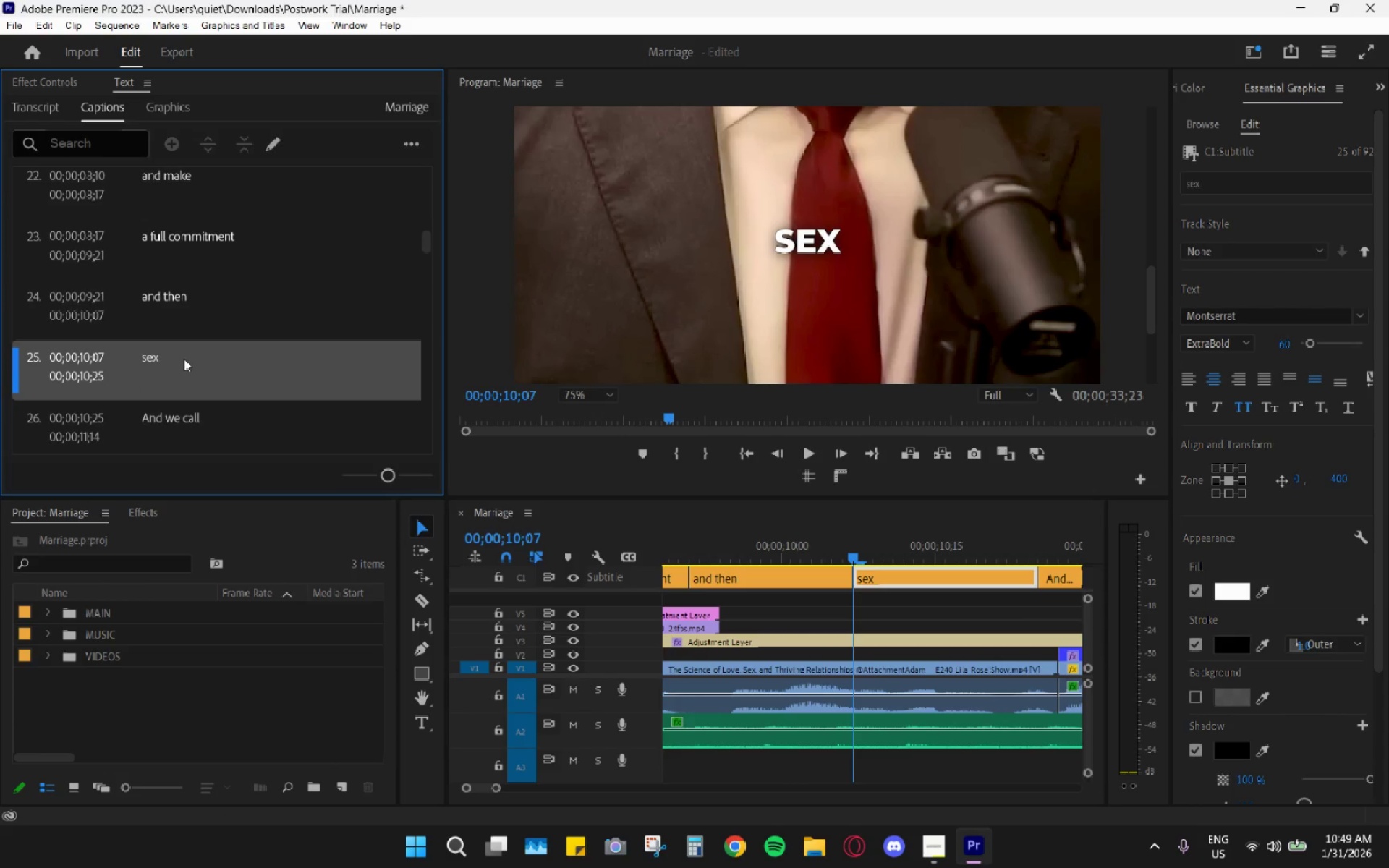 
triple_click([184, 359])
 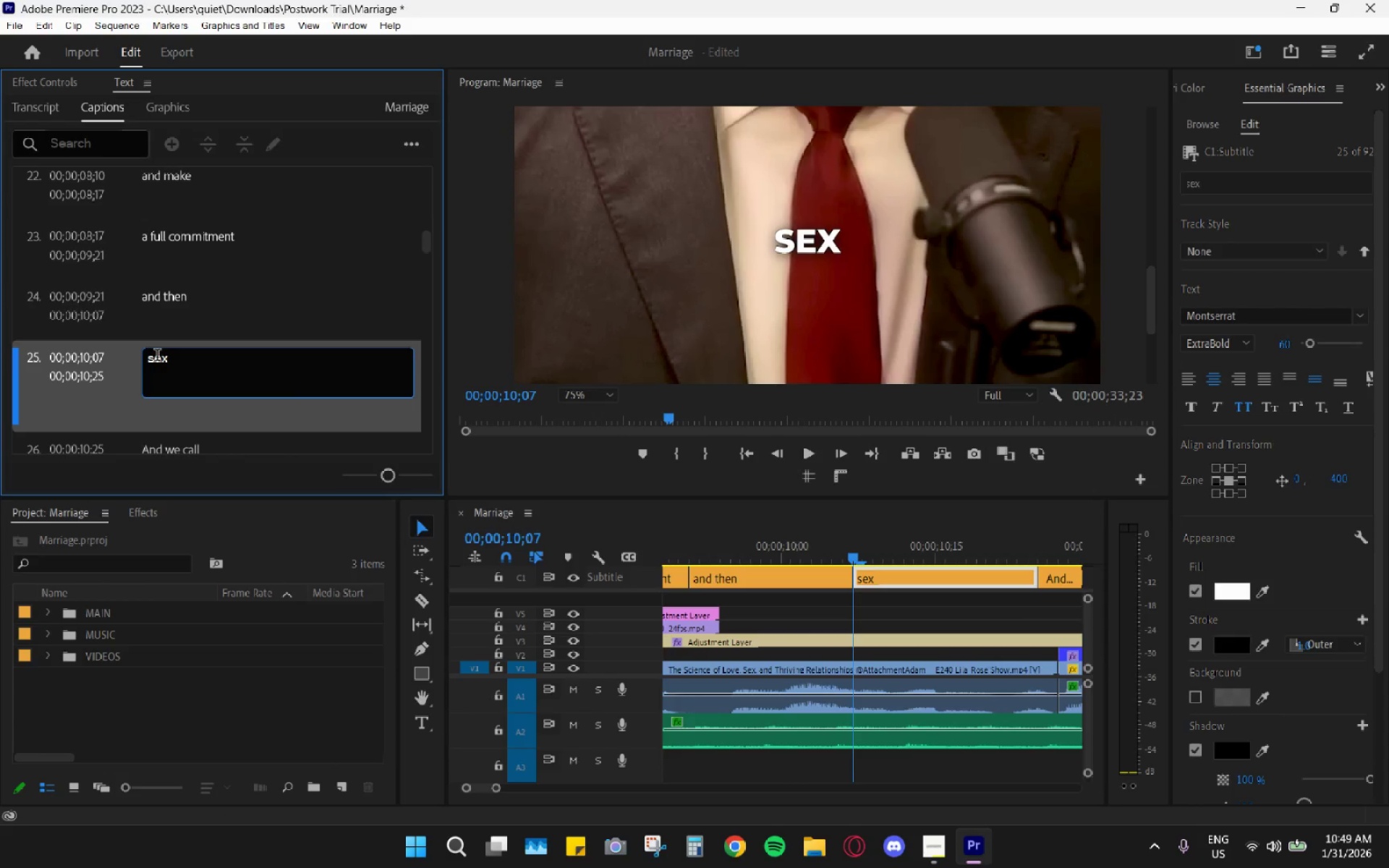 
left_click([149, 356])
 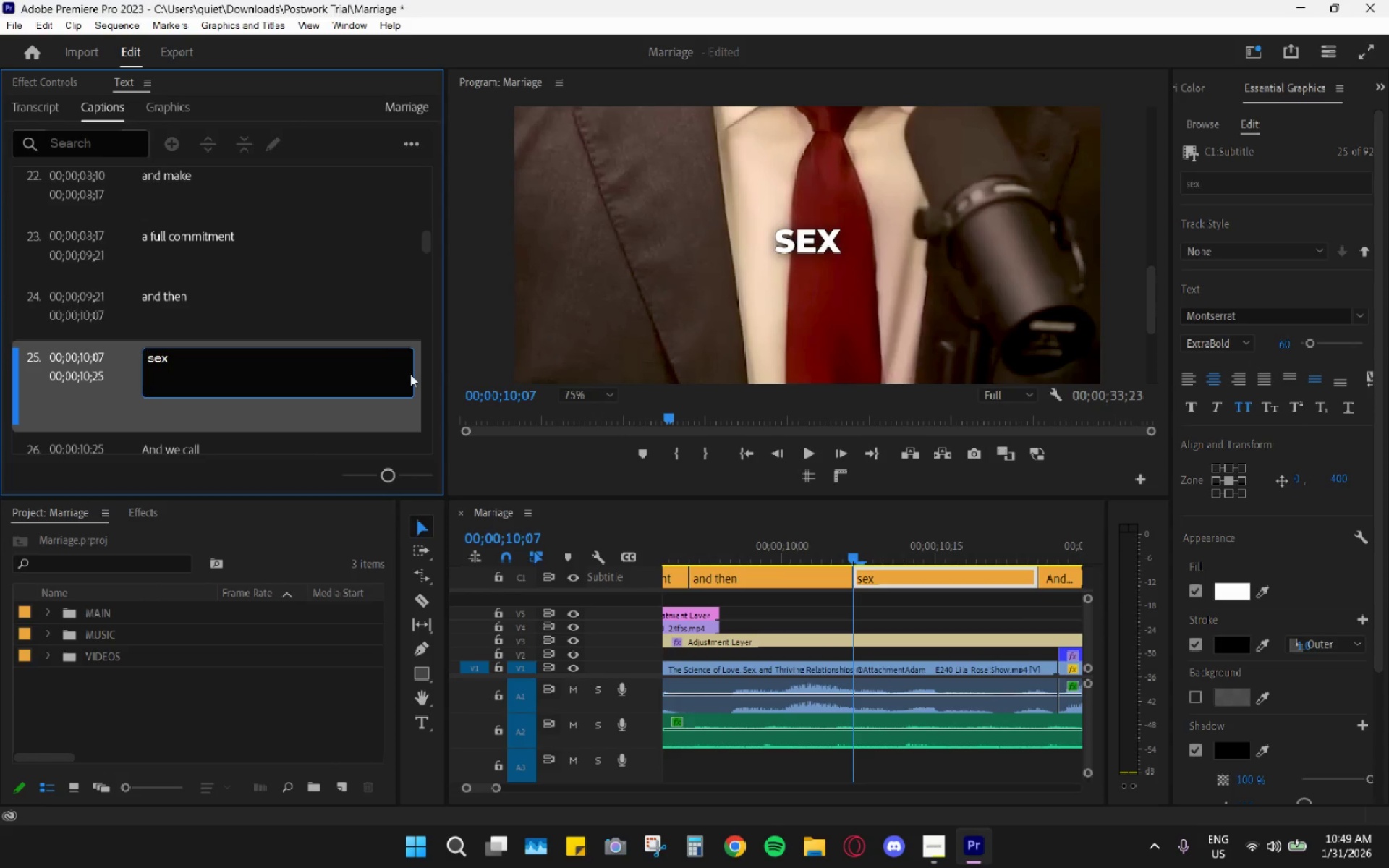 
type(have )
 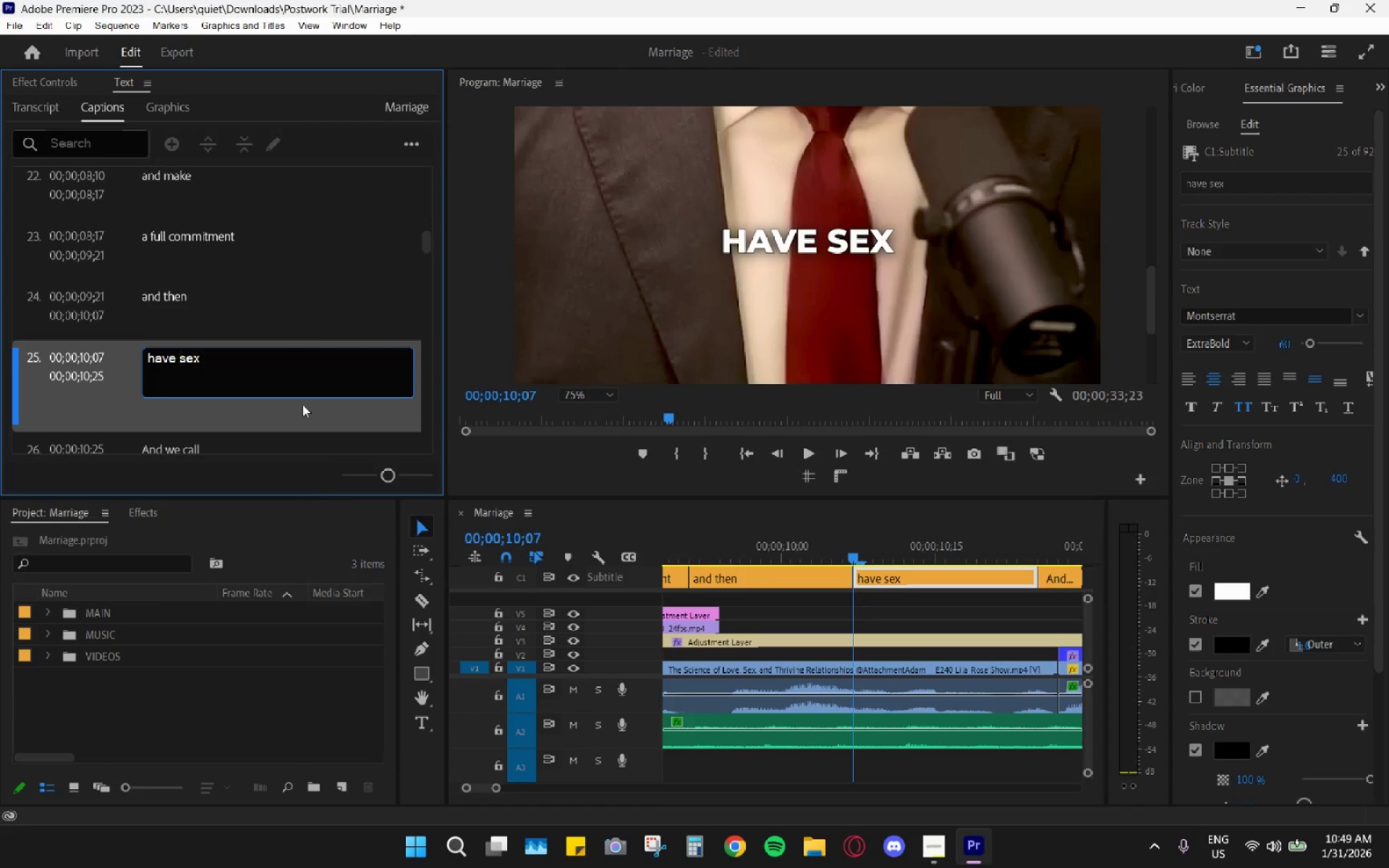 
left_click([276, 322])
 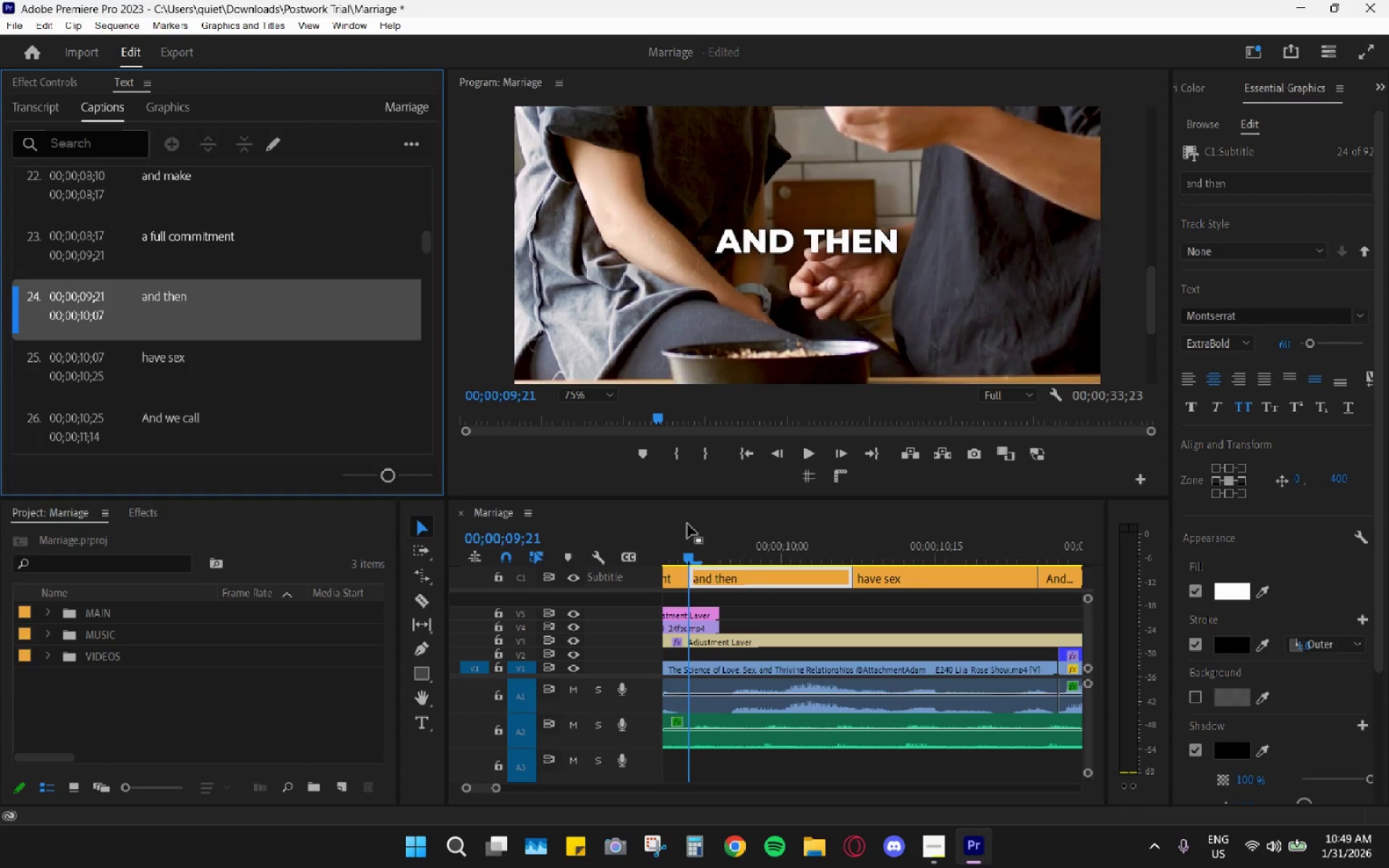 
key(Space)
 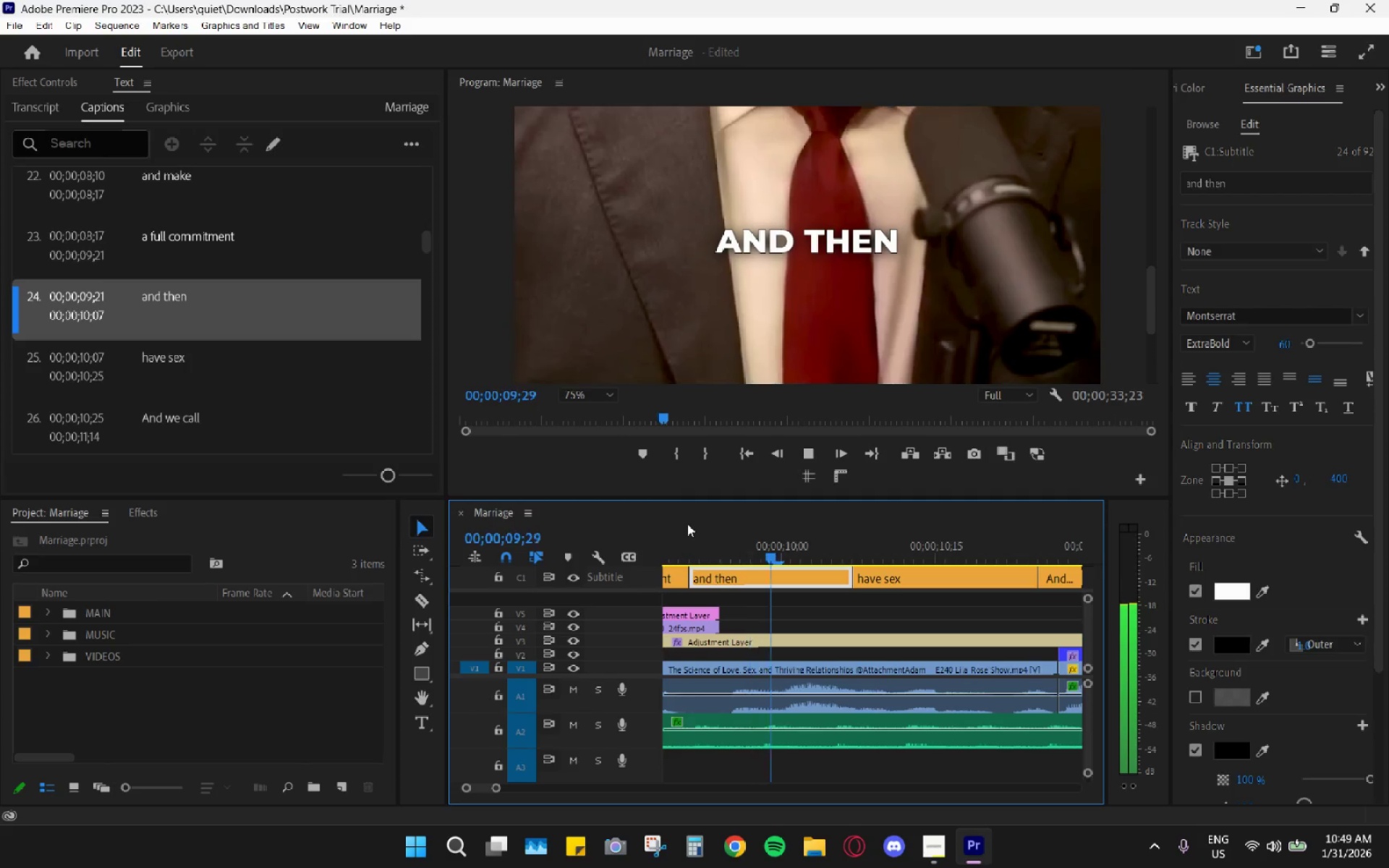 
key(Space)
 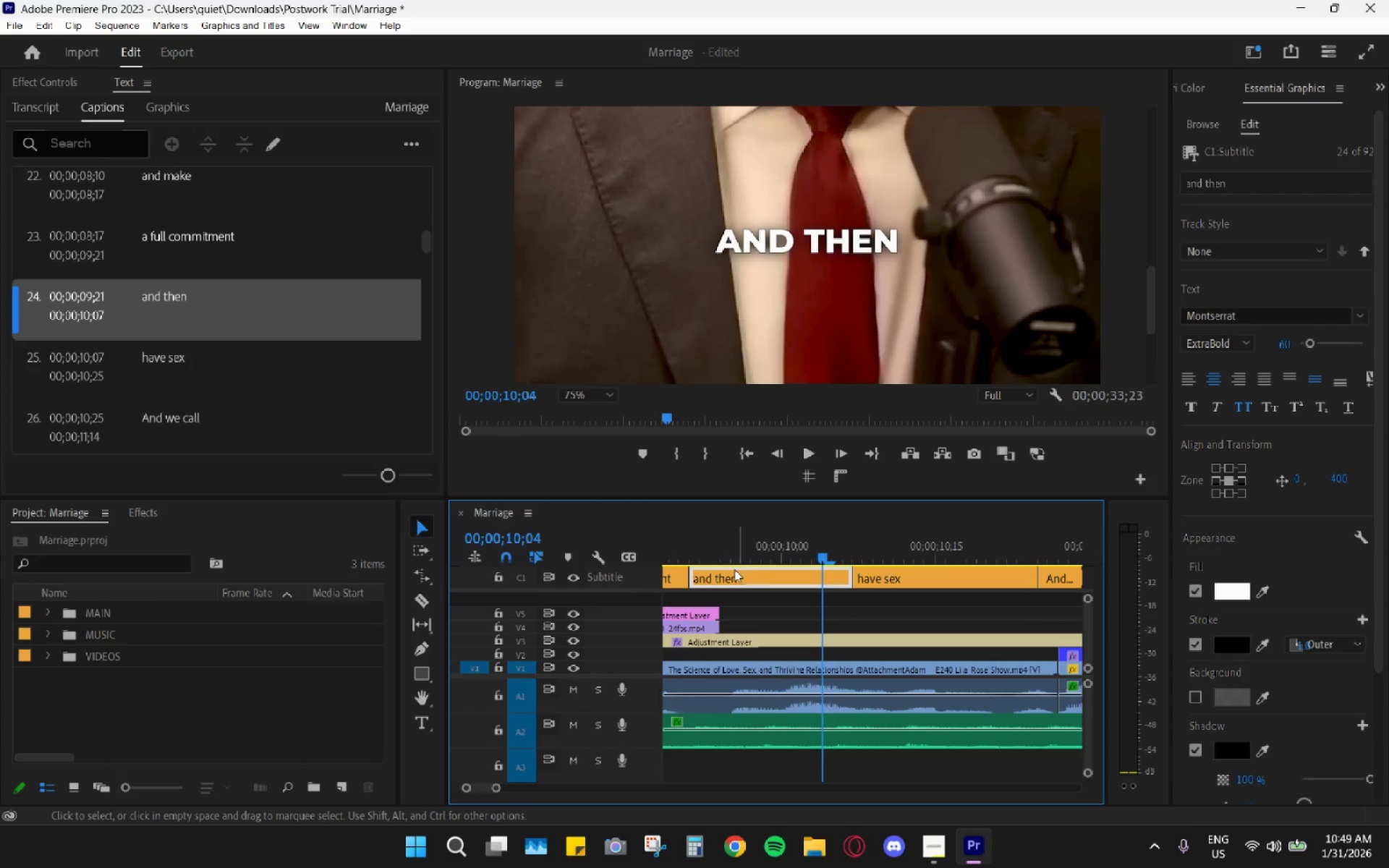 
key(Space)
 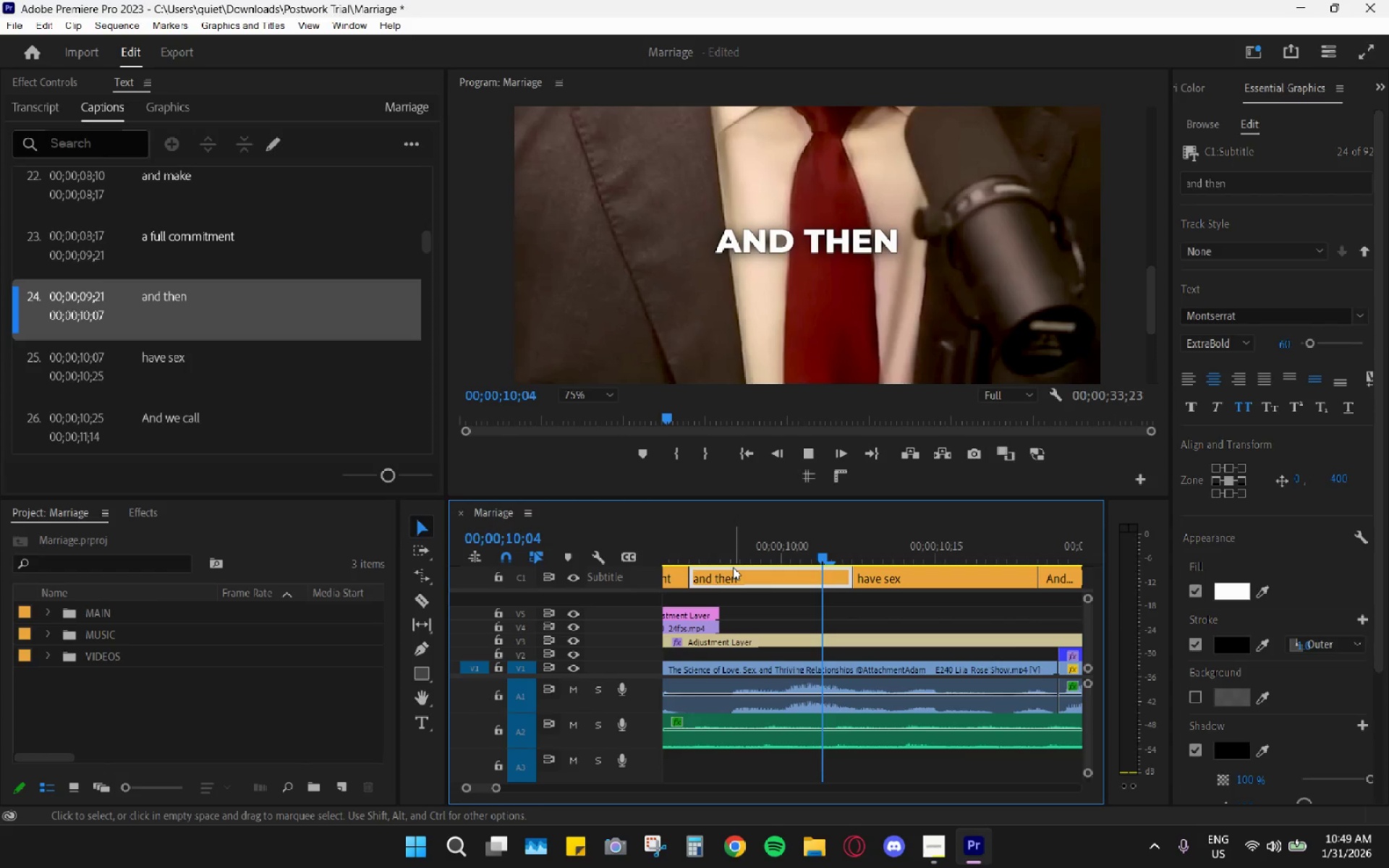 
key(Space)
 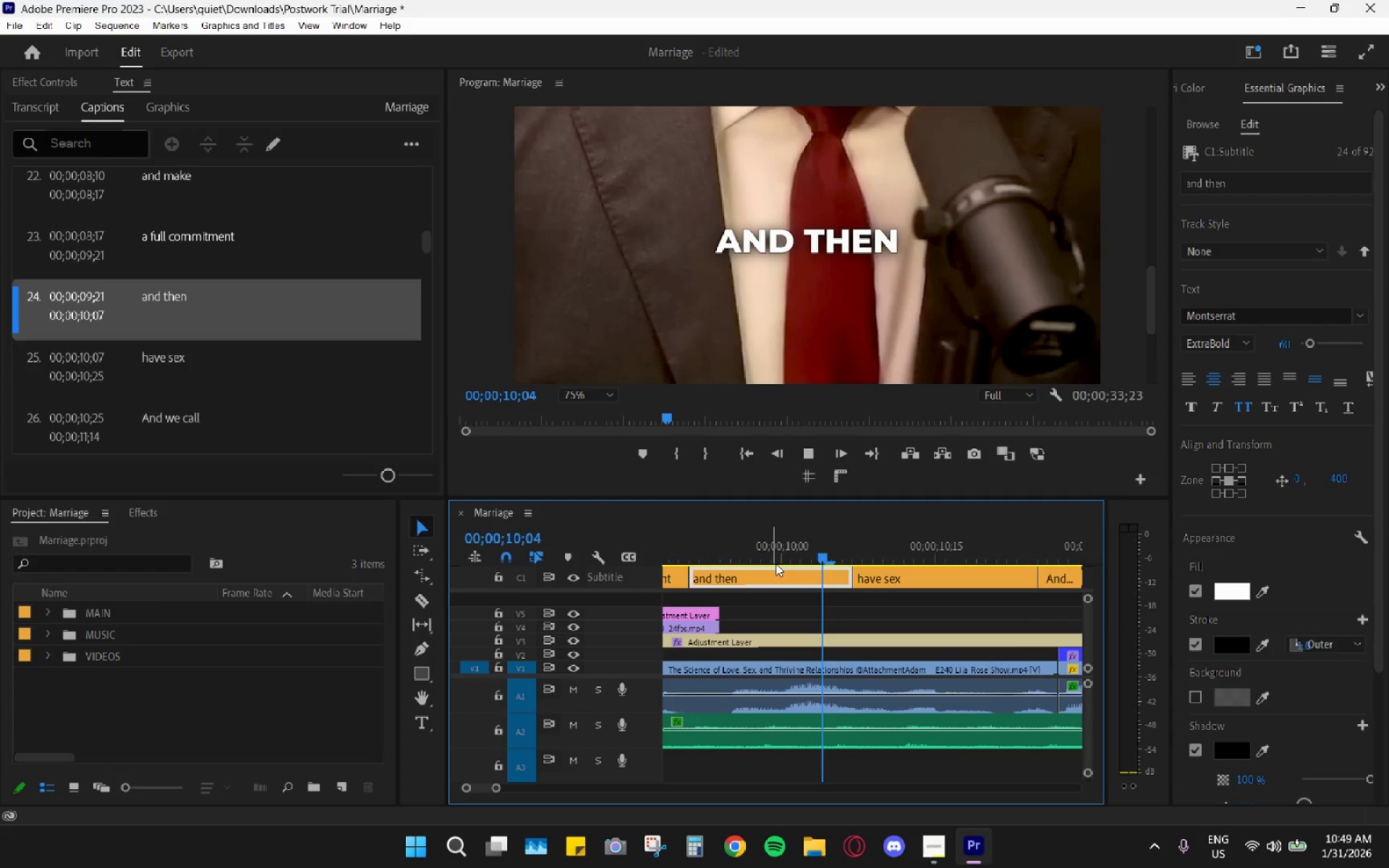 
left_click_drag(start_coordinate=[693, 518], to_coordinate=[696, 535])
 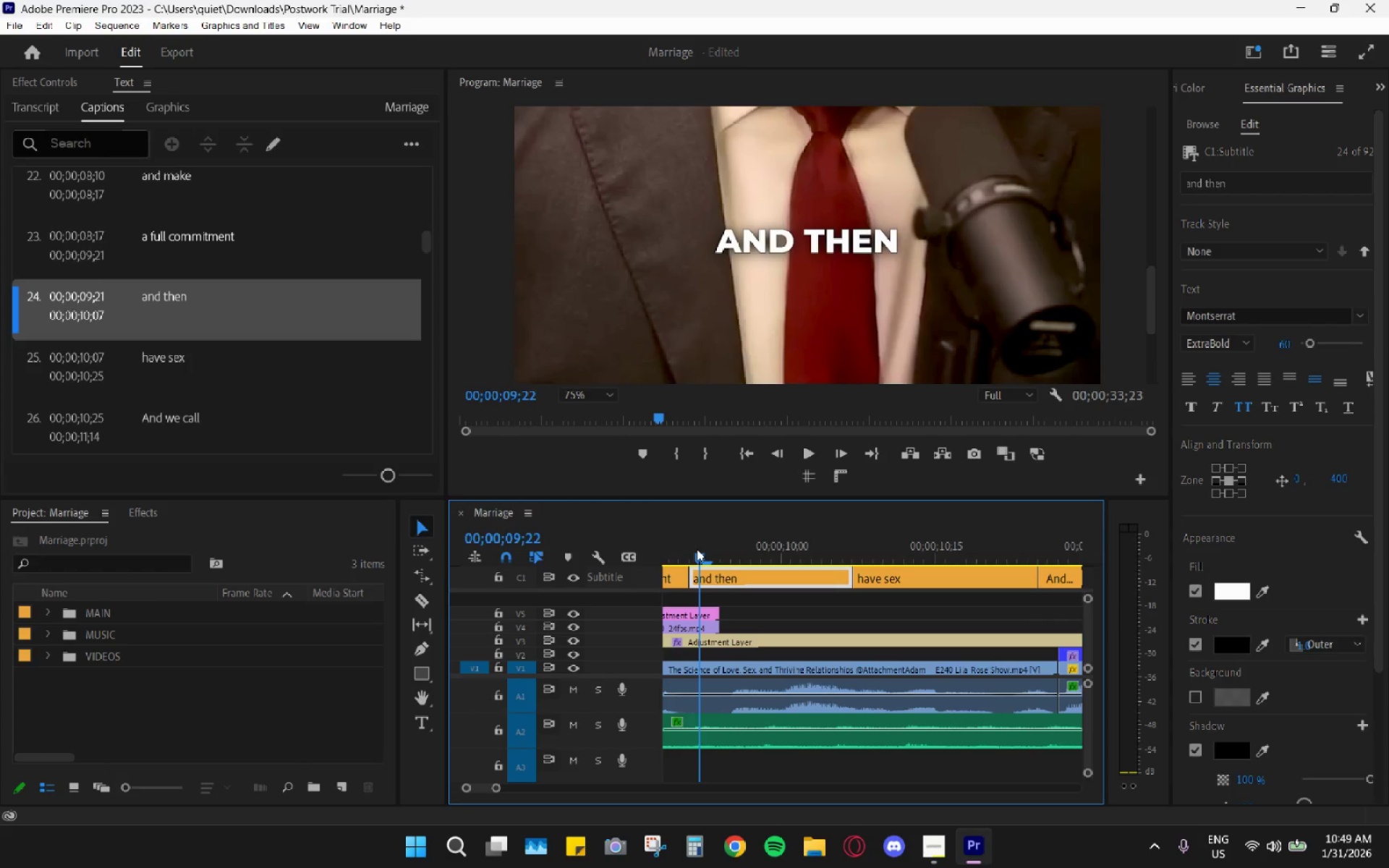 
key(Space)
 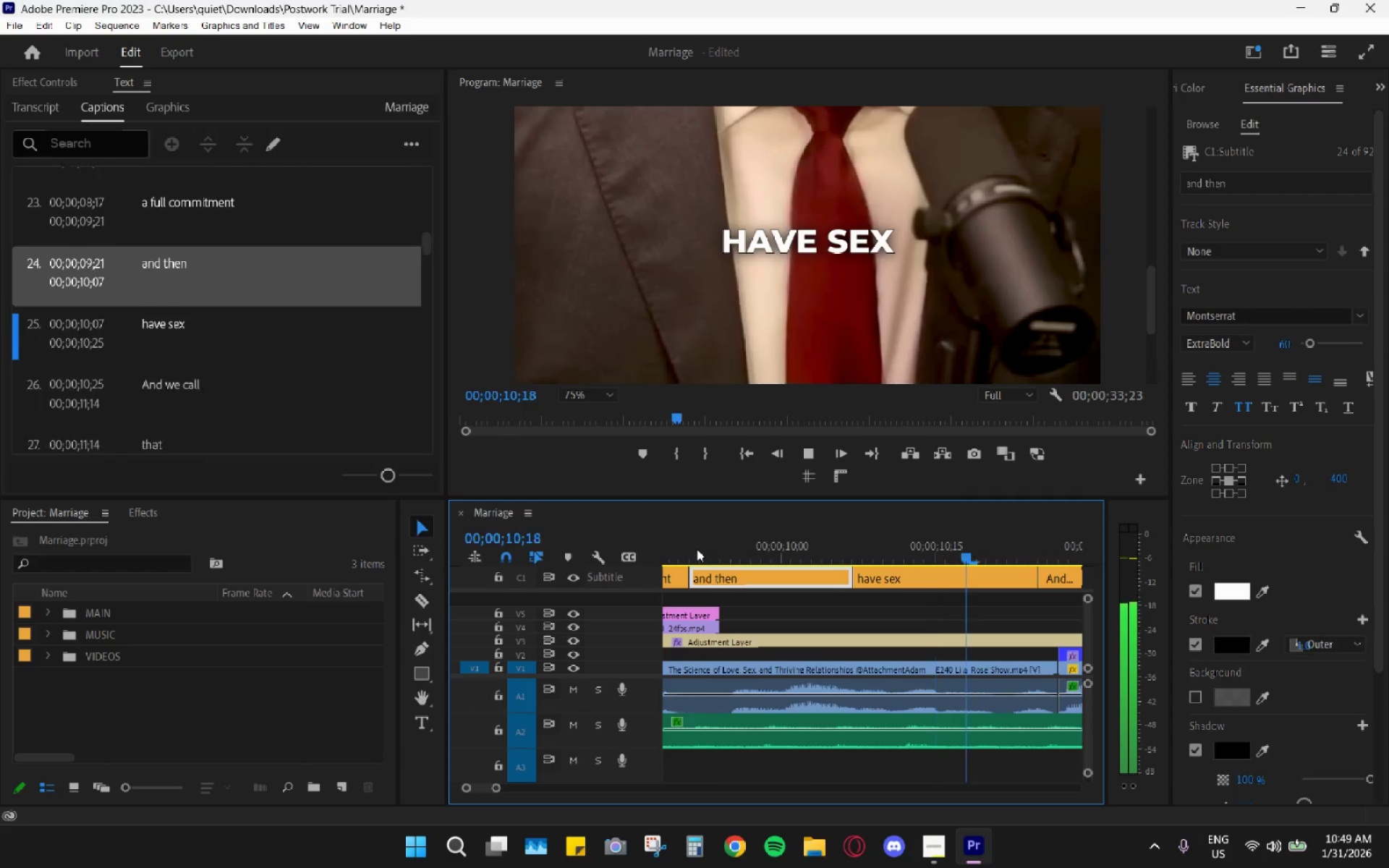 
key(Space)
 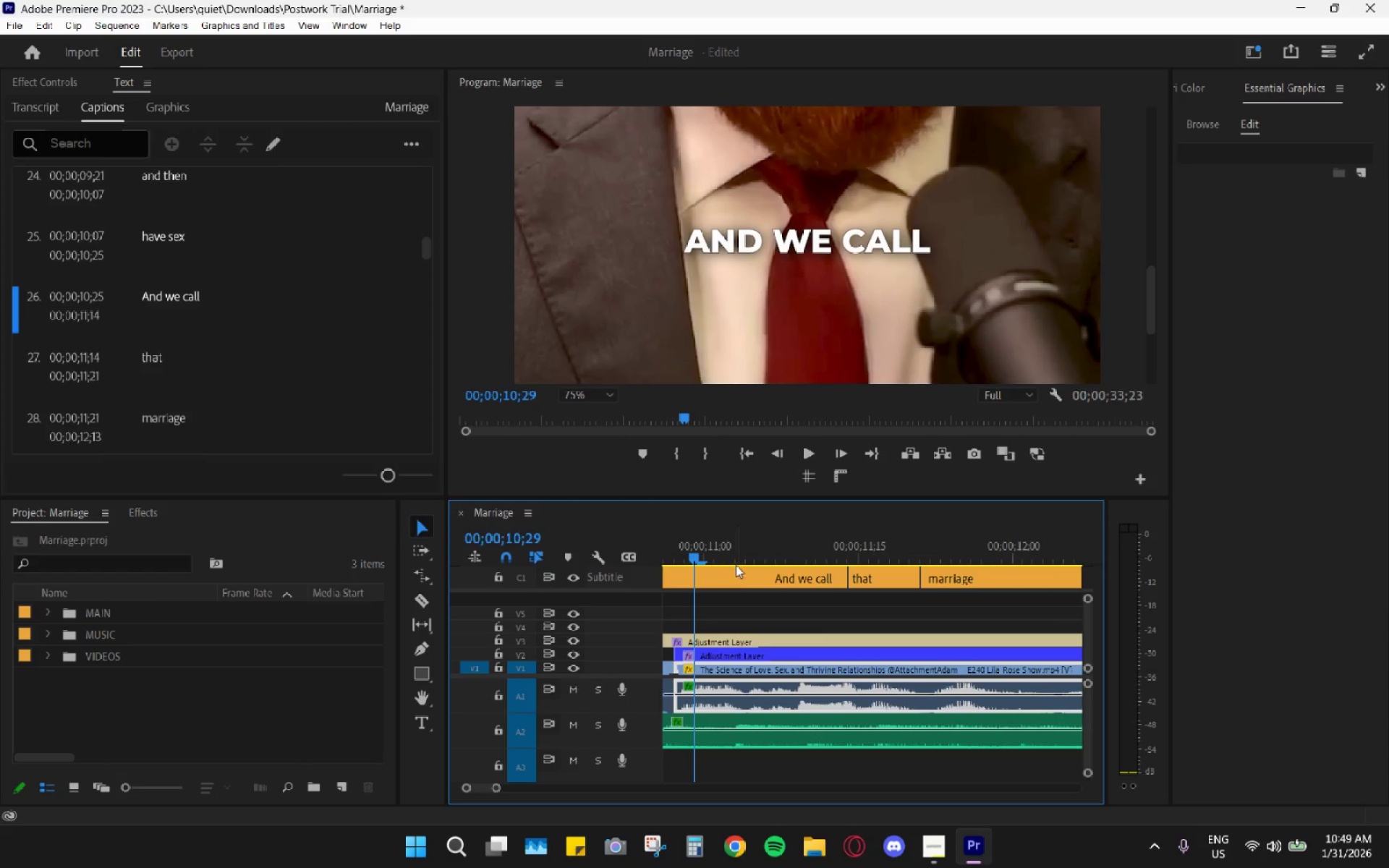 
scroll: coordinate [743, 590], scroll_direction: up, amount: 3.0
 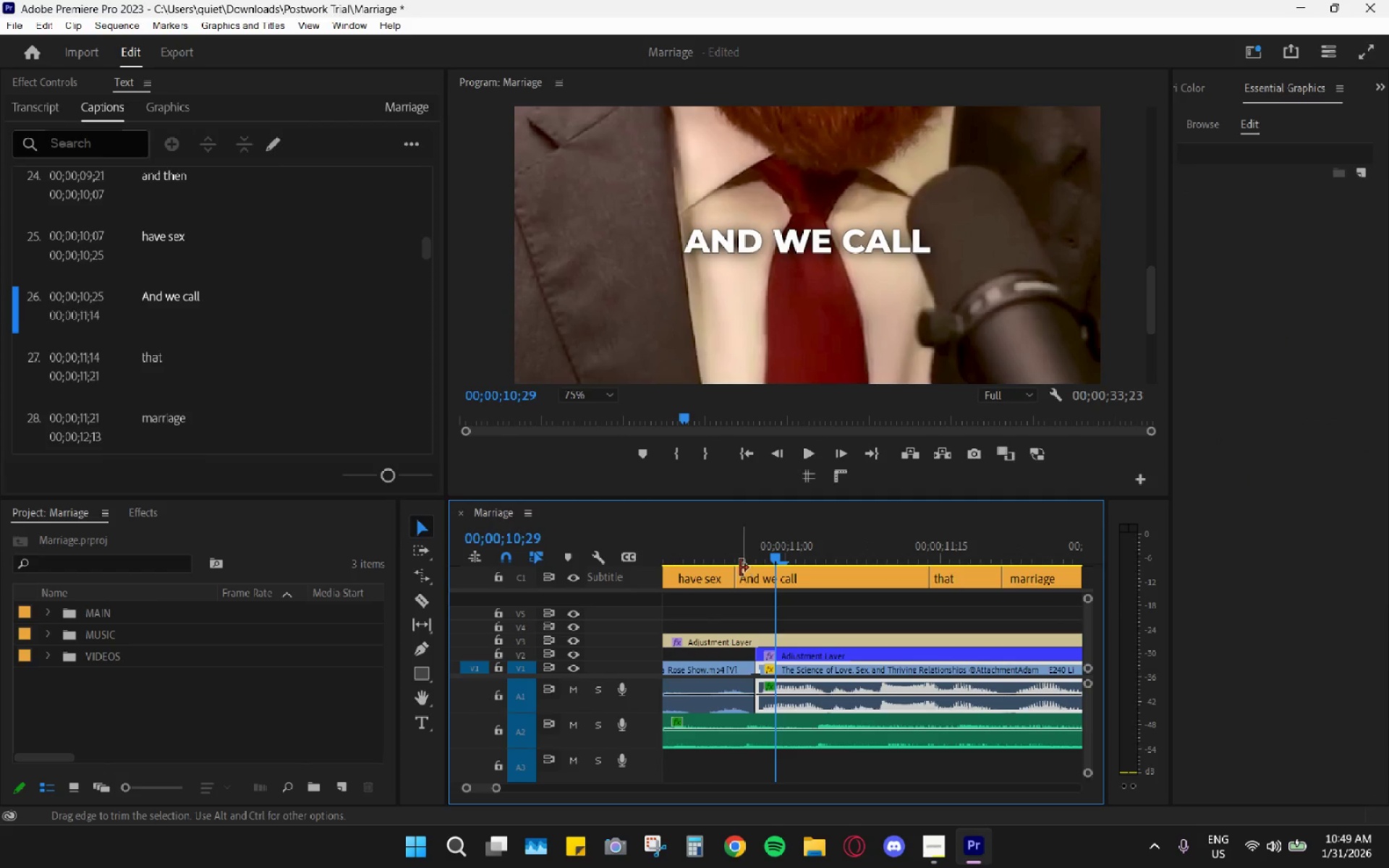 
left_click_drag(start_coordinate=[740, 568], to_coordinate=[757, 578])
 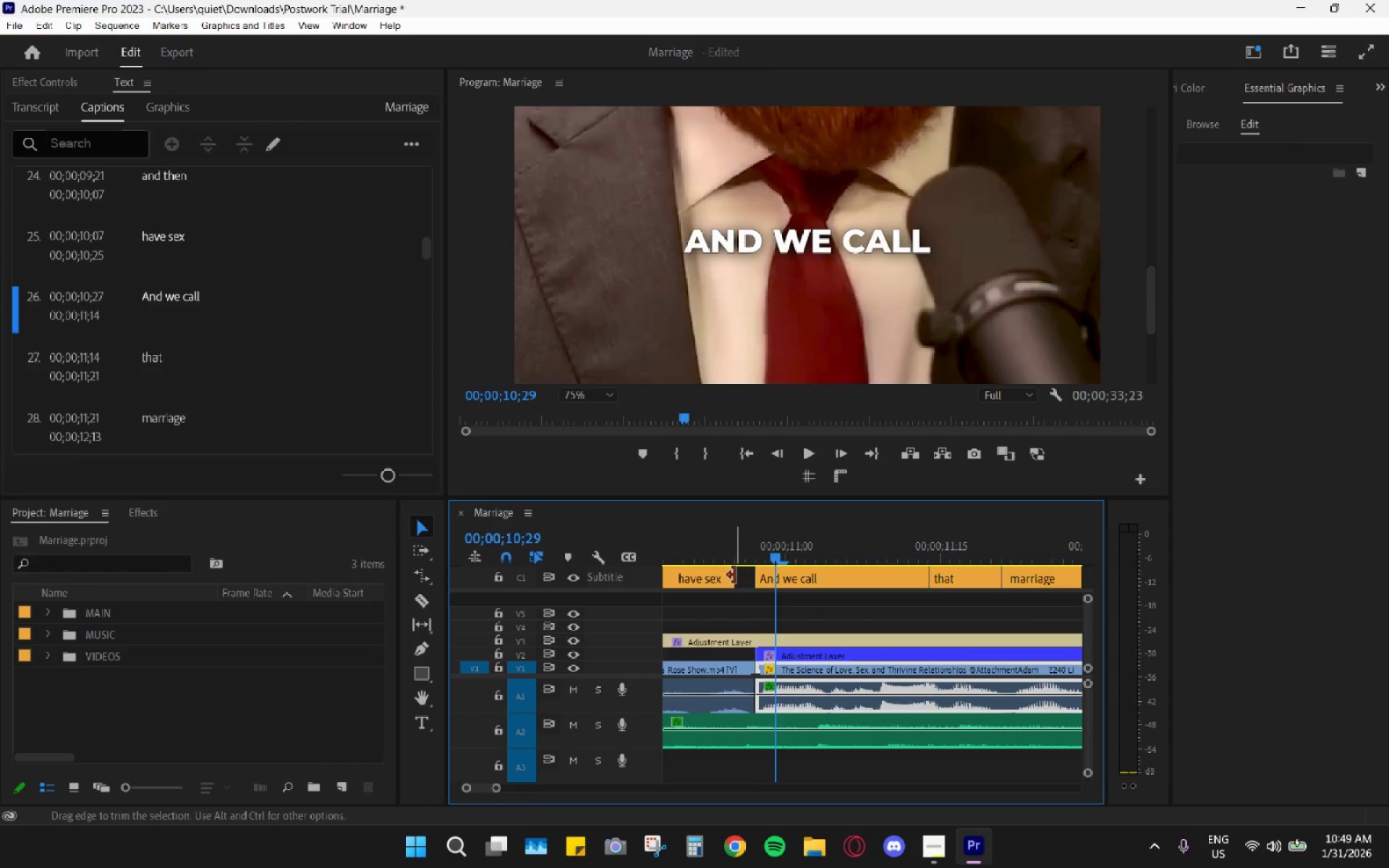 
left_click_drag(start_coordinate=[734, 575], to_coordinate=[753, 584])
 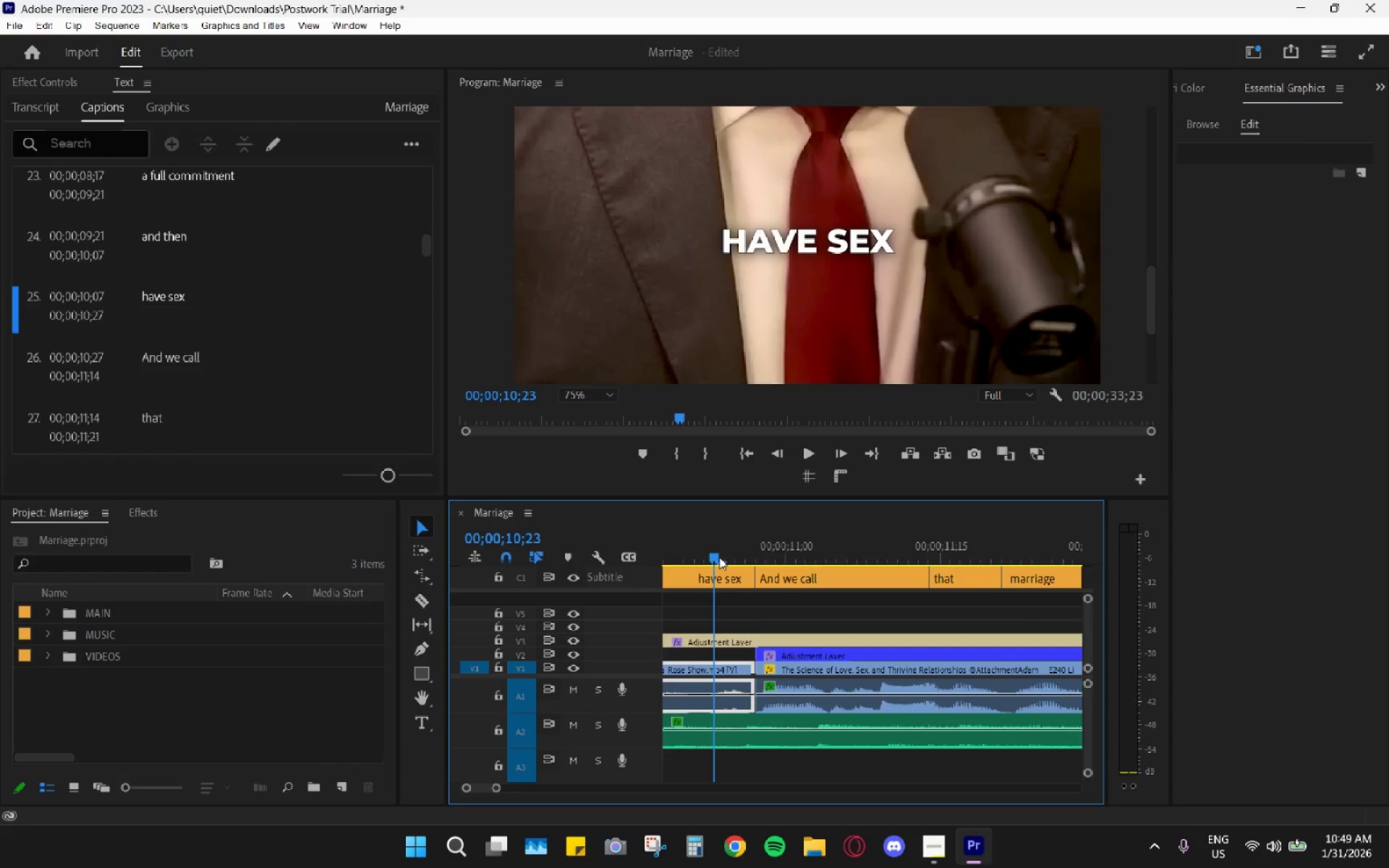 
key(Space)
 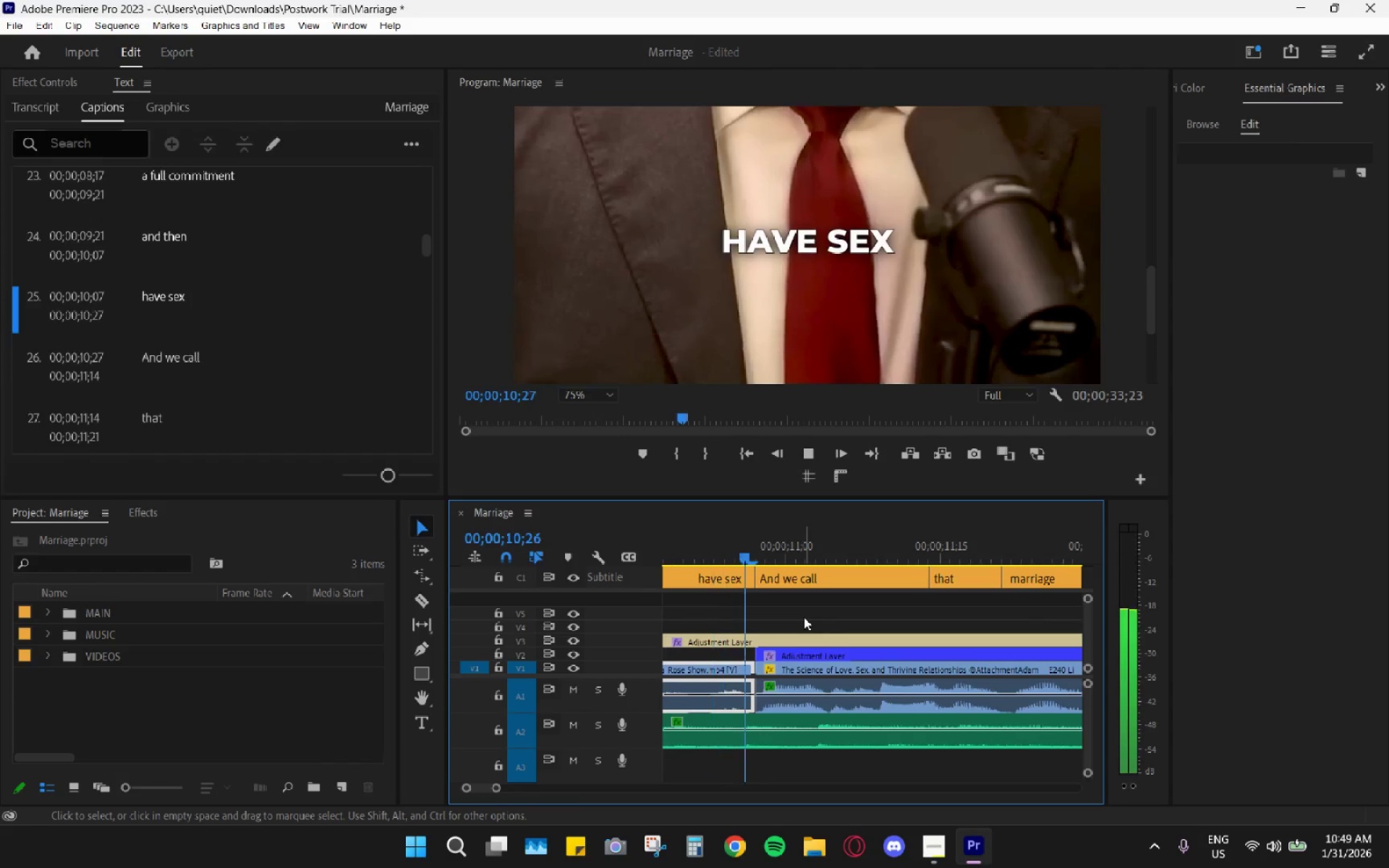 
key(Space)
 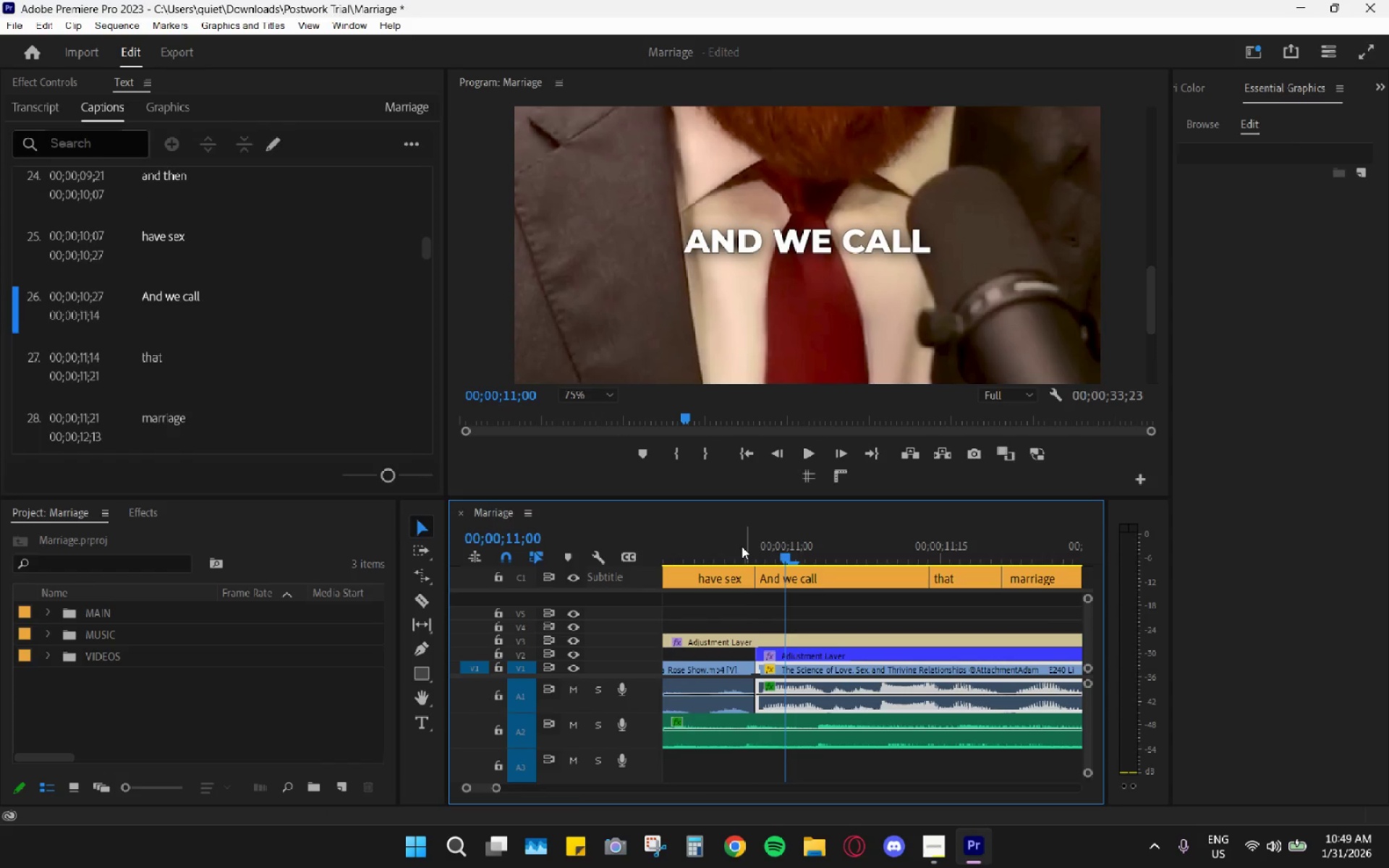 
left_click_drag(start_coordinate=[746, 548], to_coordinate=[755, 553])
 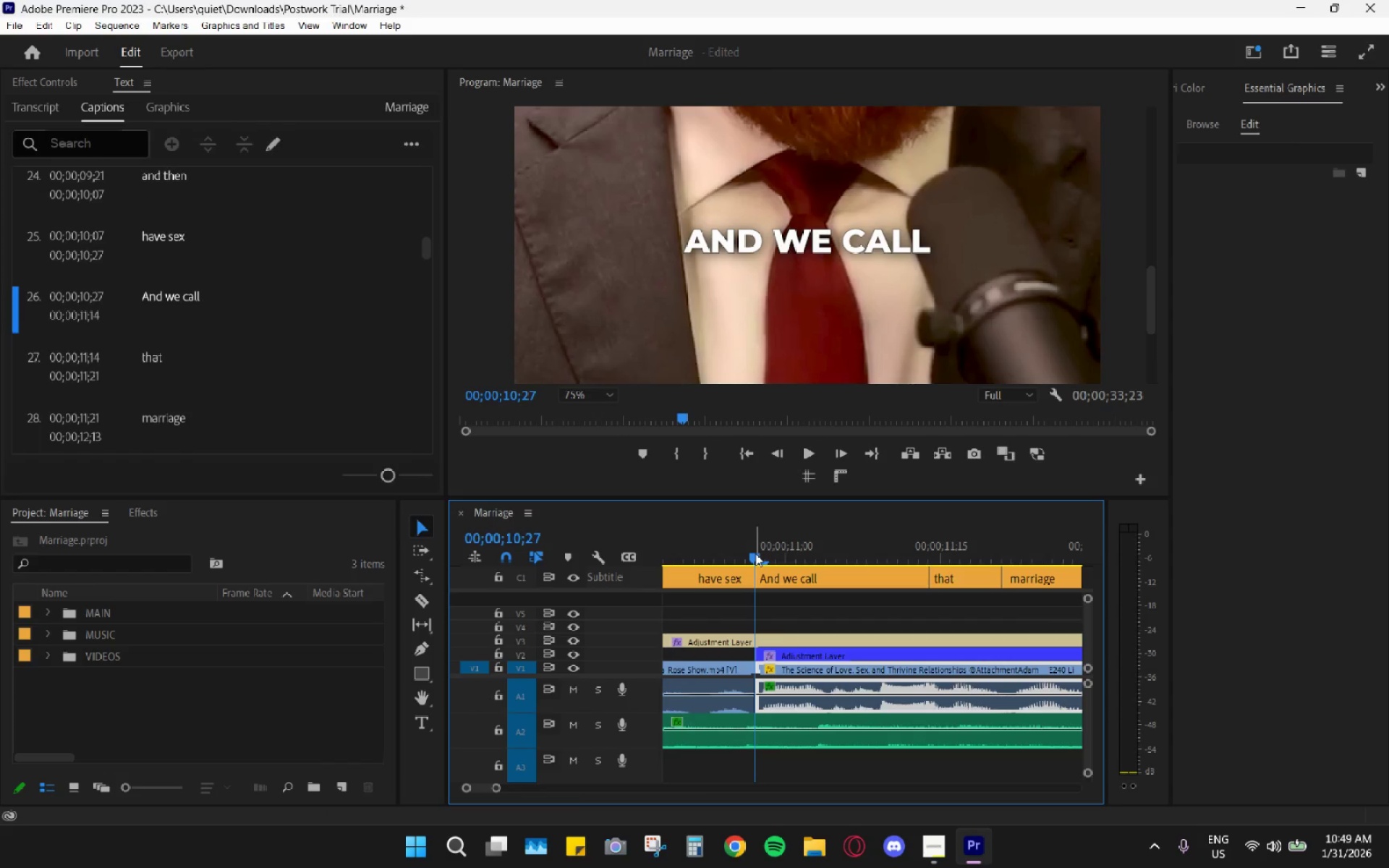 
key(Space)
 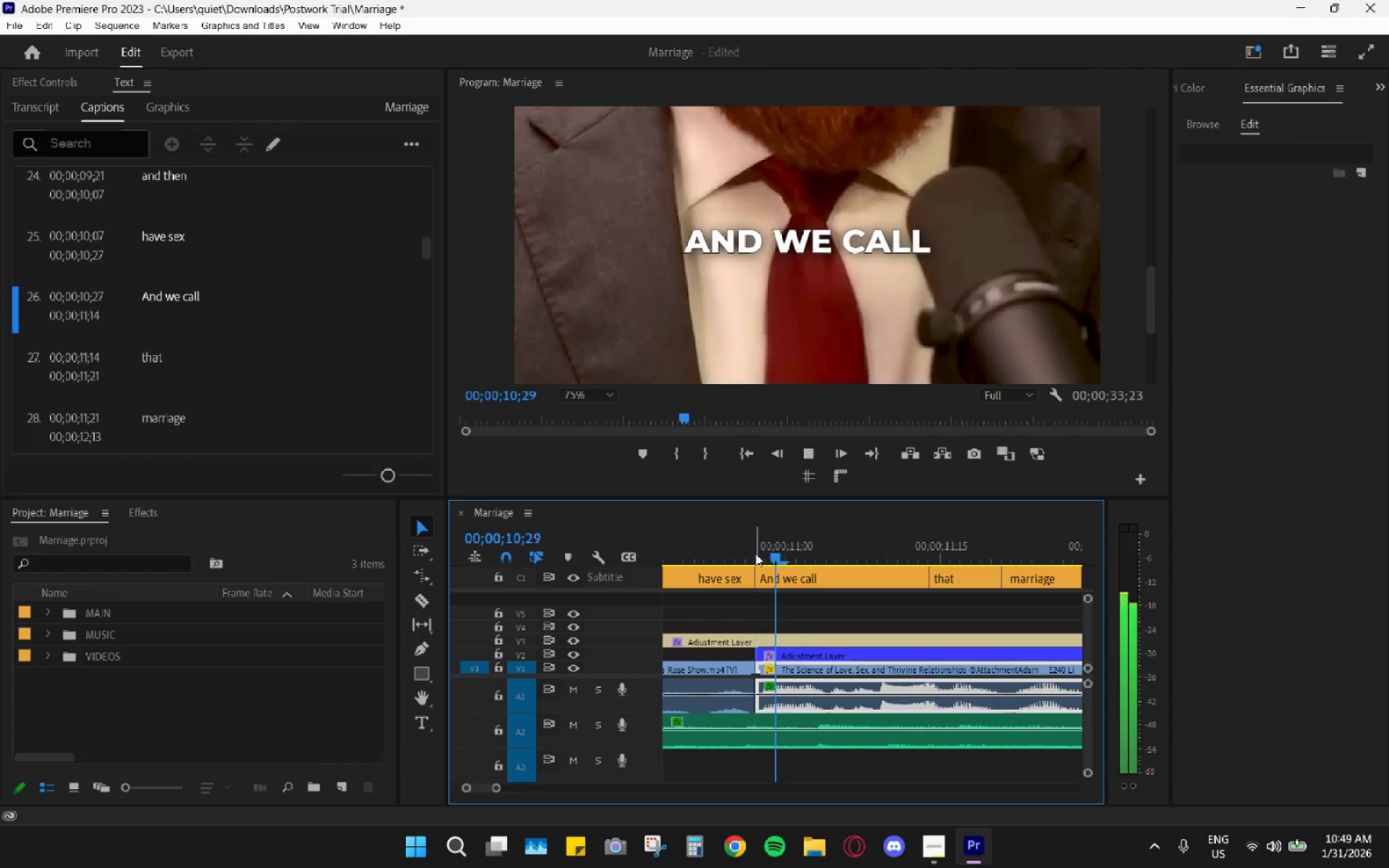 
key(Space)
 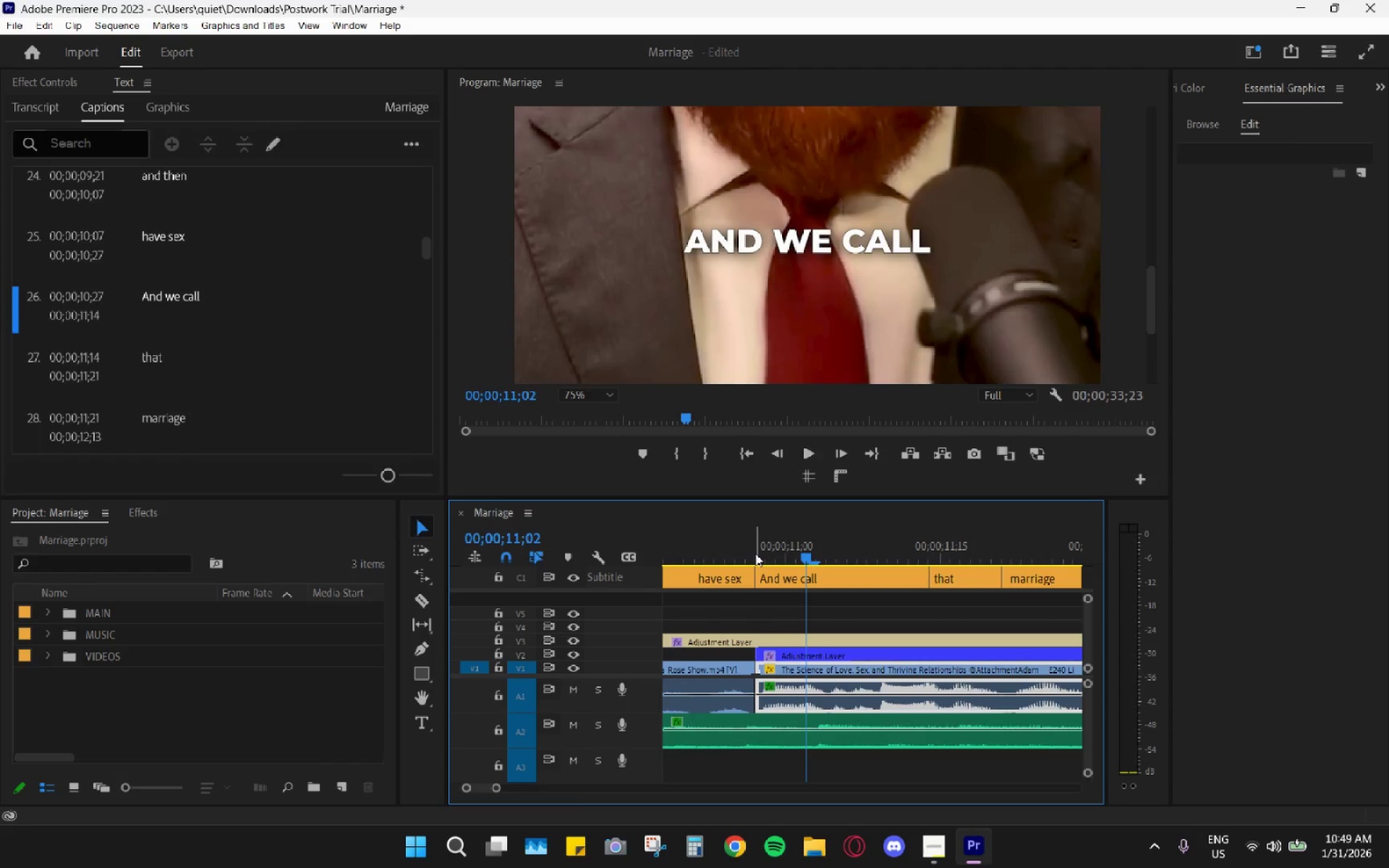 
key(Space)
 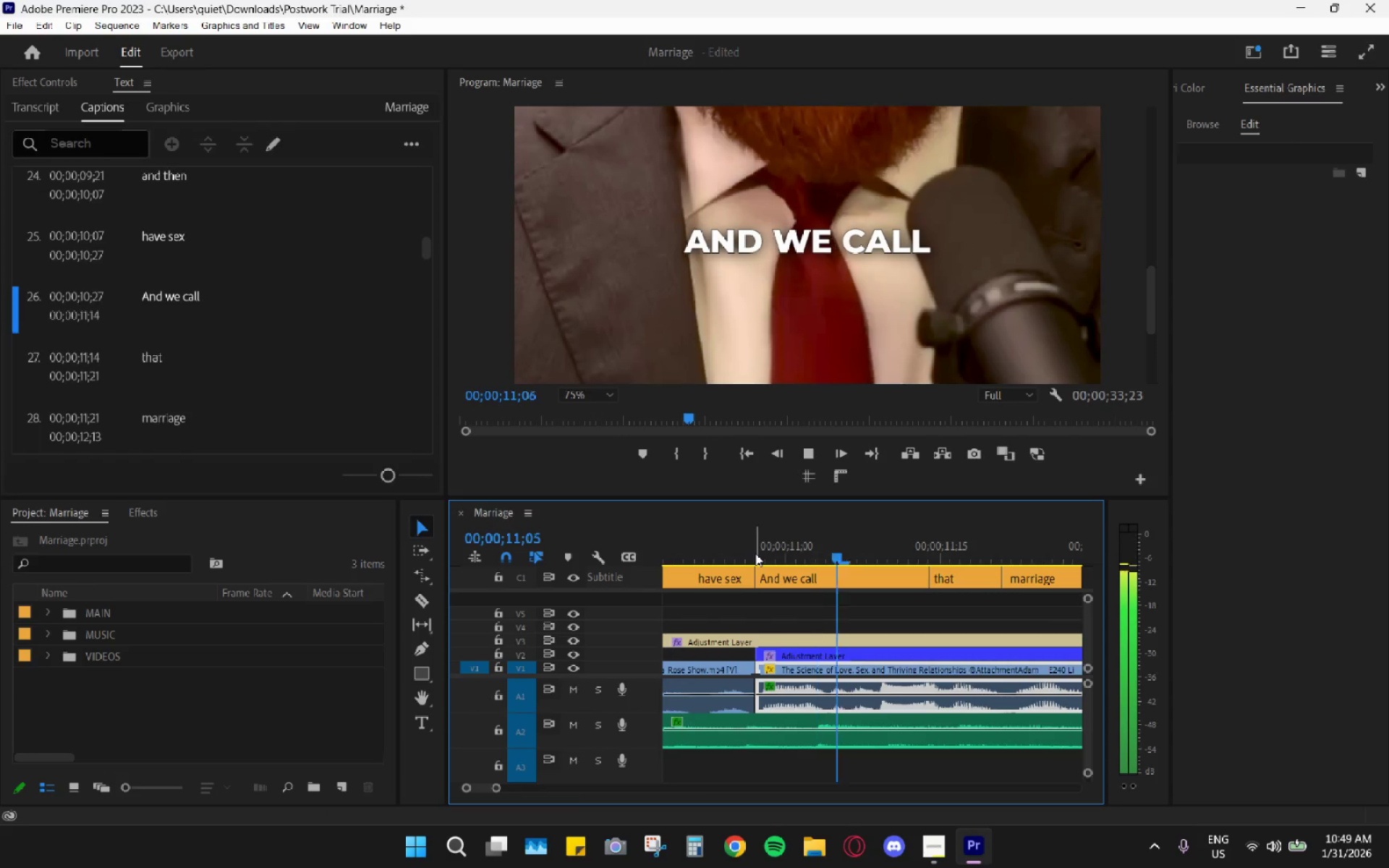 
key(Space)
 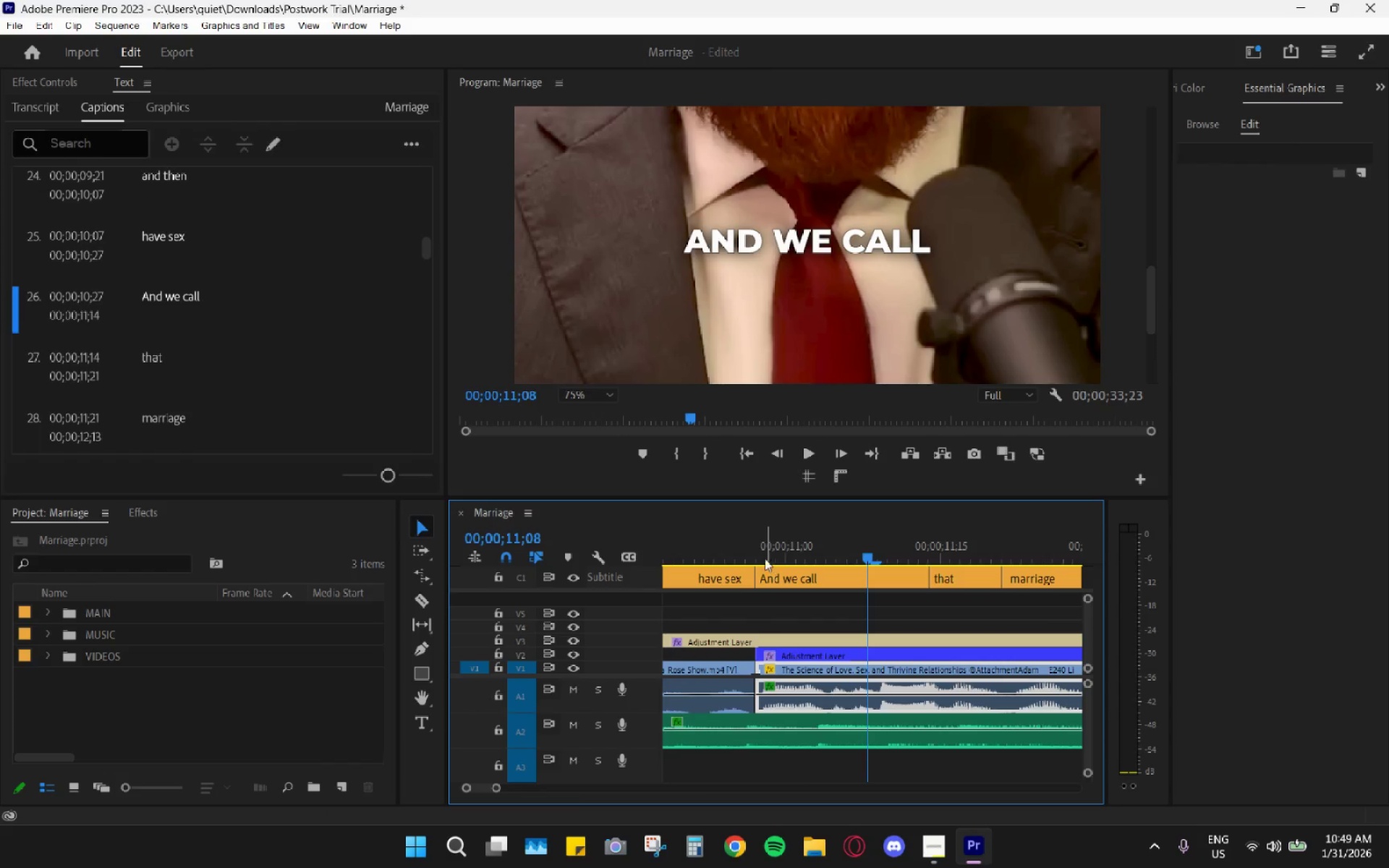 
left_click([757, 555])
 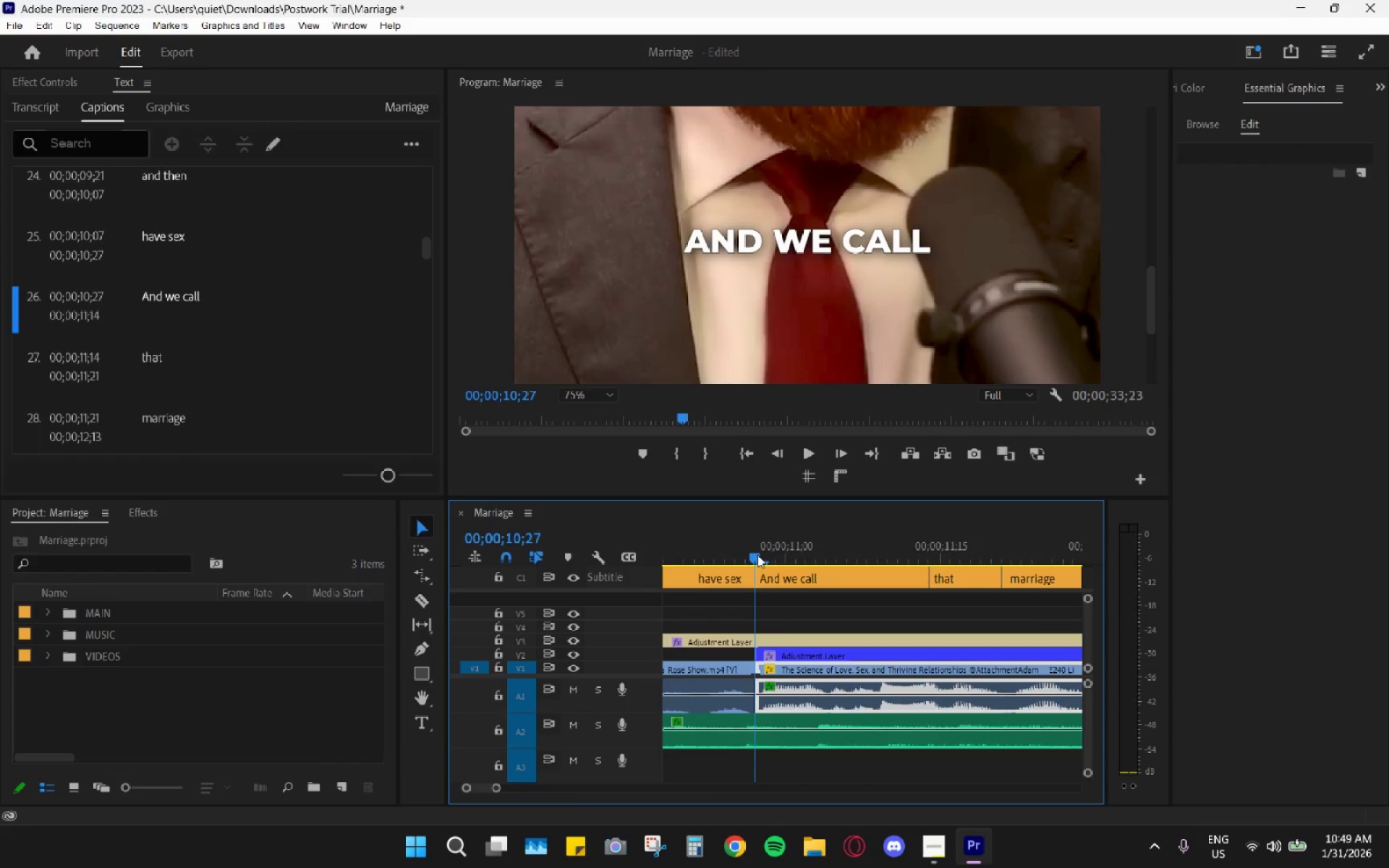 
key(Space)
 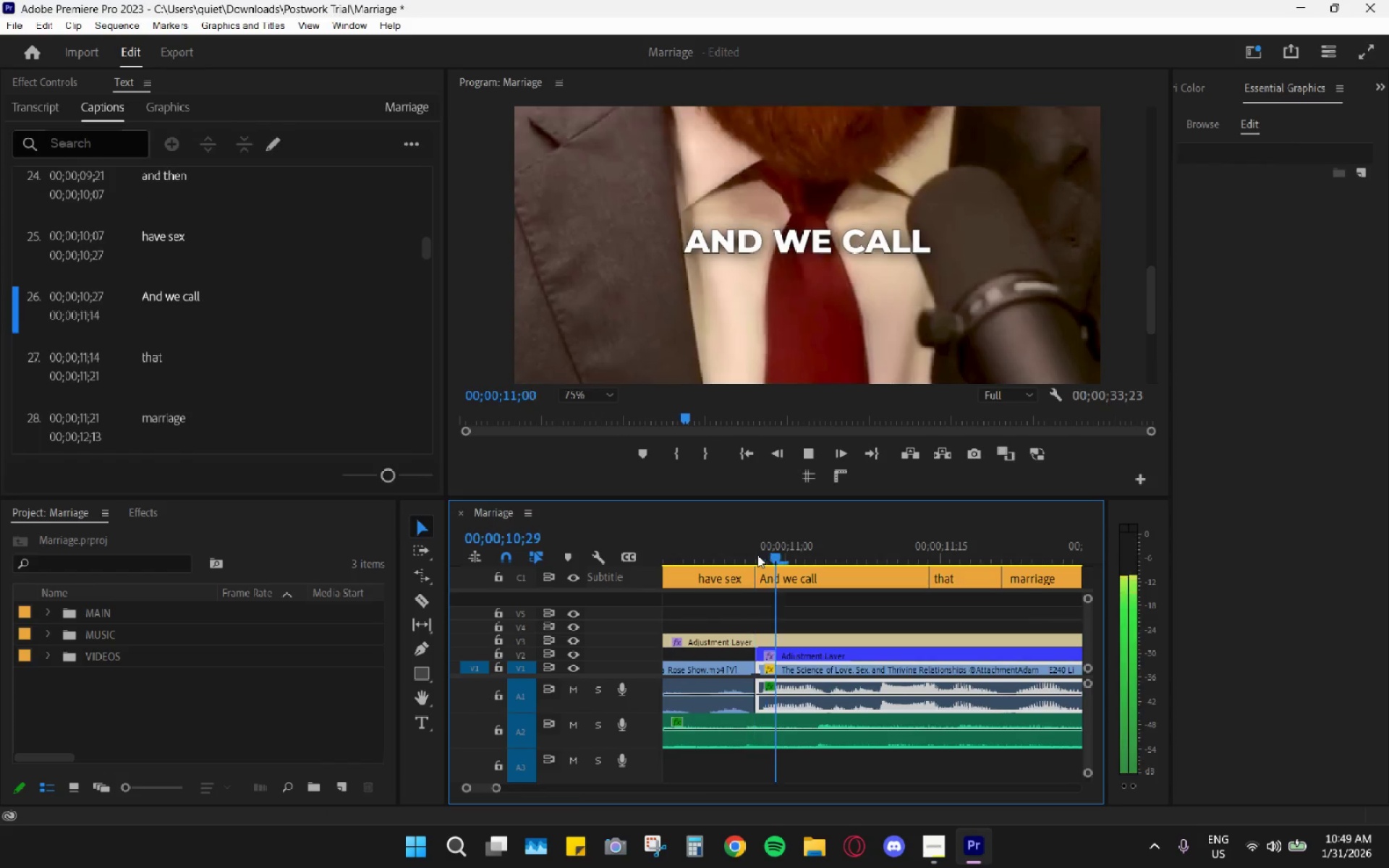 
key(Space)
 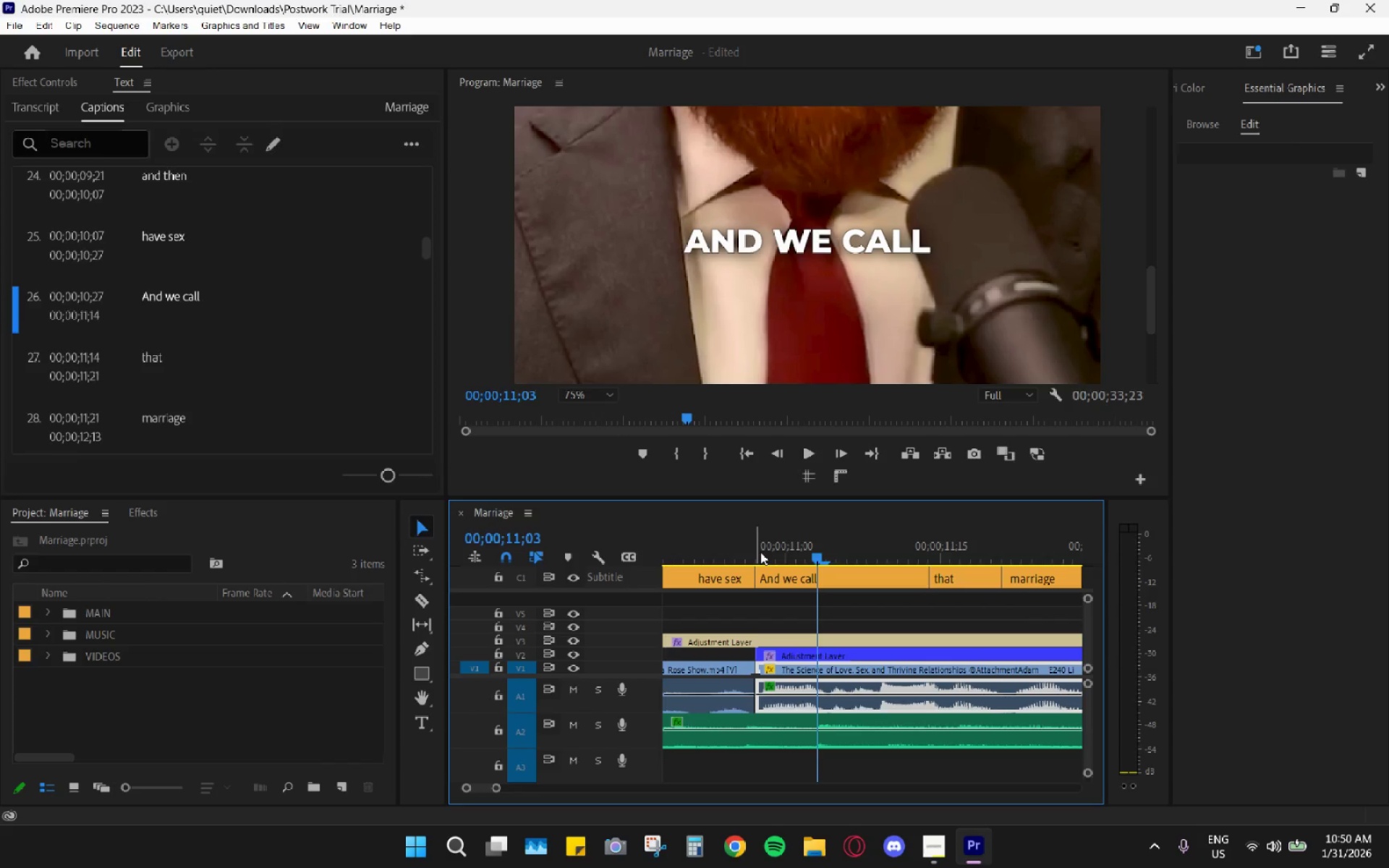 
scroll: coordinate [849, 571], scroll_direction: down, amount: 3.0
 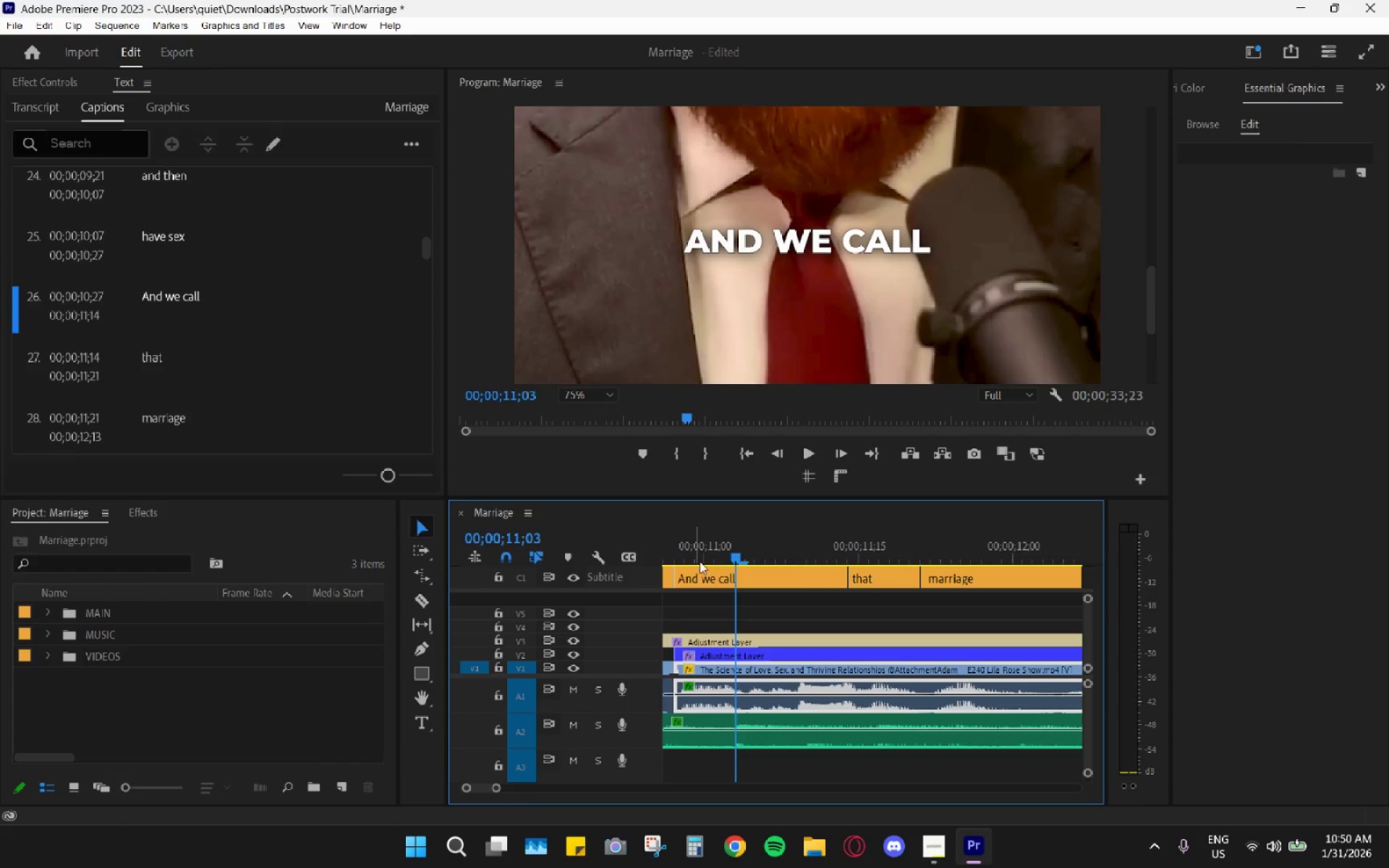 
left_click([675, 545])
 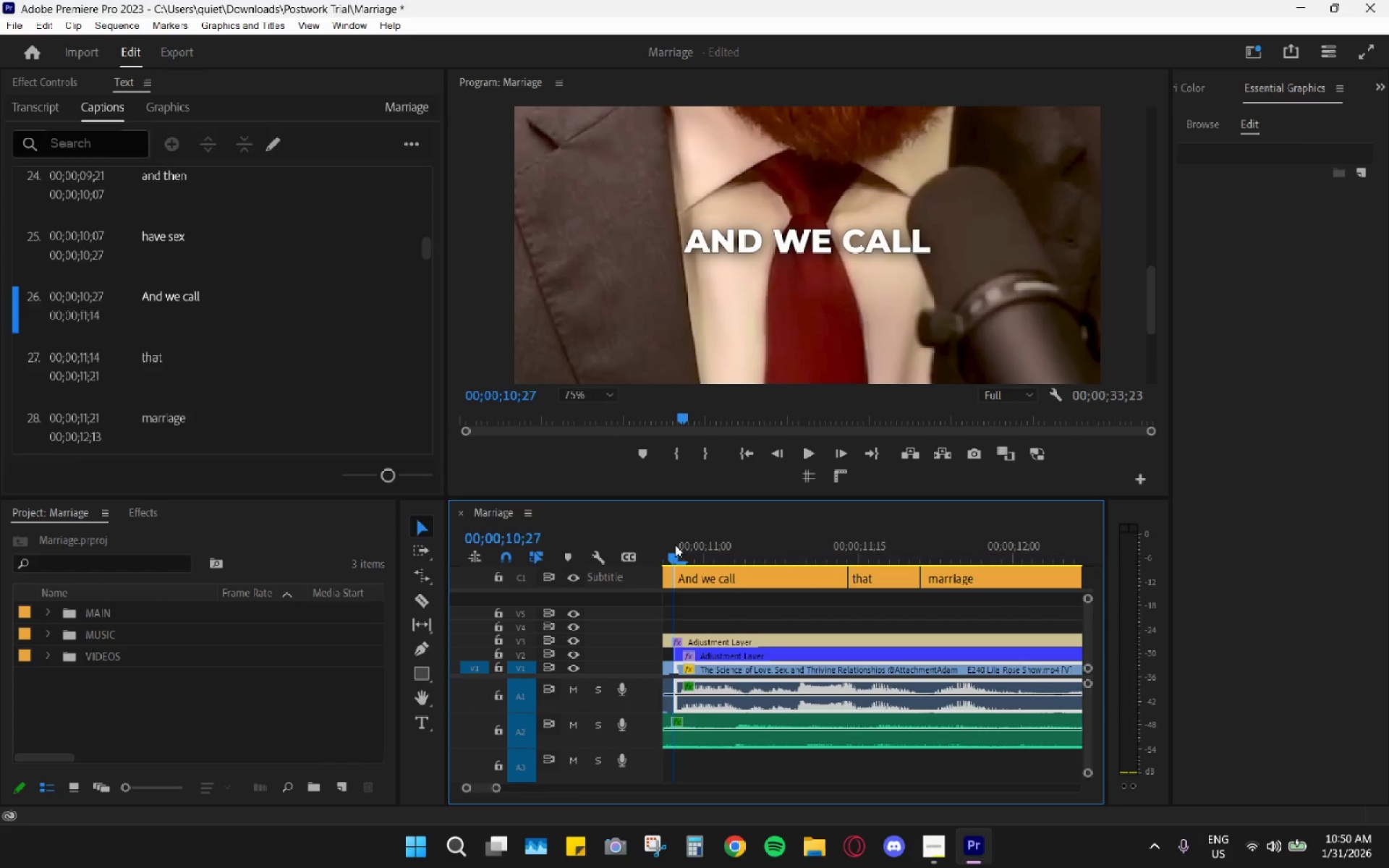 
key(Space)
 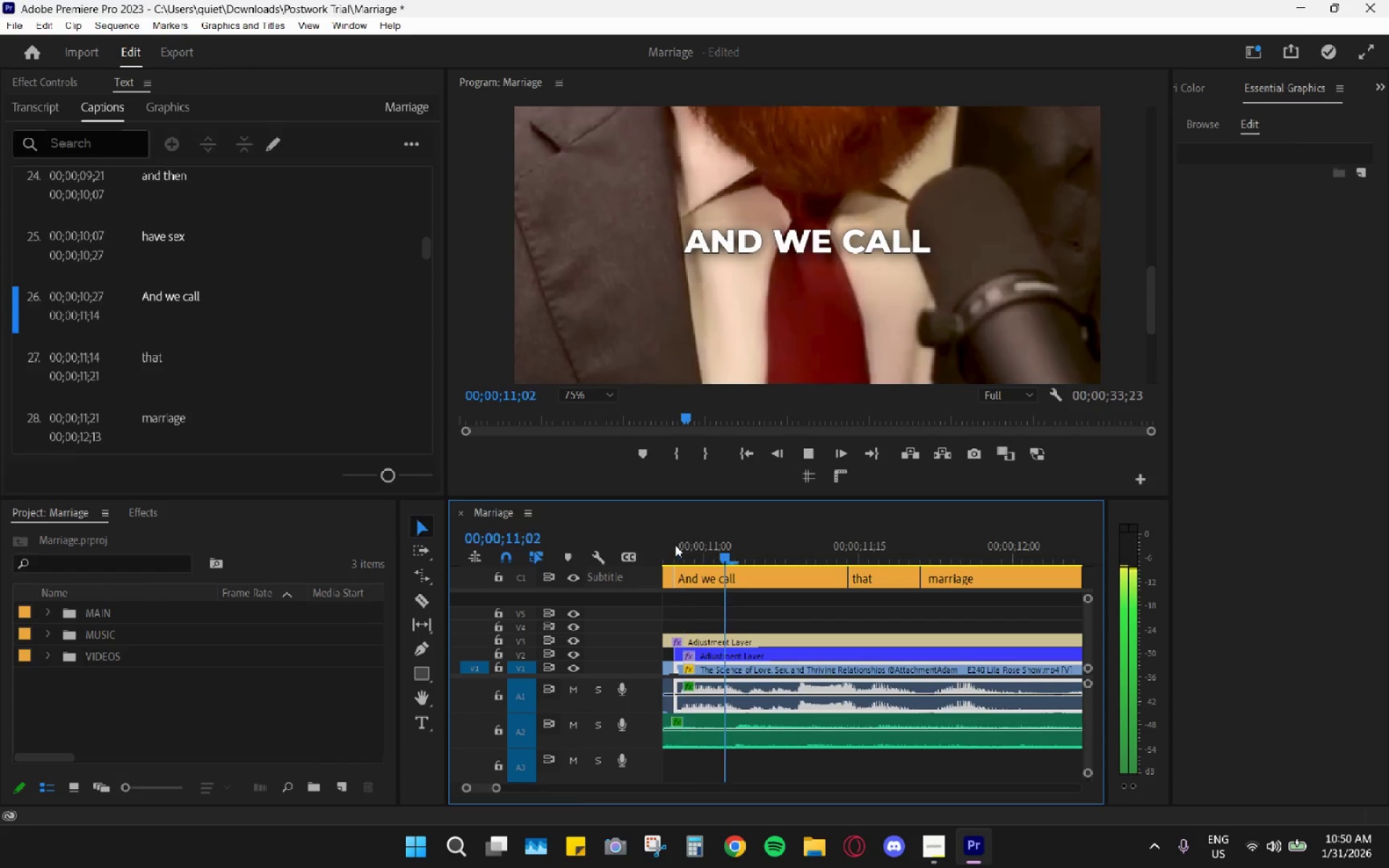 
key(Space)
 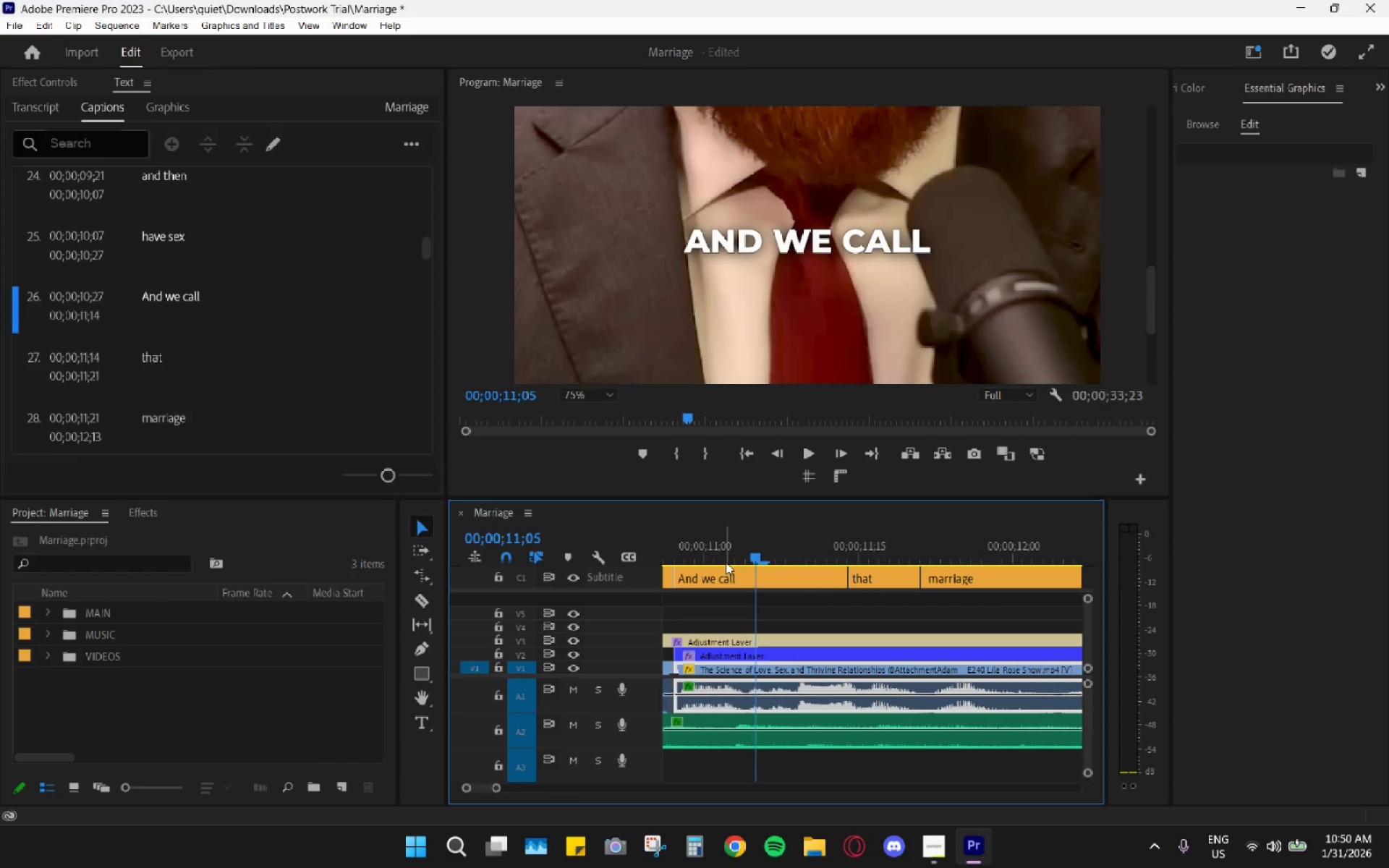 
left_click_drag(start_coordinate=[733, 559], to_coordinate=[743, 565])
 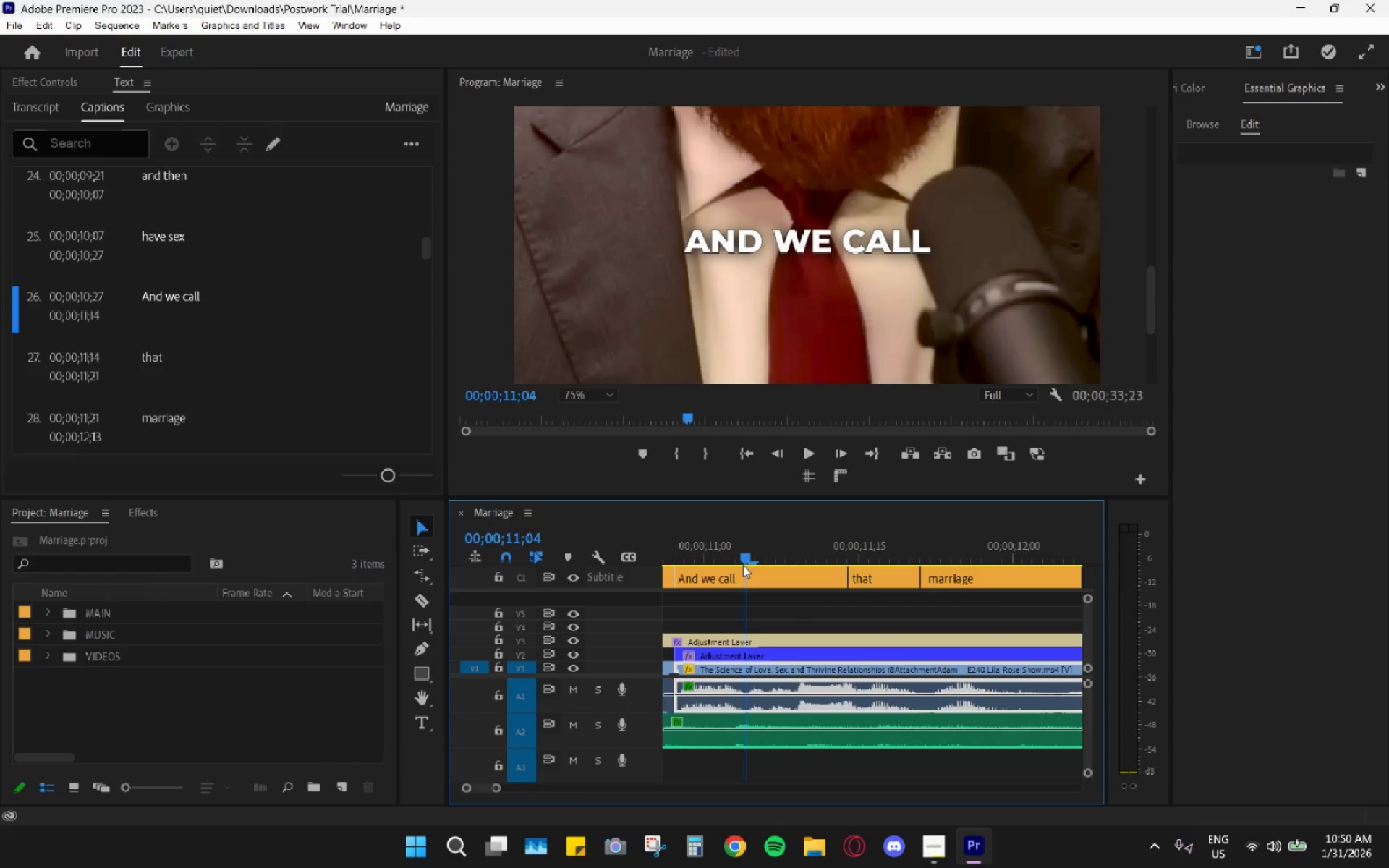 
key(Space)
 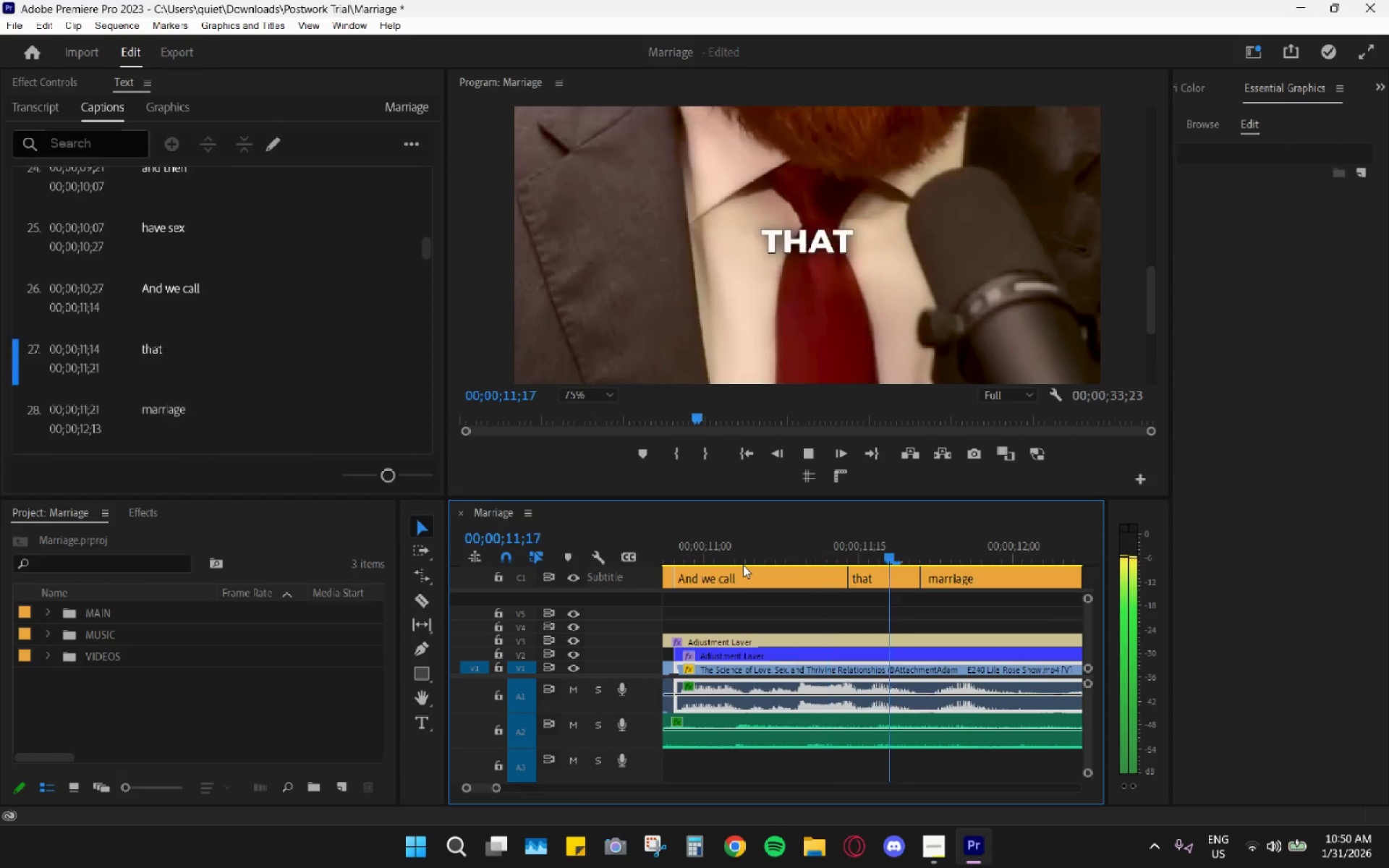 
key(Space)
 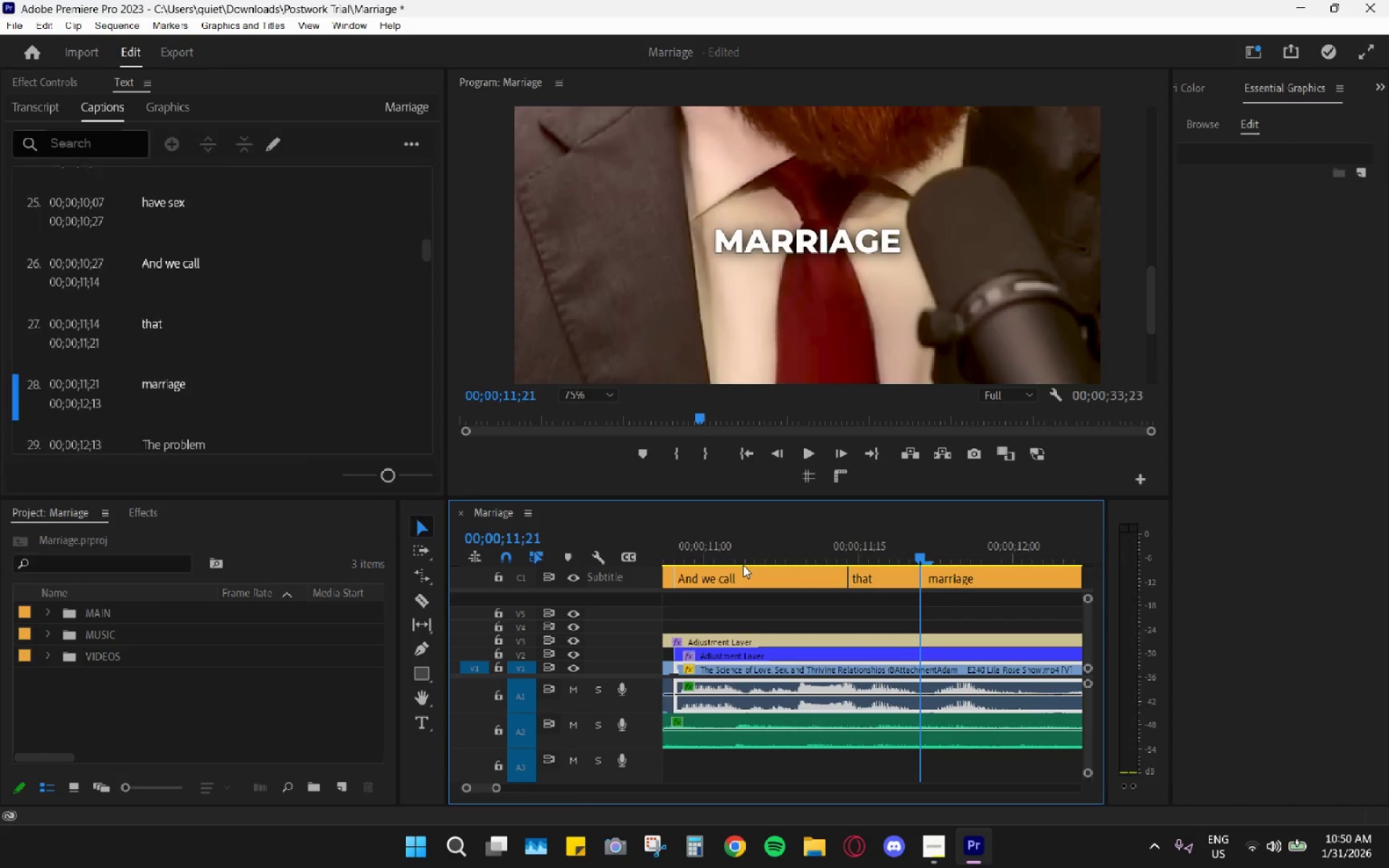 
left_click([743, 565])
 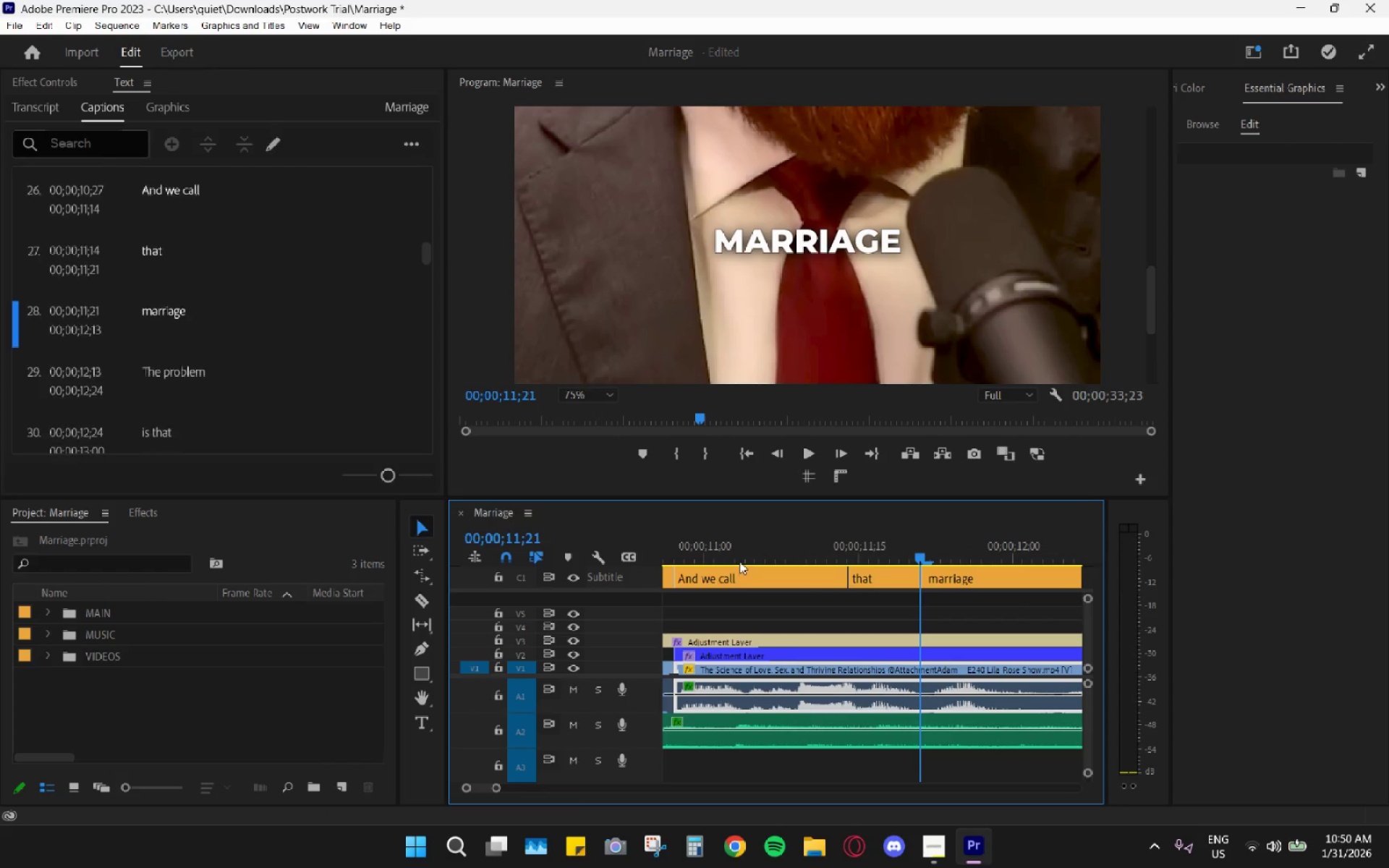 
left_click_drag(start_coordinate=[741, 558], to_coordinate=[750, 559])
 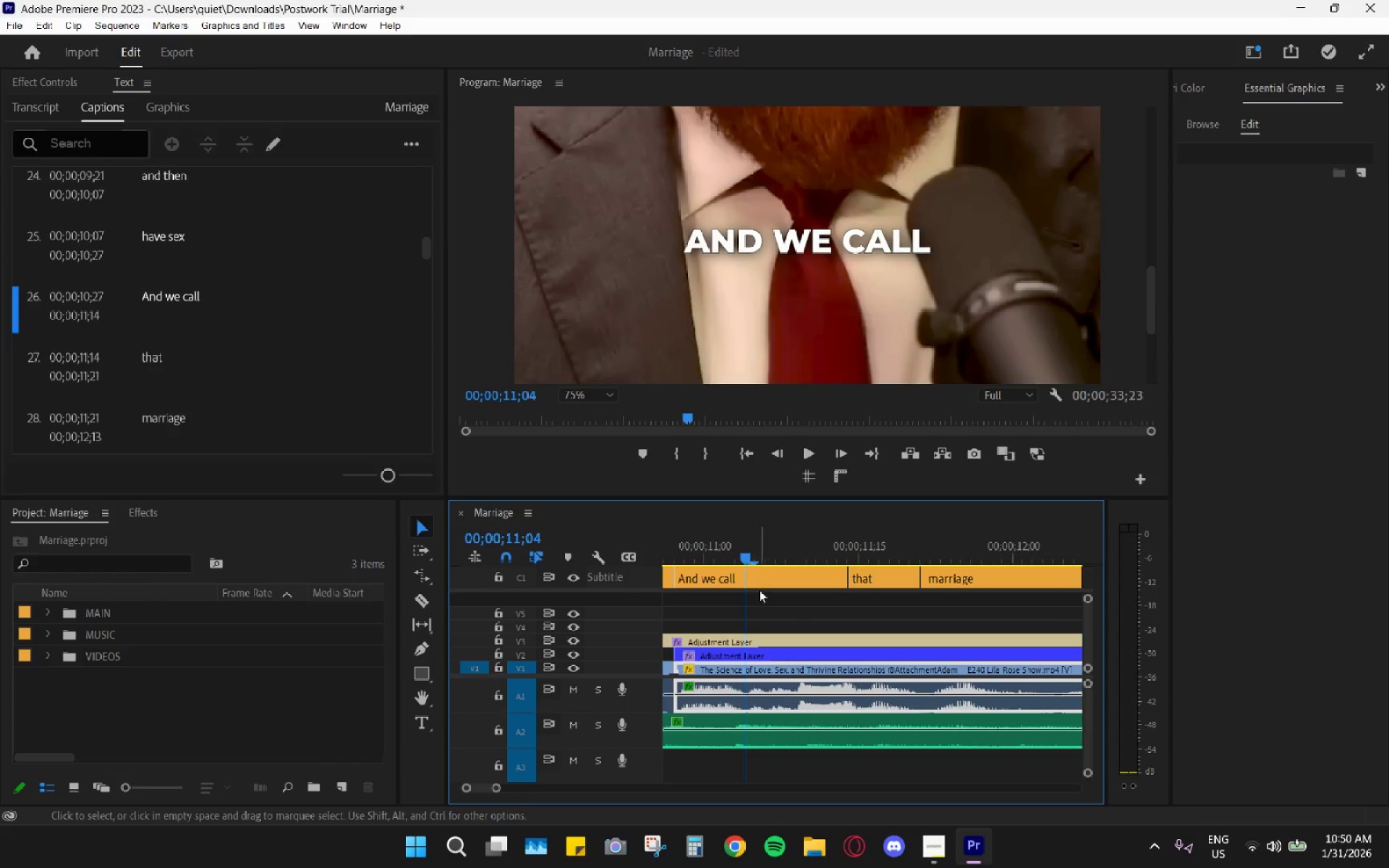 
type(cv)
 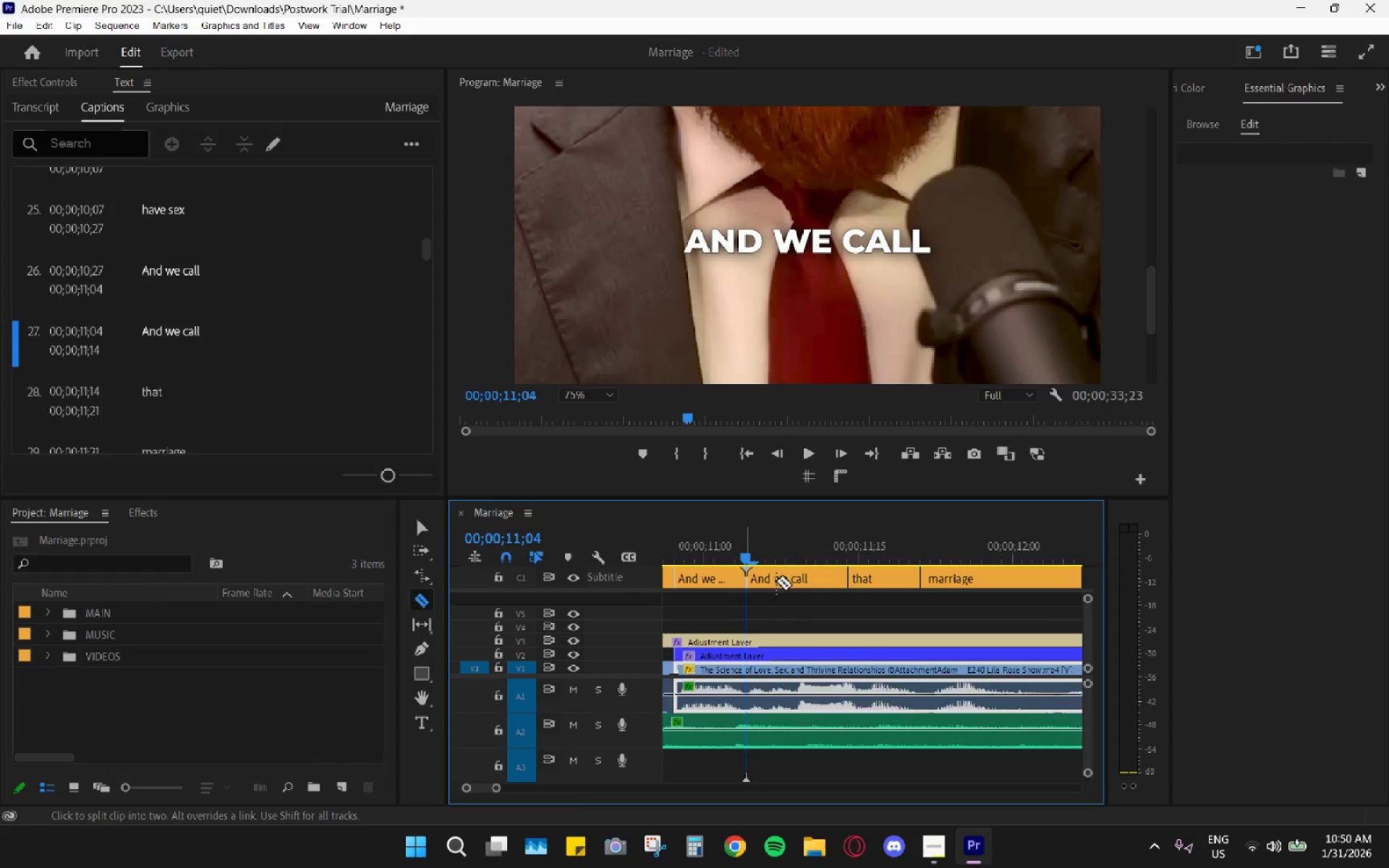 
mouse_move([793, 574])
 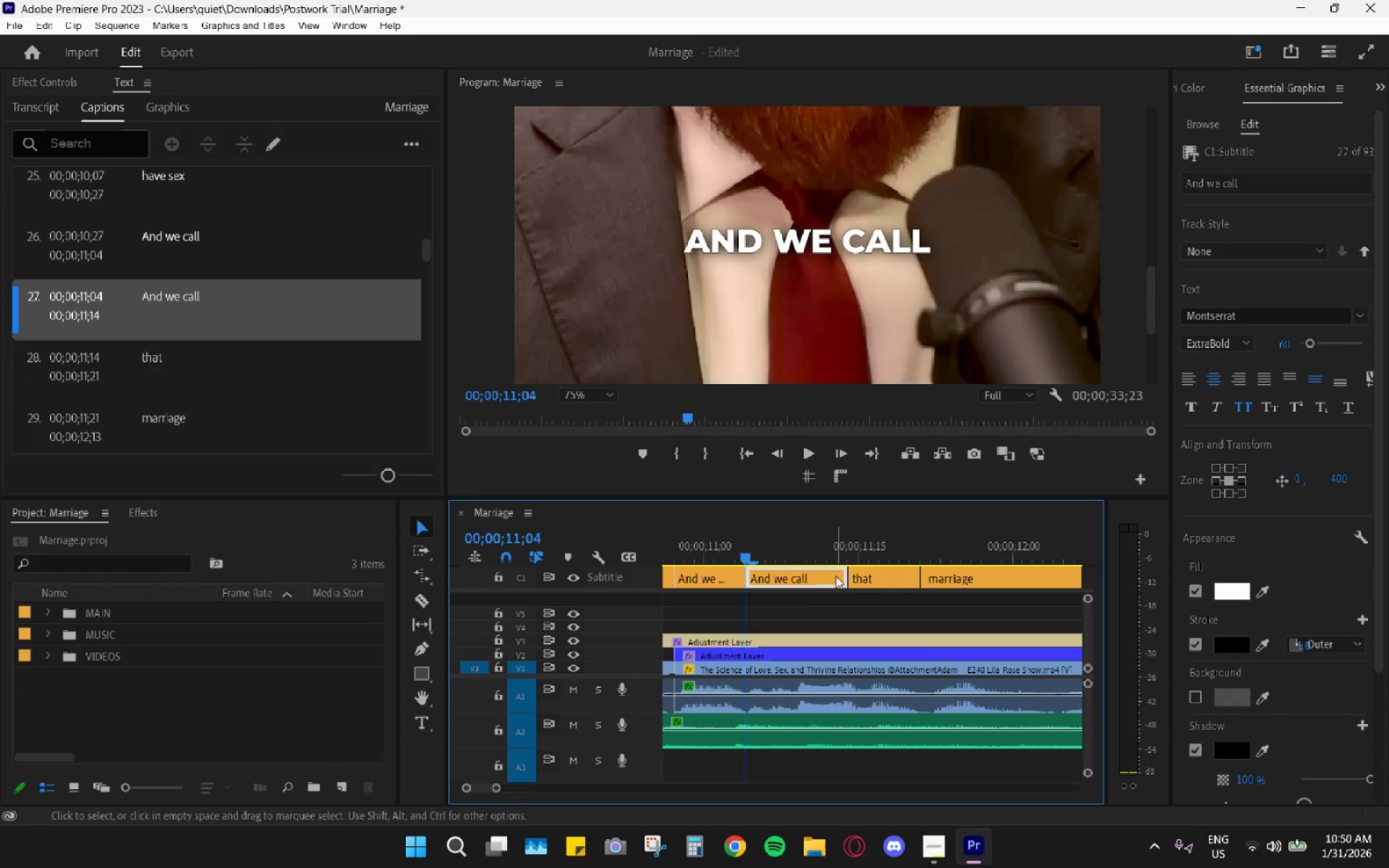 
key(H)
 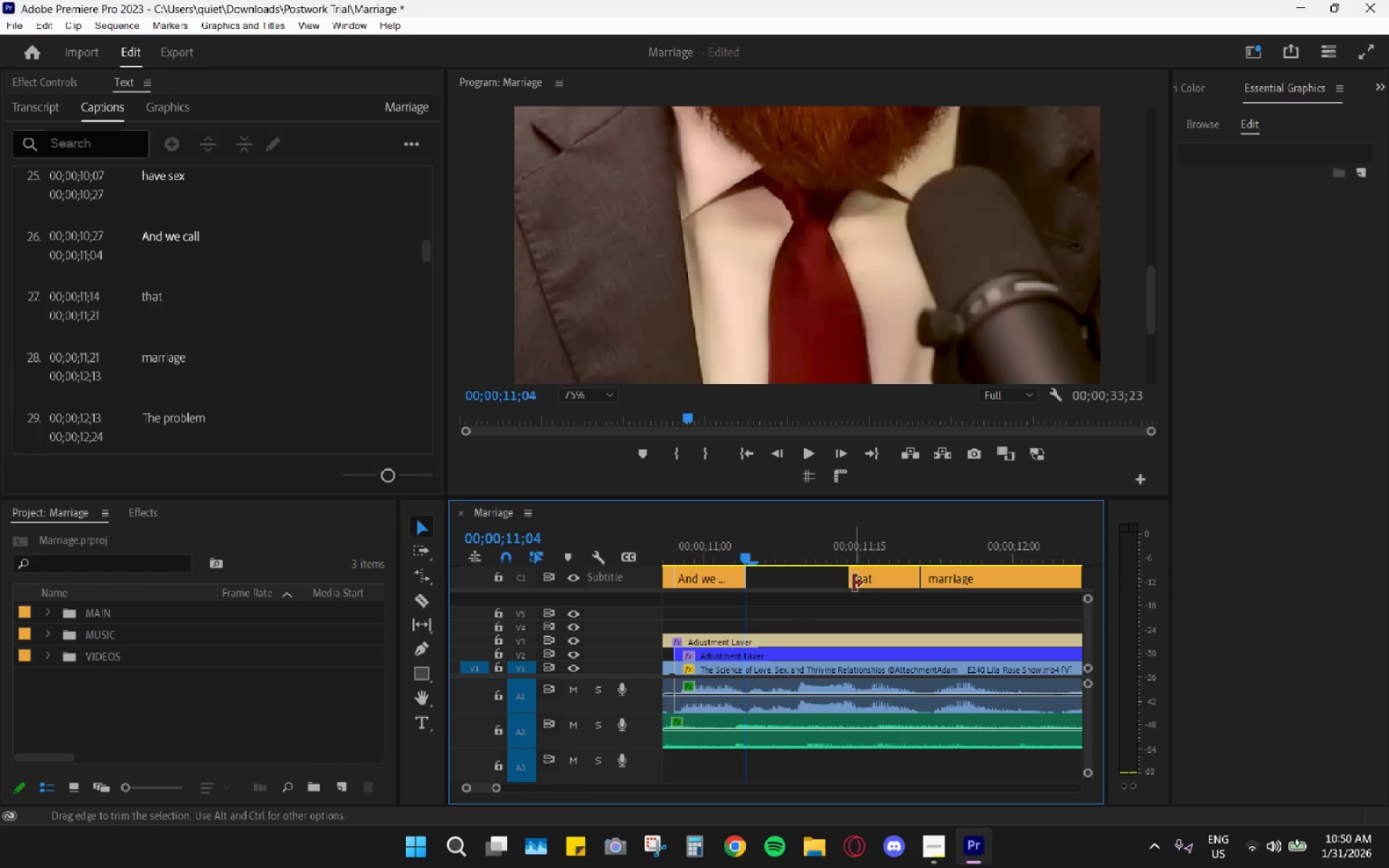 
left_click_drag(start_coordinate=[854, 583], to_coordinate=[742, 587])
 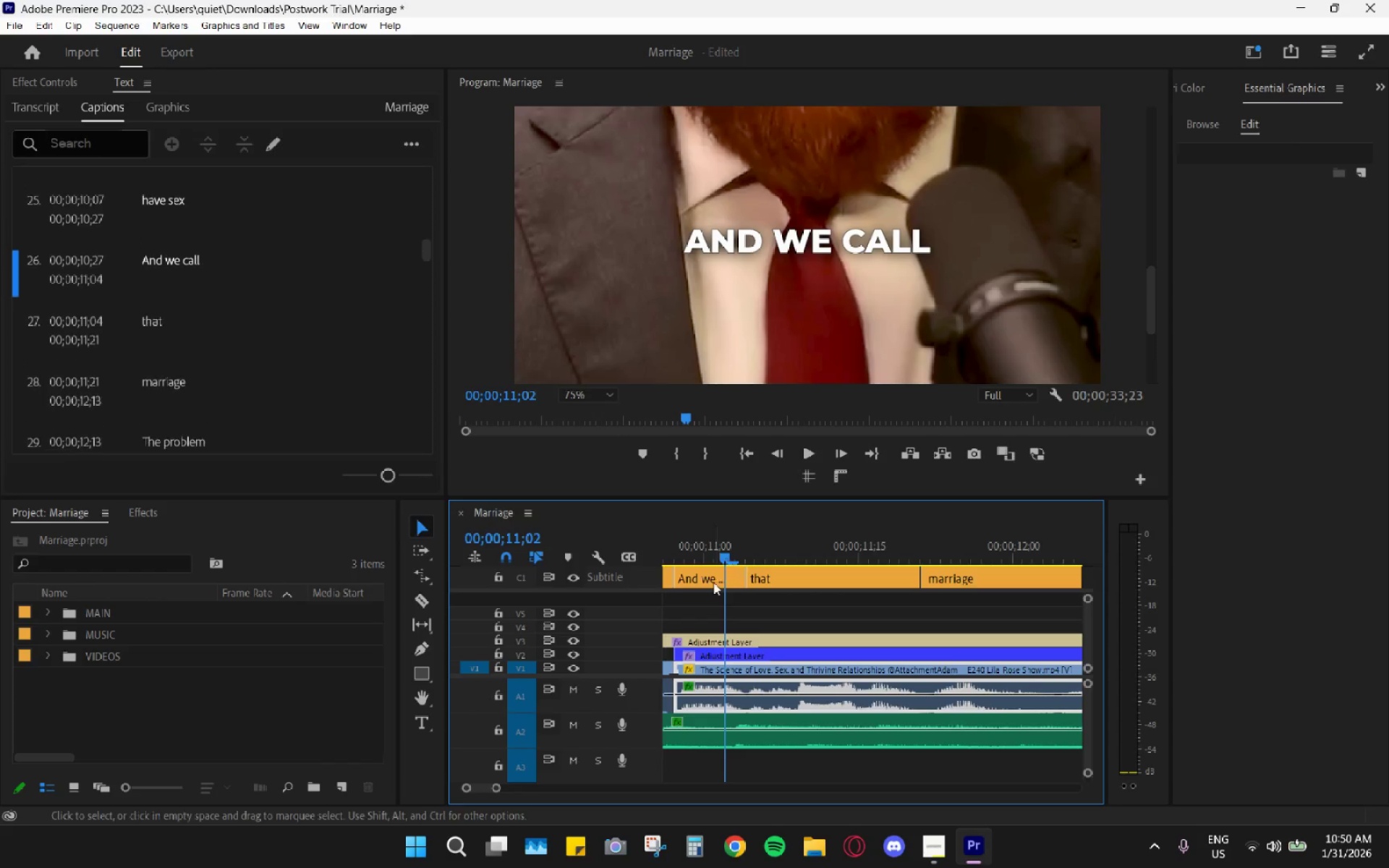 
double_click([714, 584])
 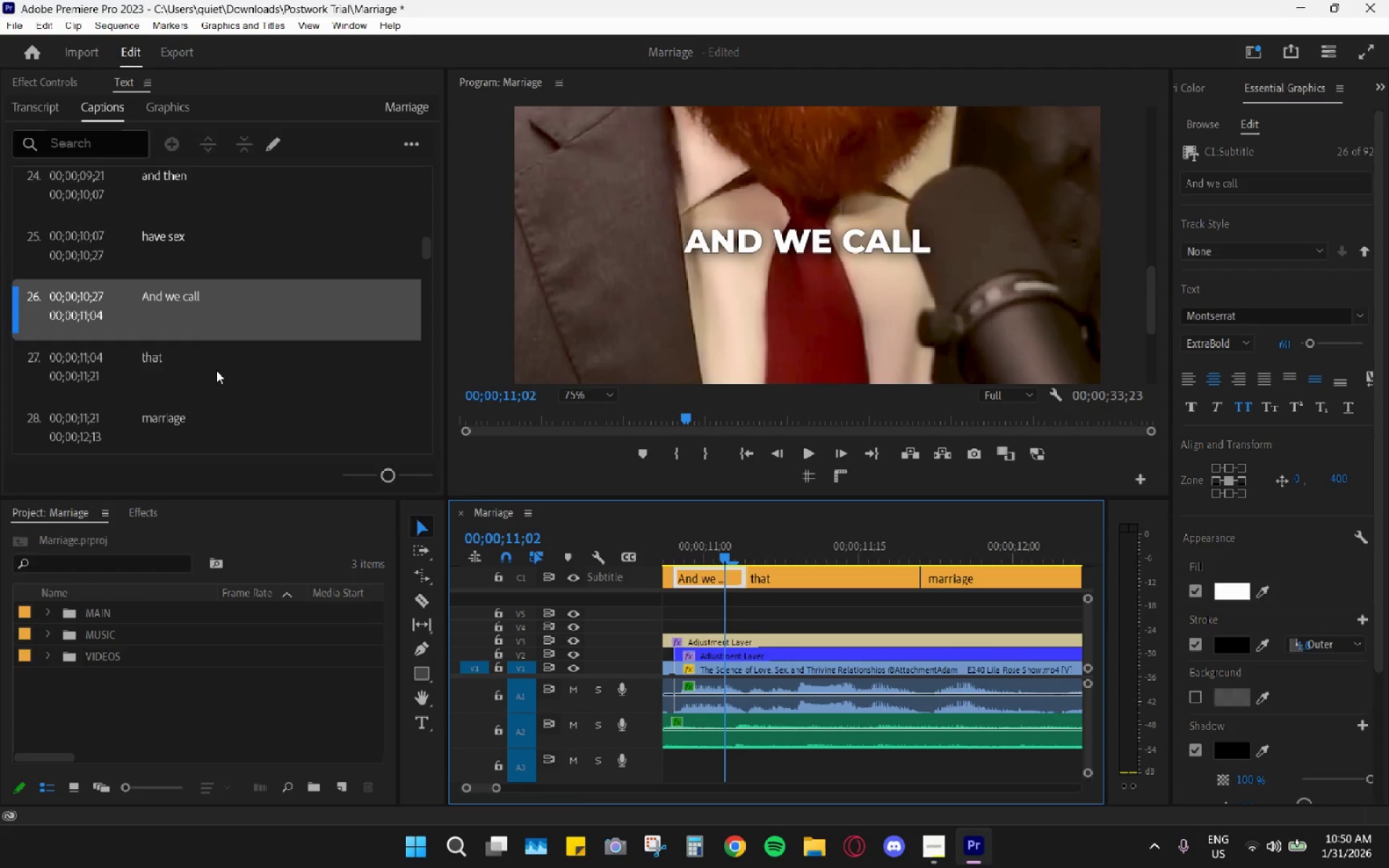 
left_click([189, 285])
 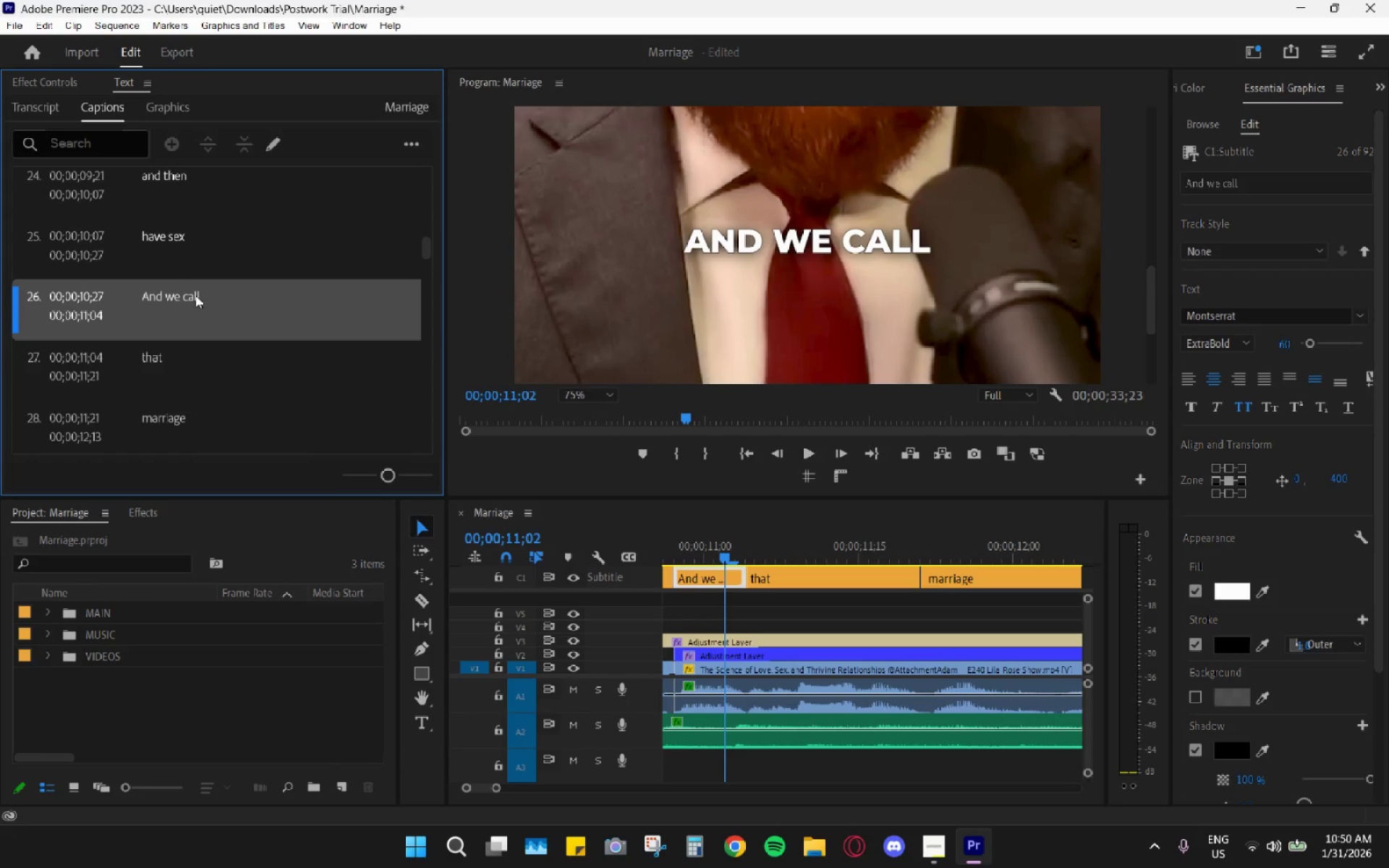 
triple_click([195, 296])
 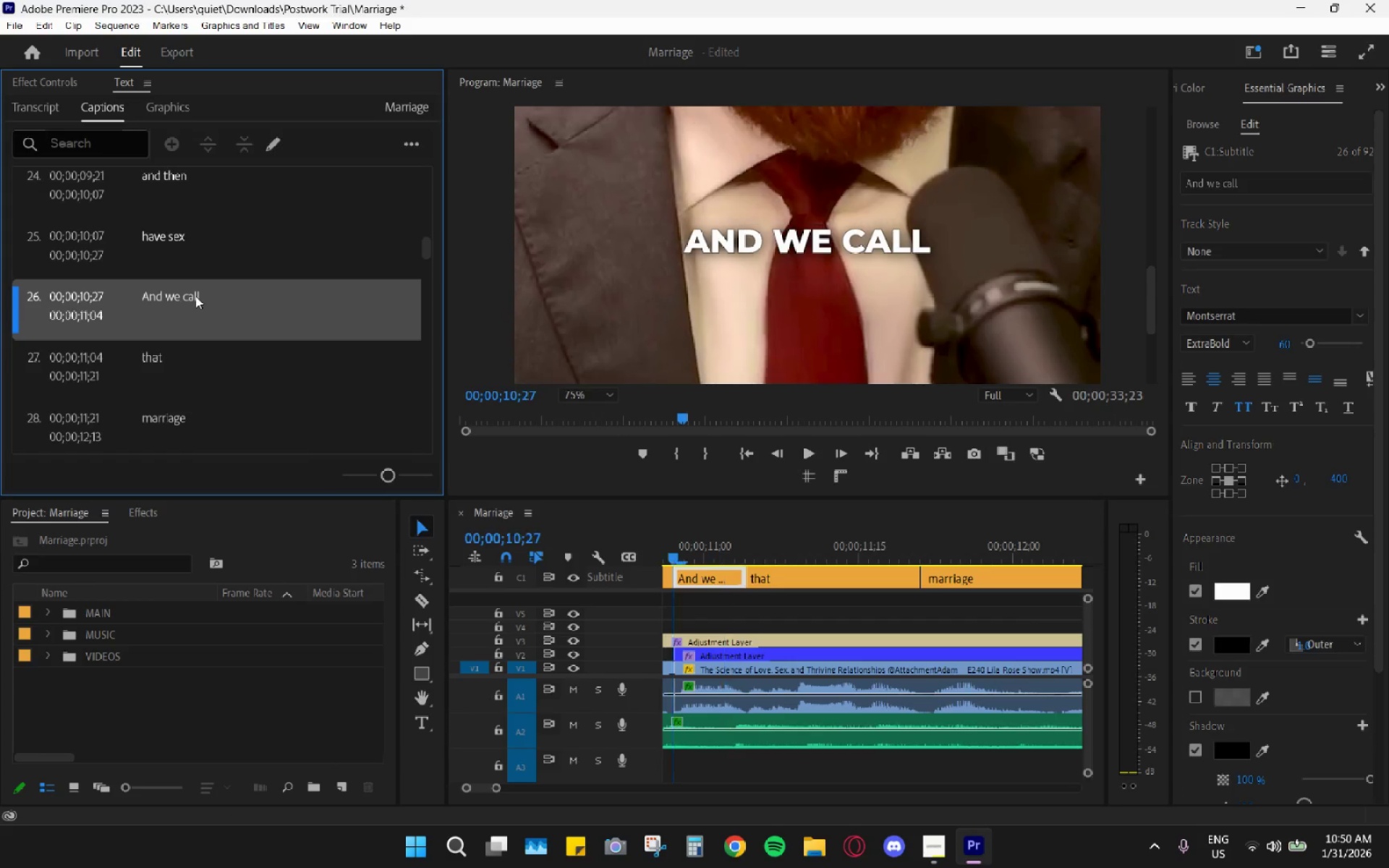 
triple_click([195, 296])
 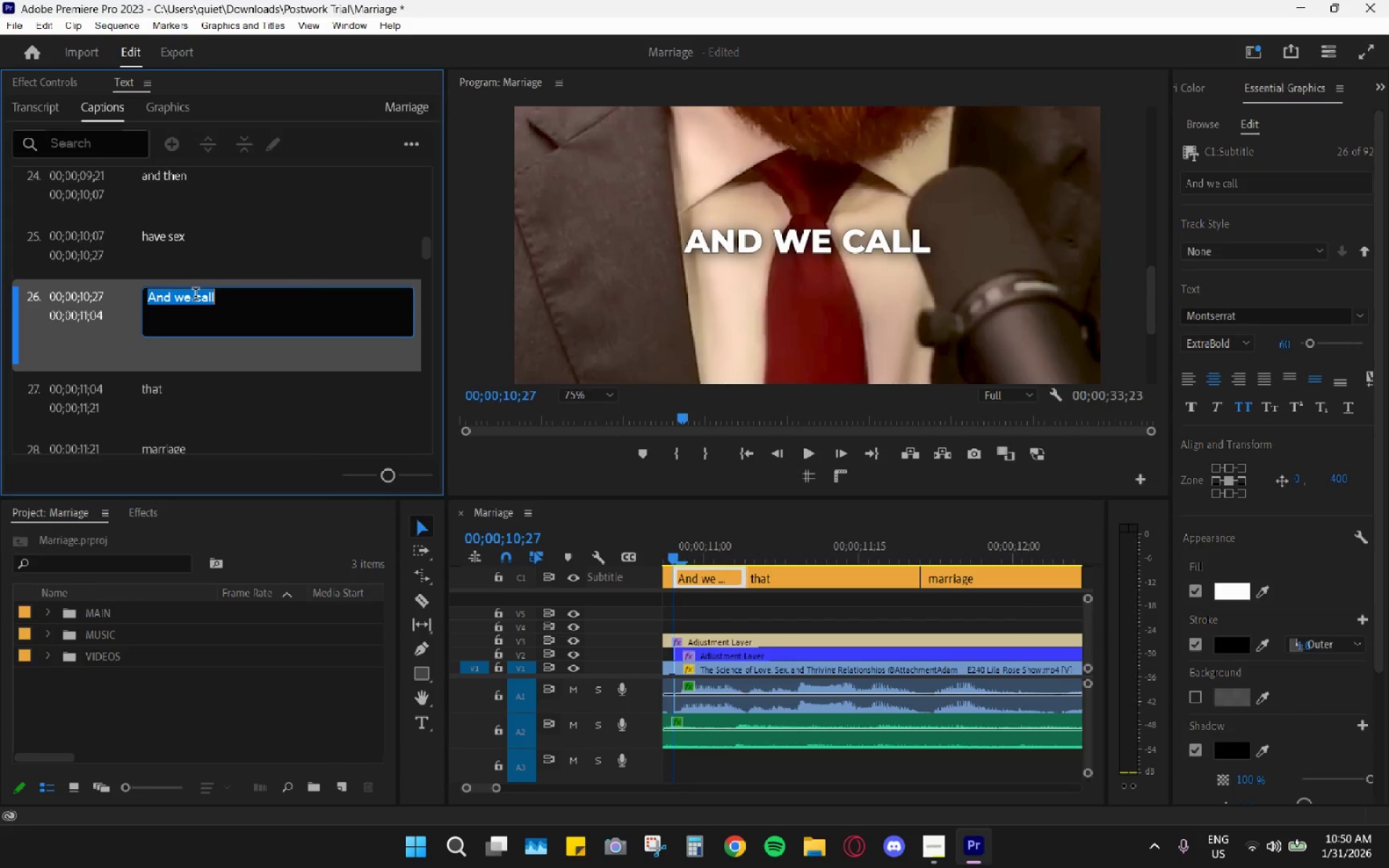 
left_click_drag(start_coordinate=[202, 294], to_coordinate=[208, 295])
 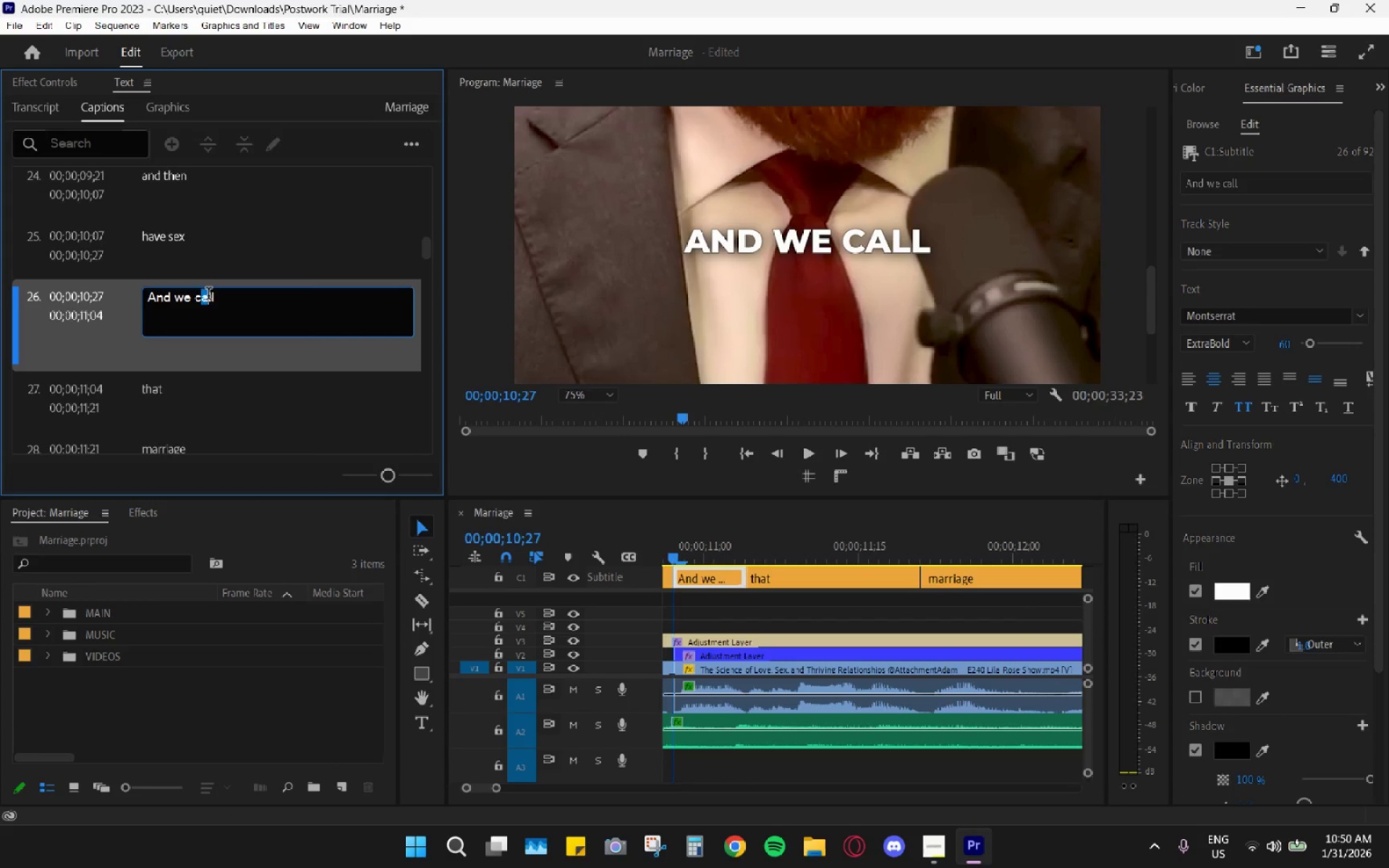 
triple_click([208, 295])
 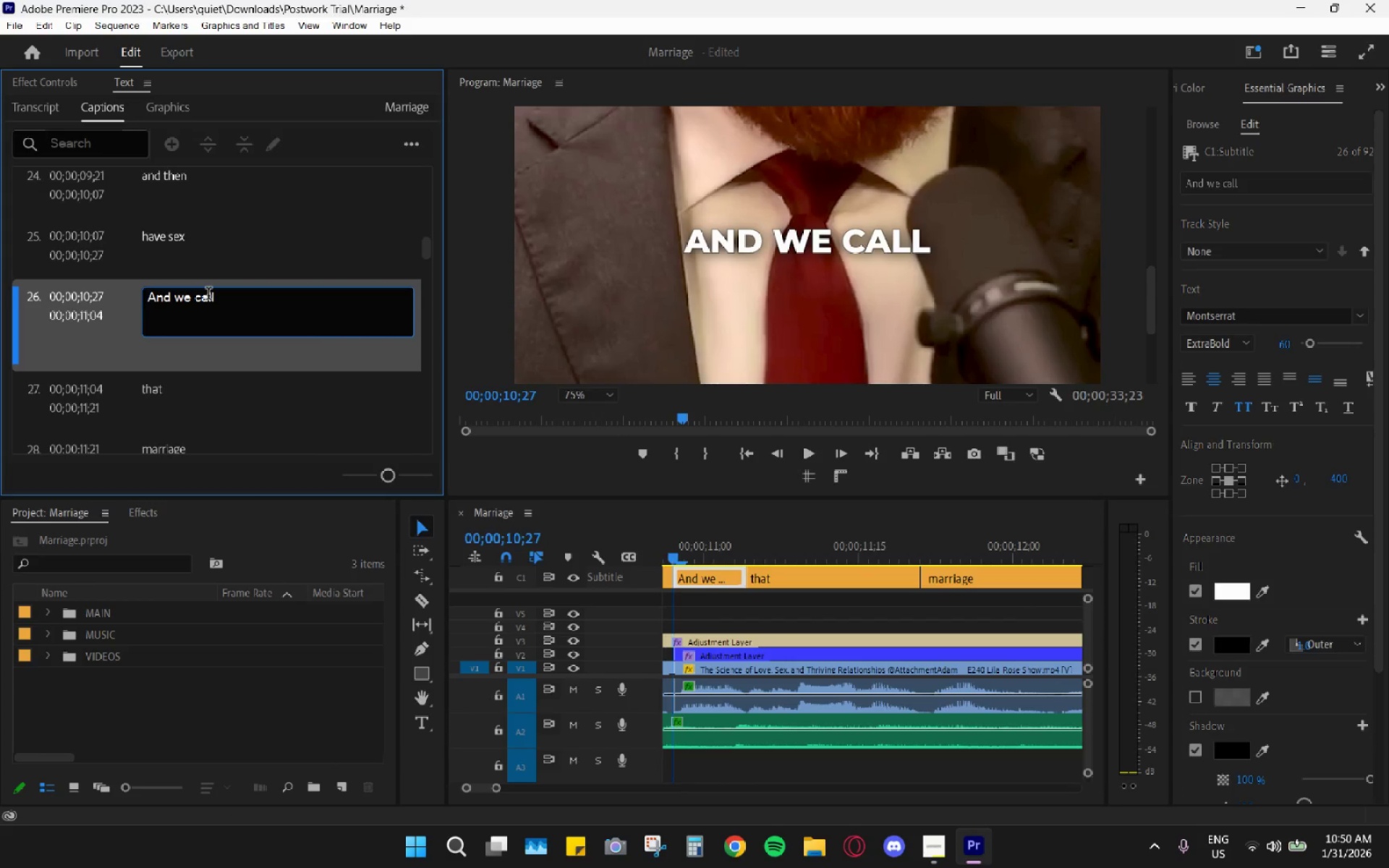 
double_click([208, 295])
 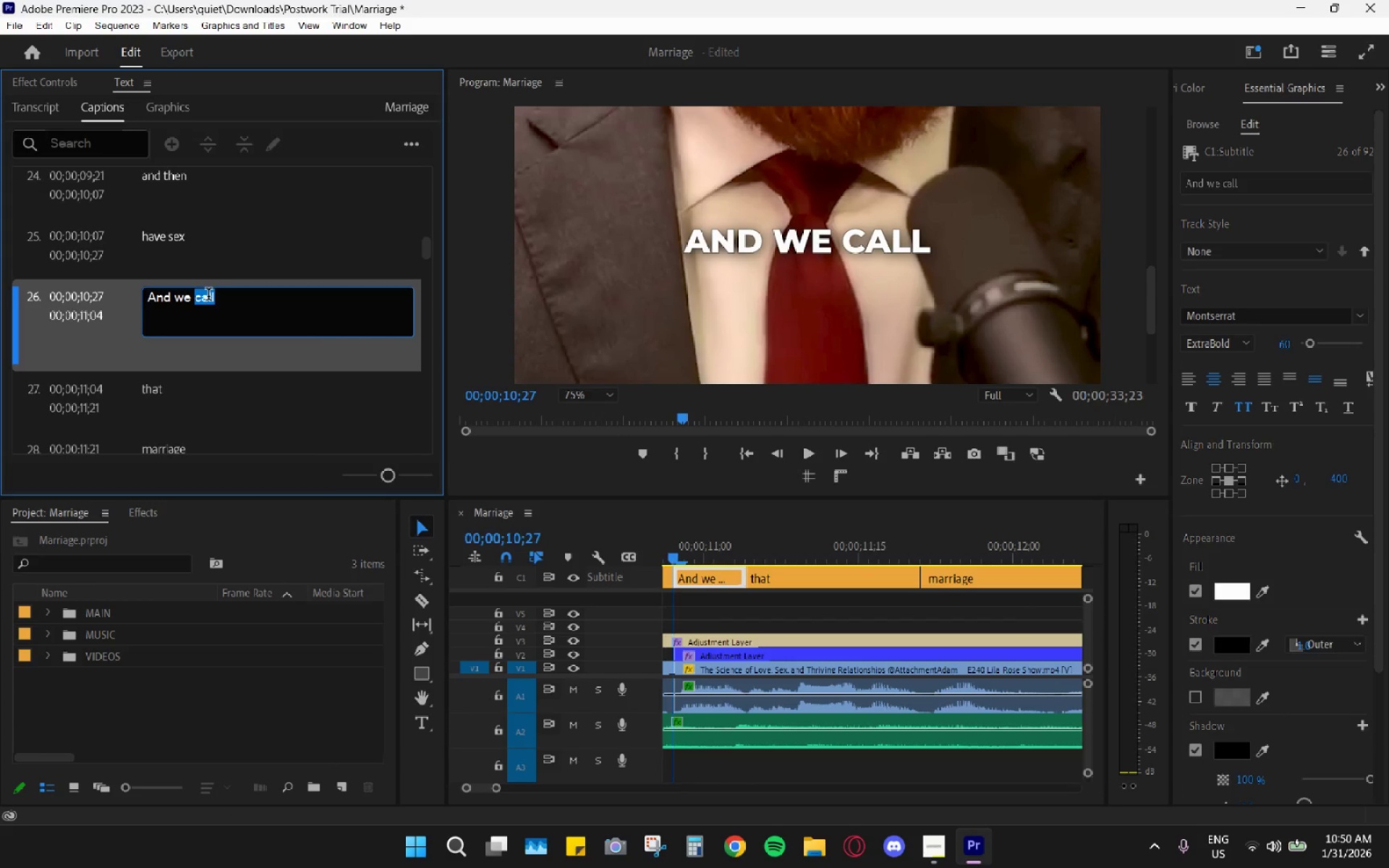 
key(Backspace)
 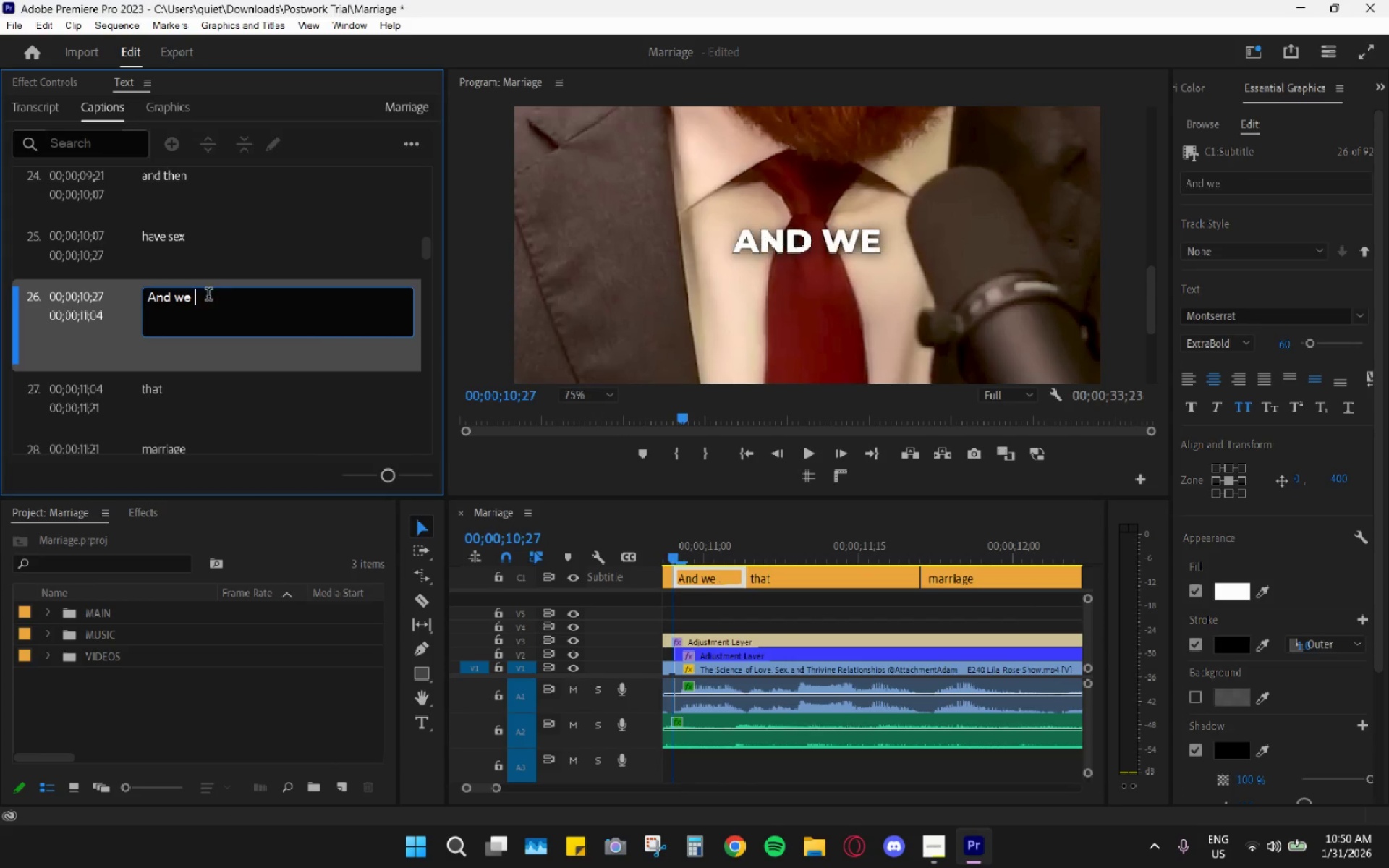 
key(Backspace)
 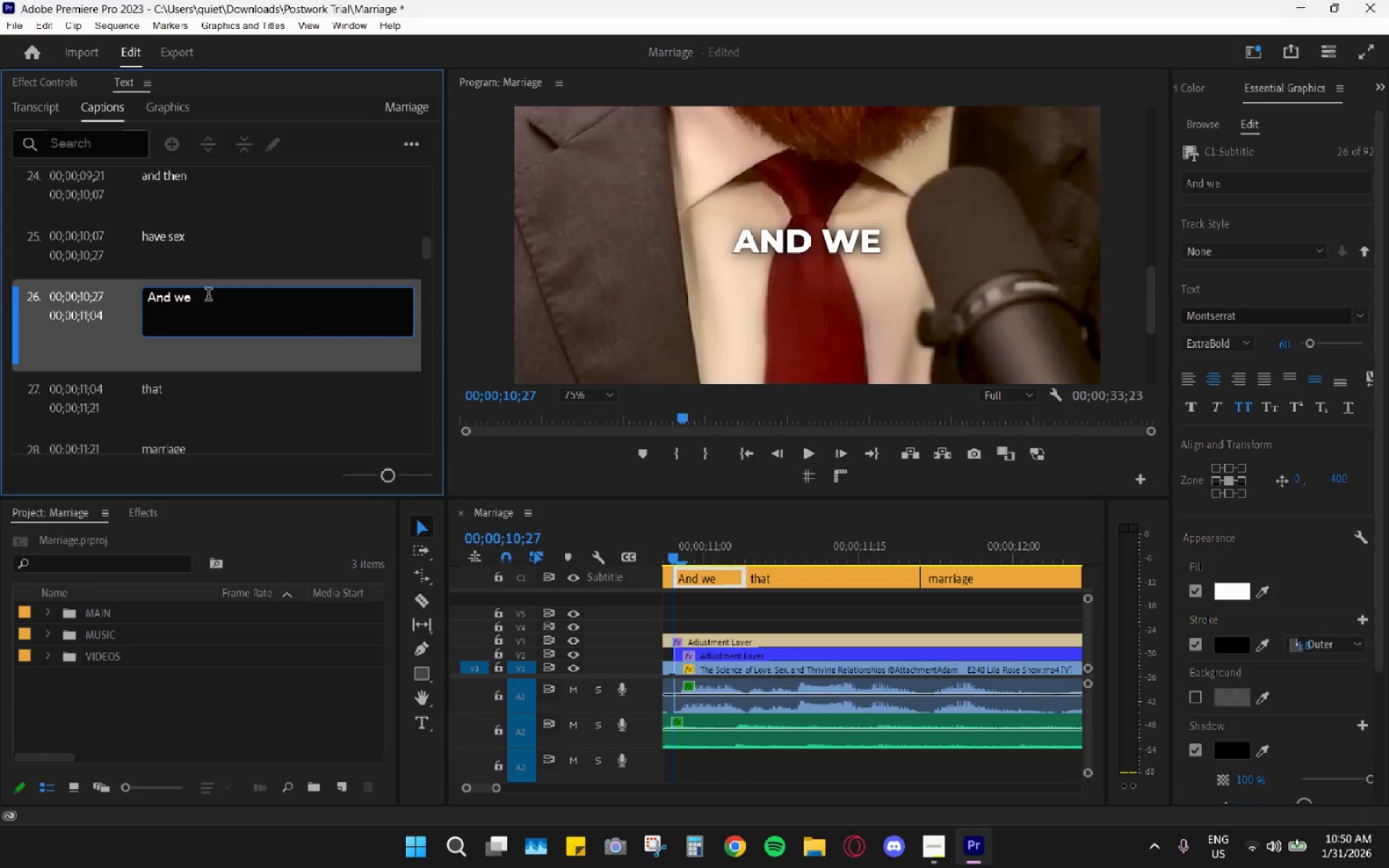 
left_click([145, 404])
 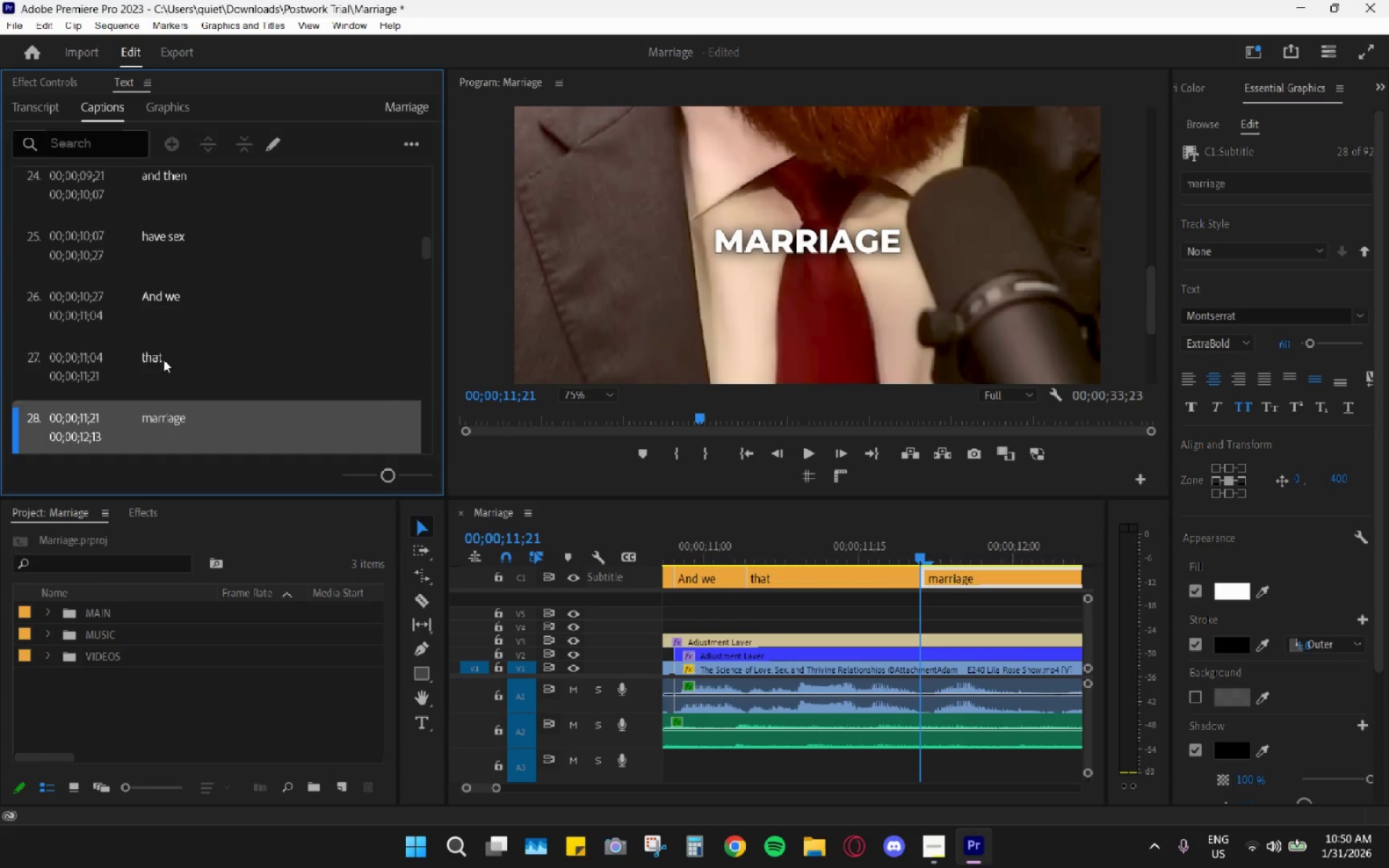 
triple_click([163, 359])
 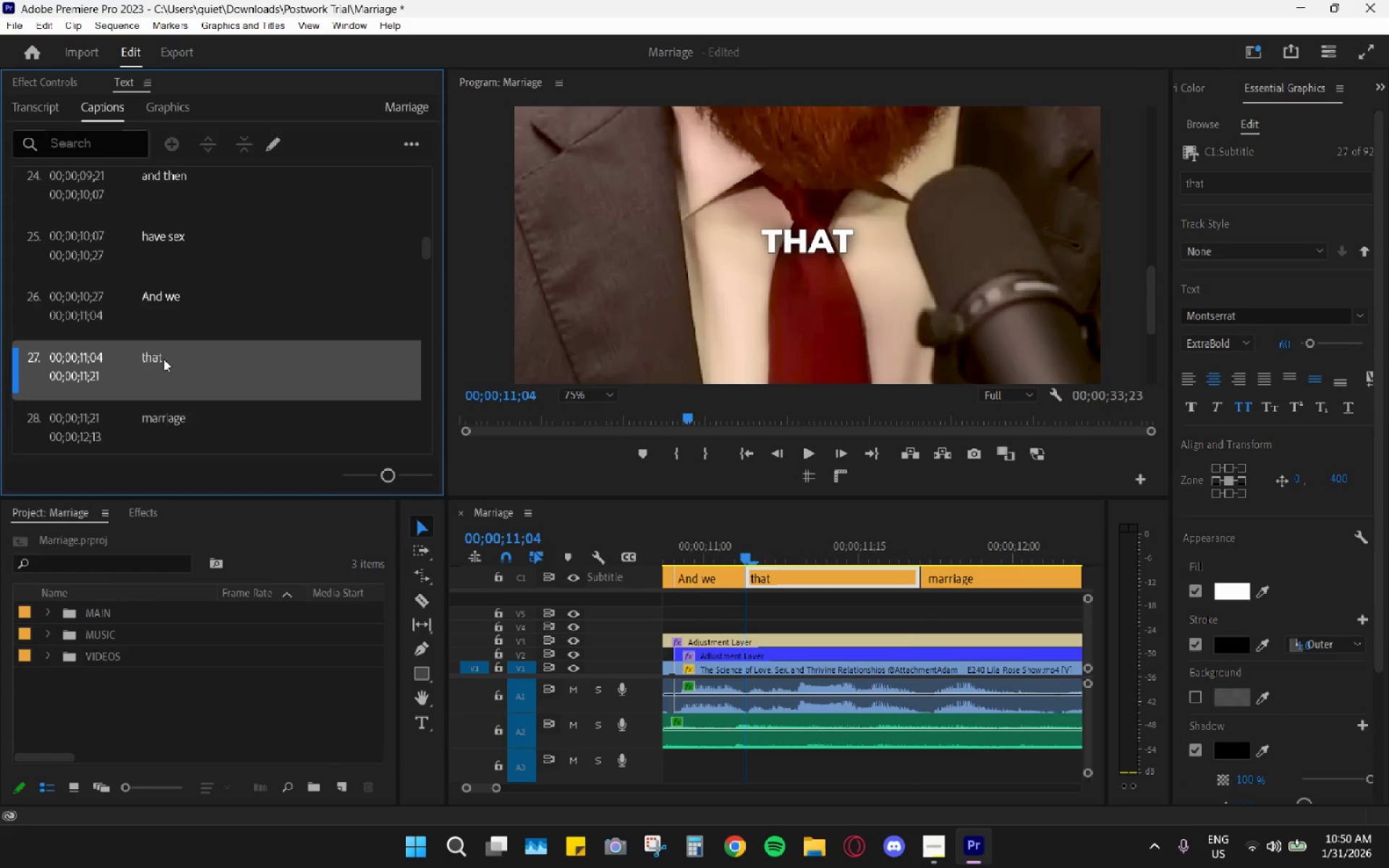 
triple_click([163, 359])
 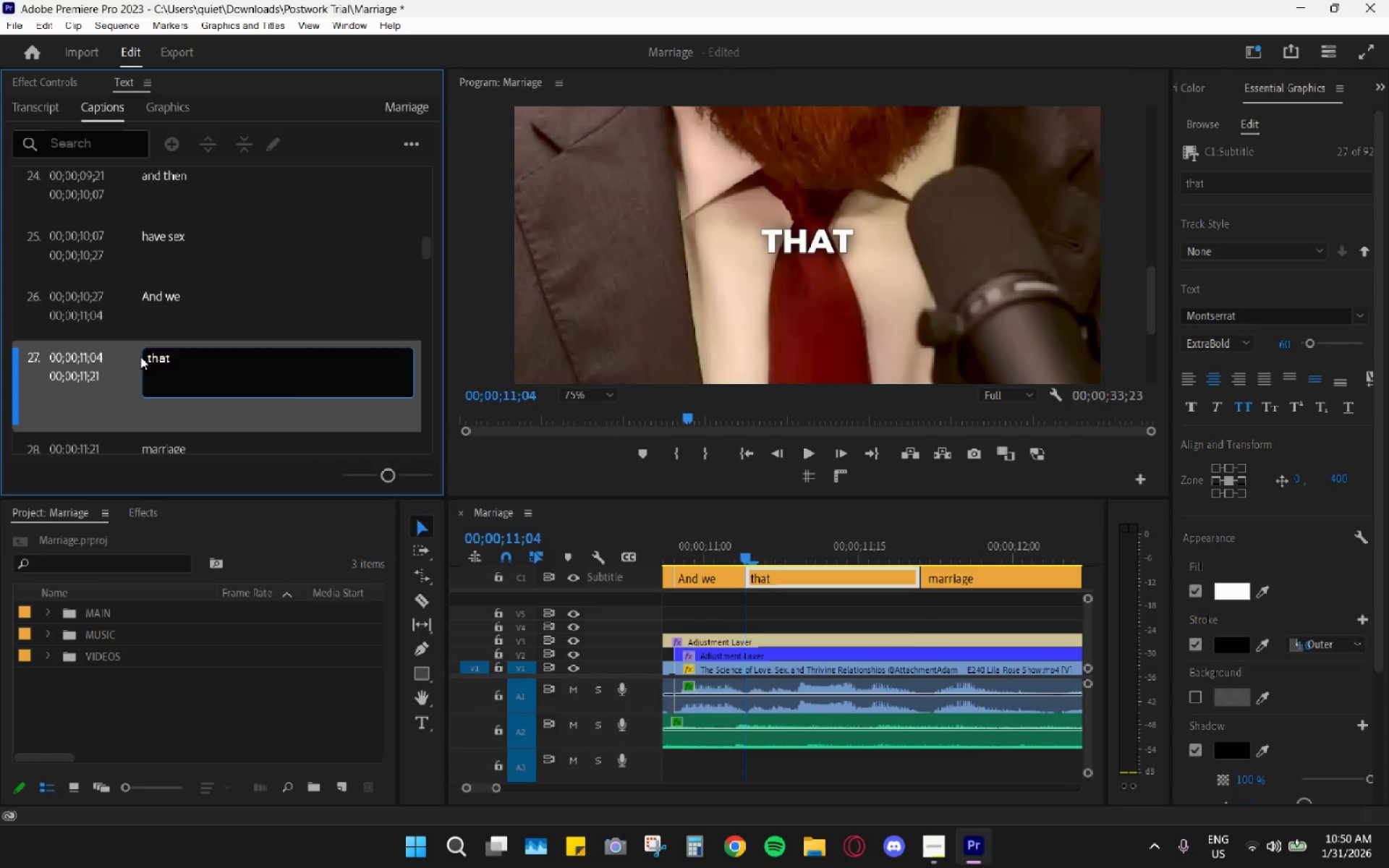 
left_click([148, 359])
 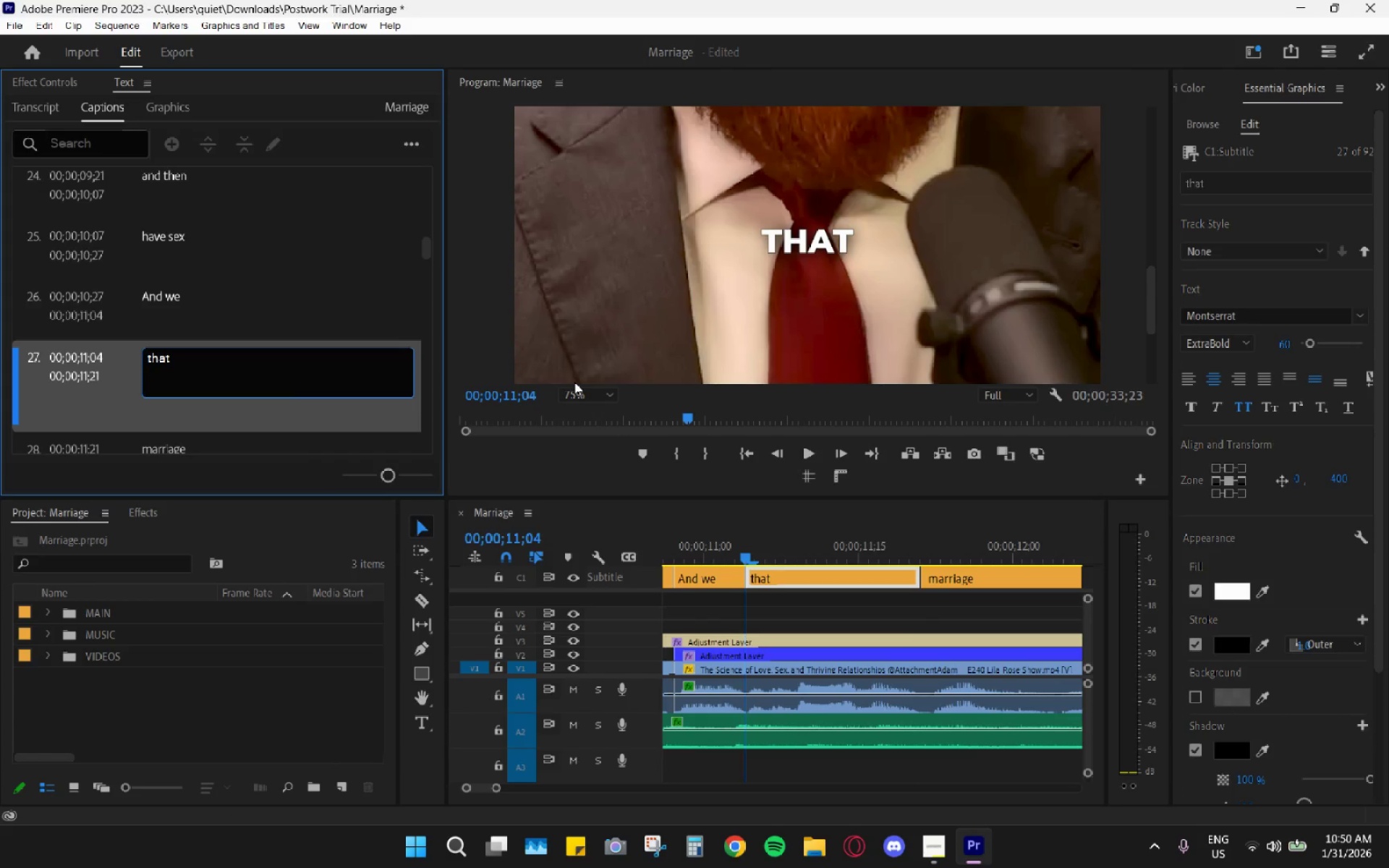 
type(call )
 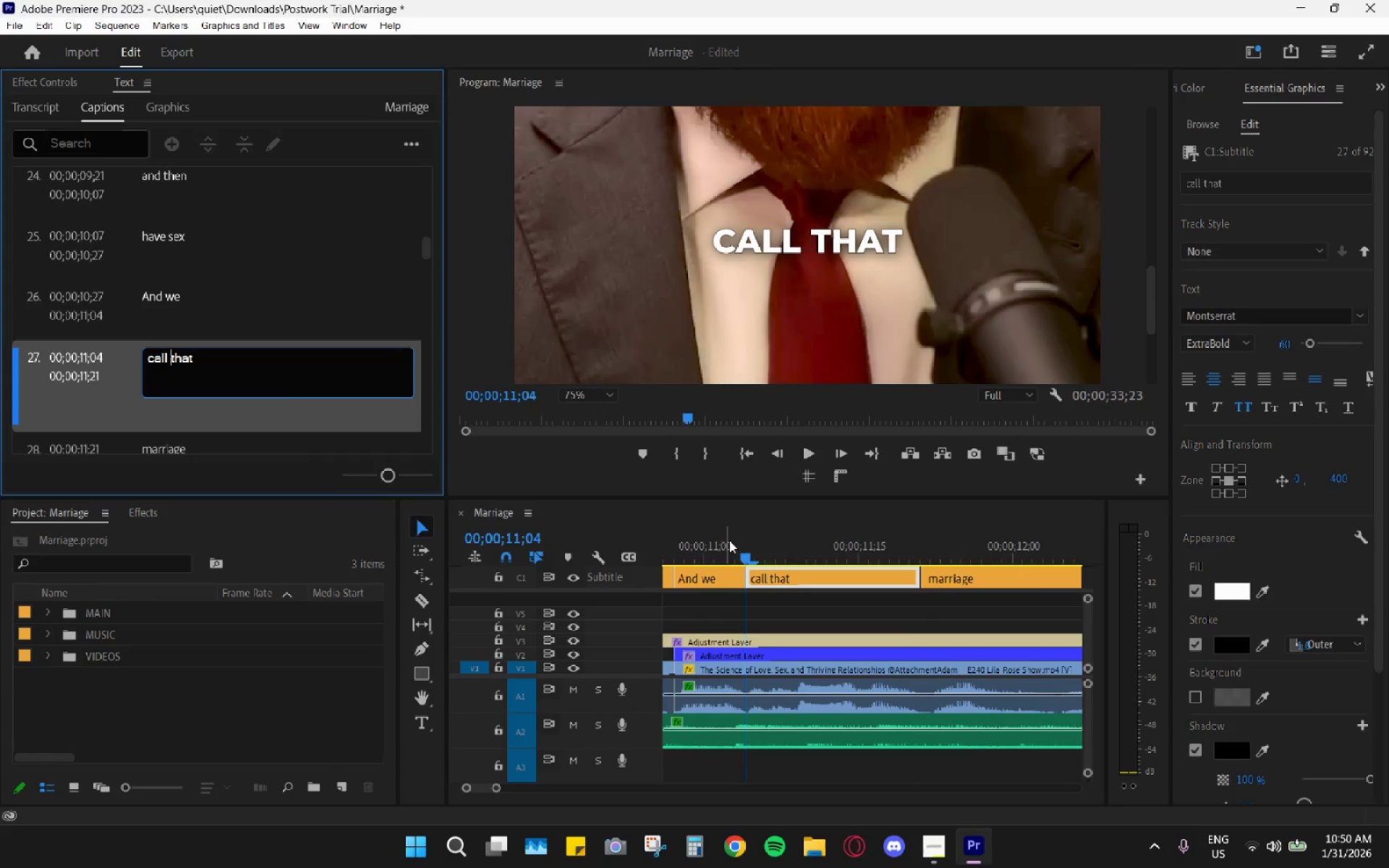 
left_click([670, 556])
 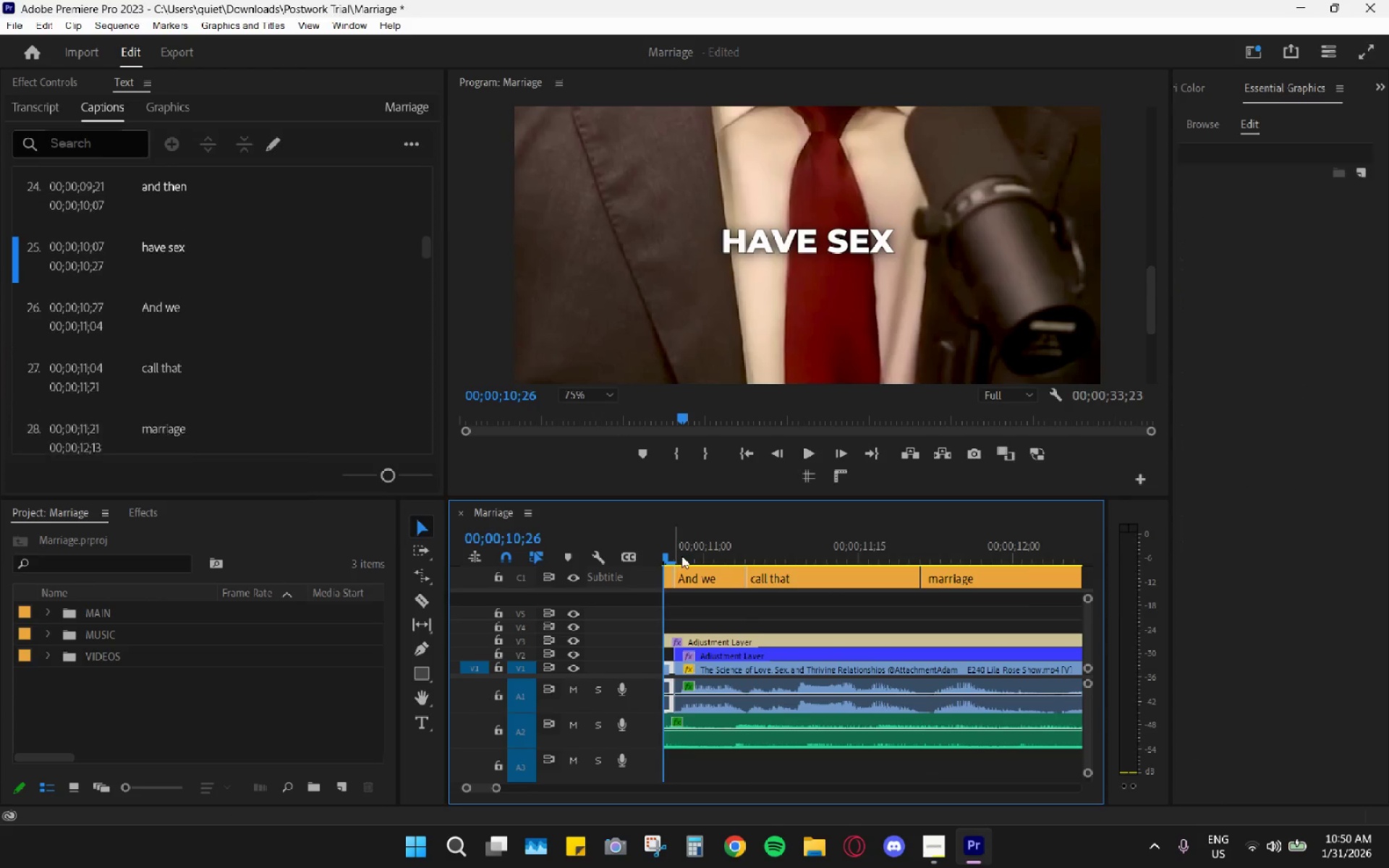 
key(Space)
 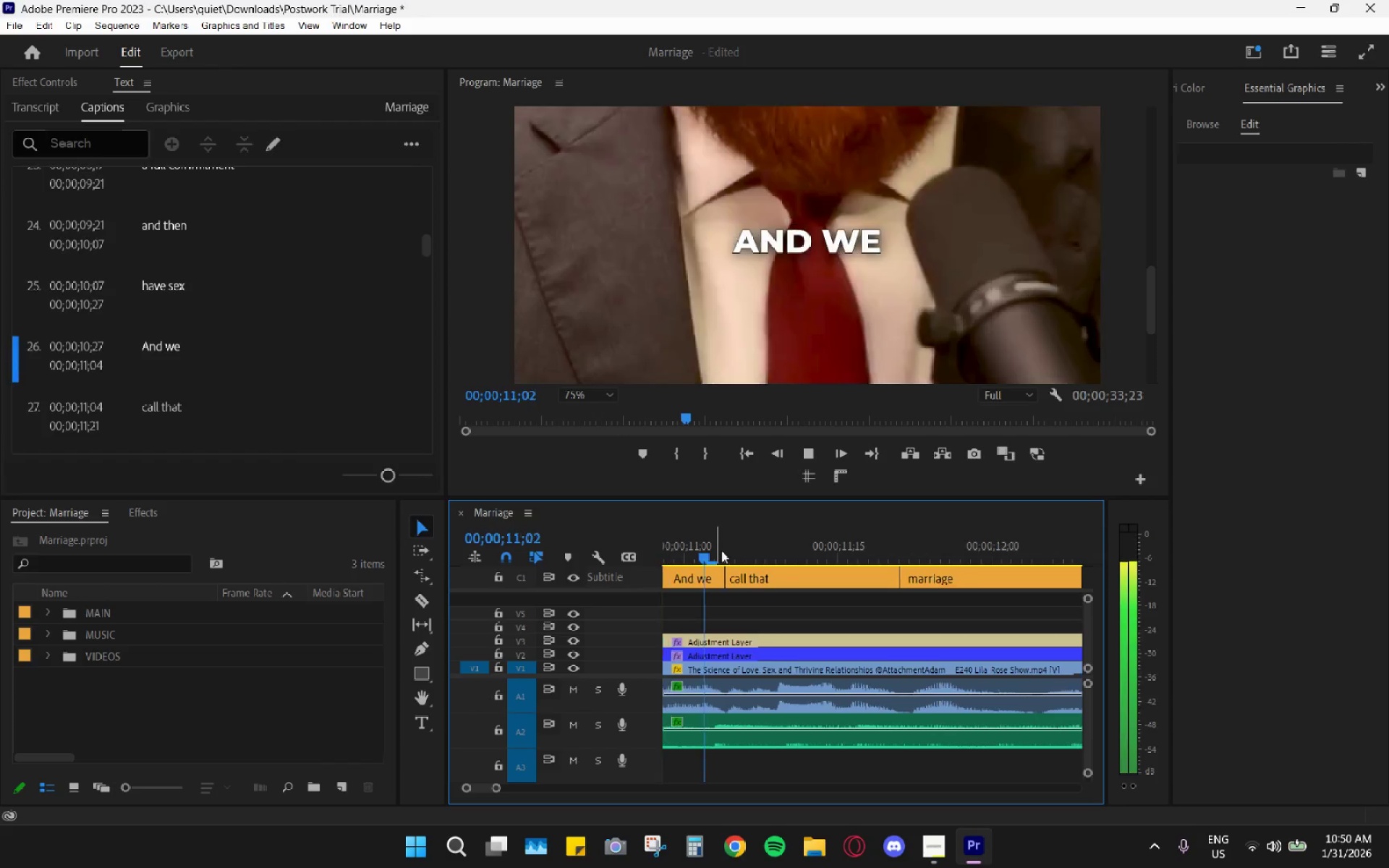 
key(Space)
 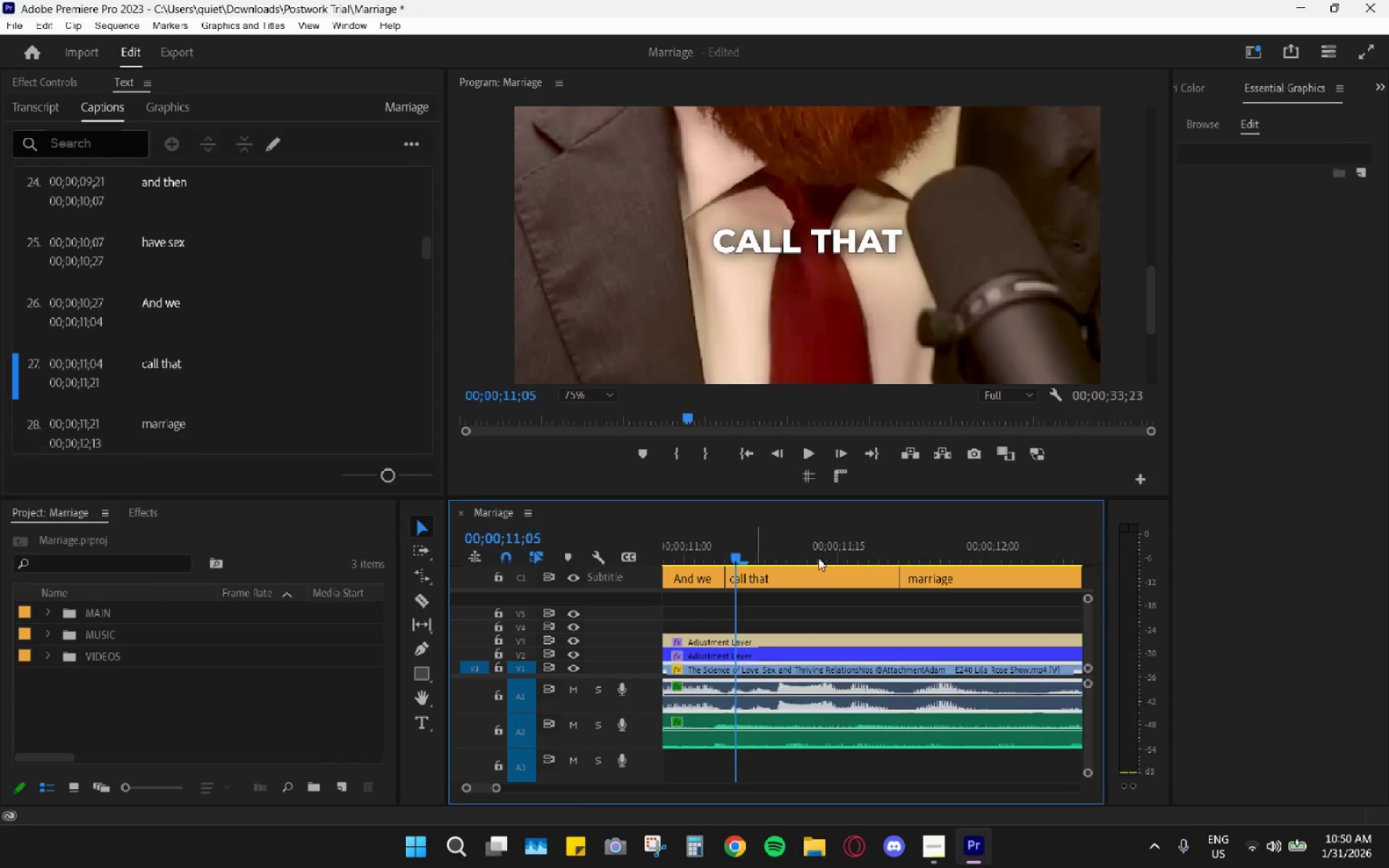 
key(Space)
 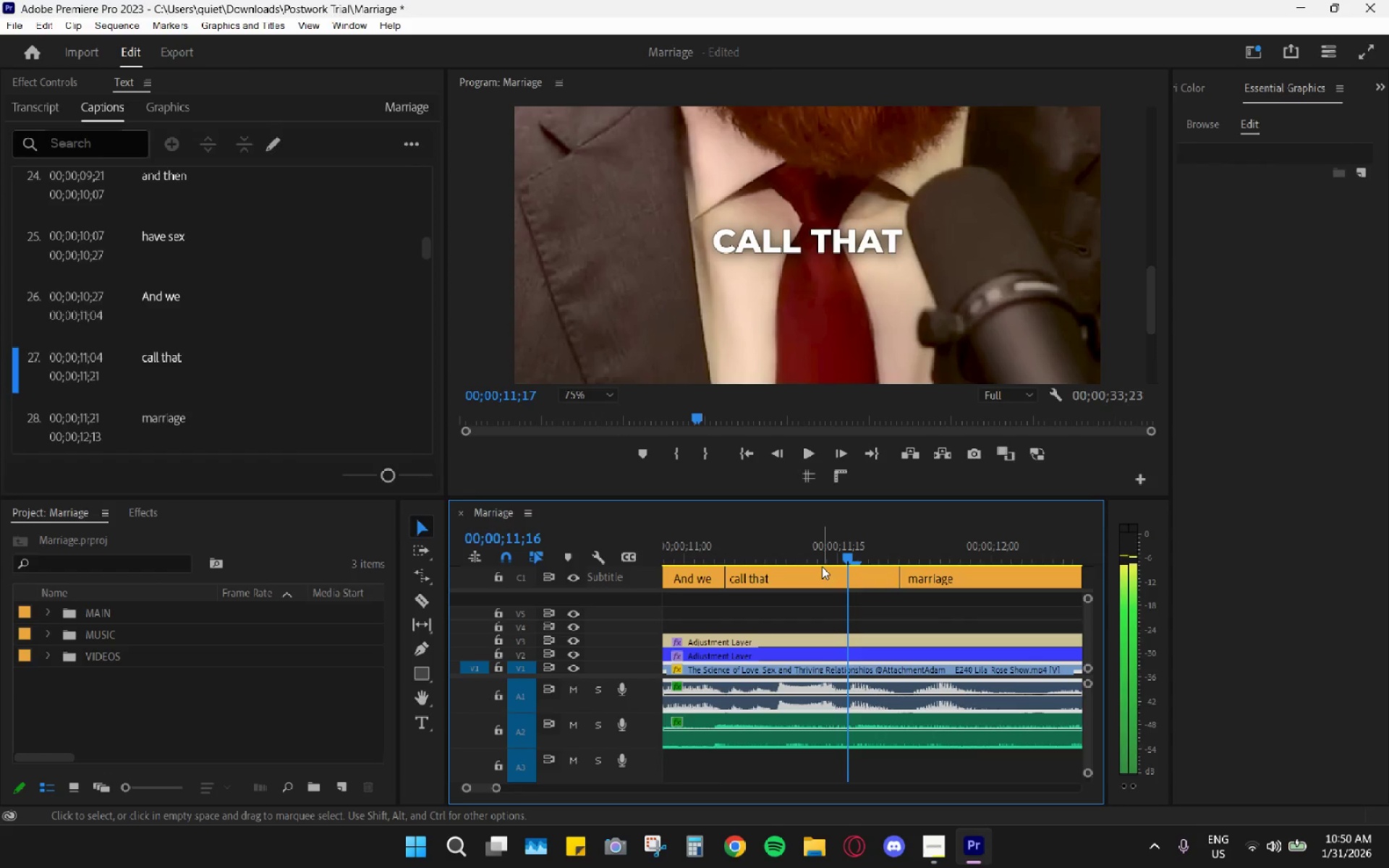 
key(Space)
 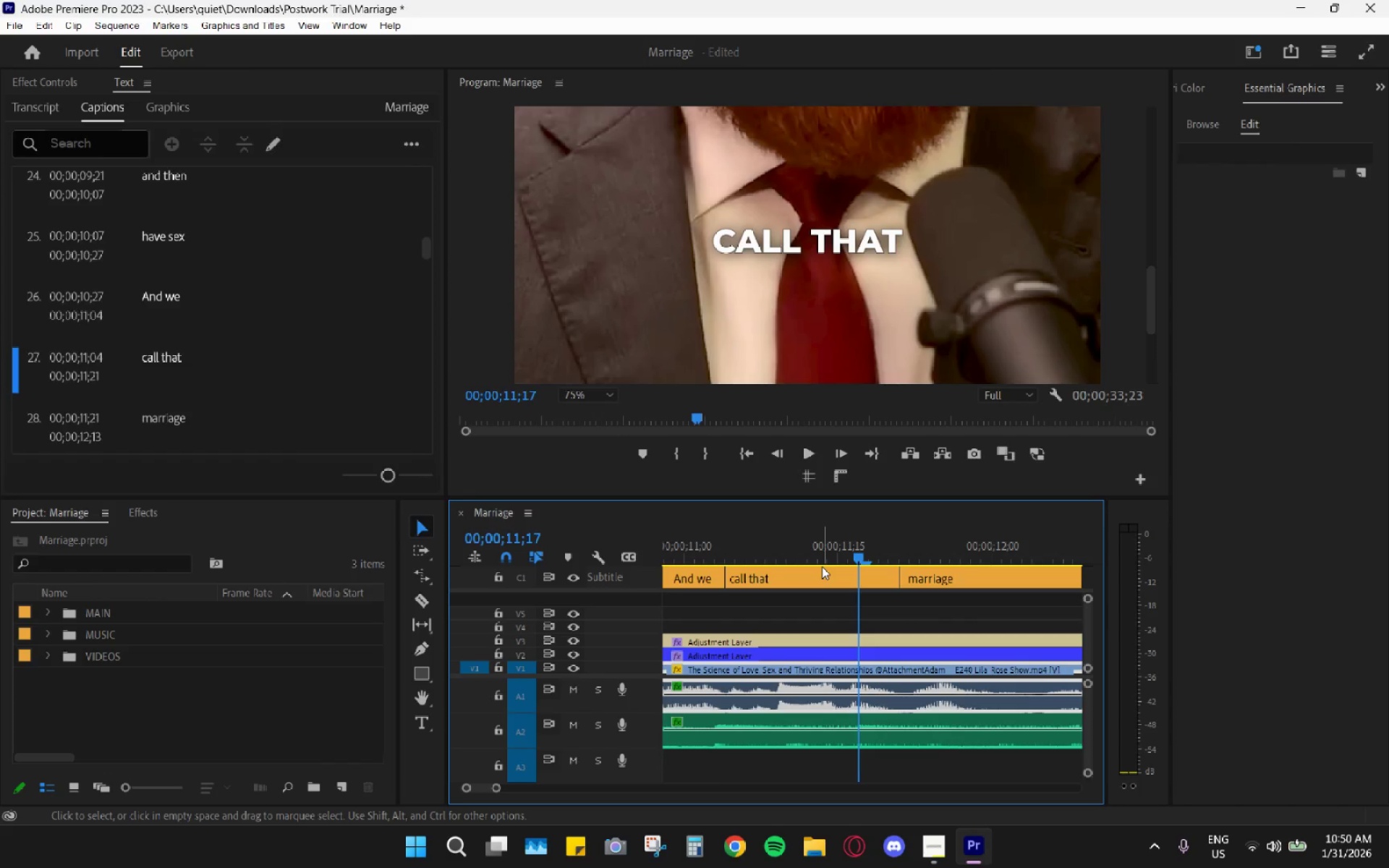 
key(Space)
 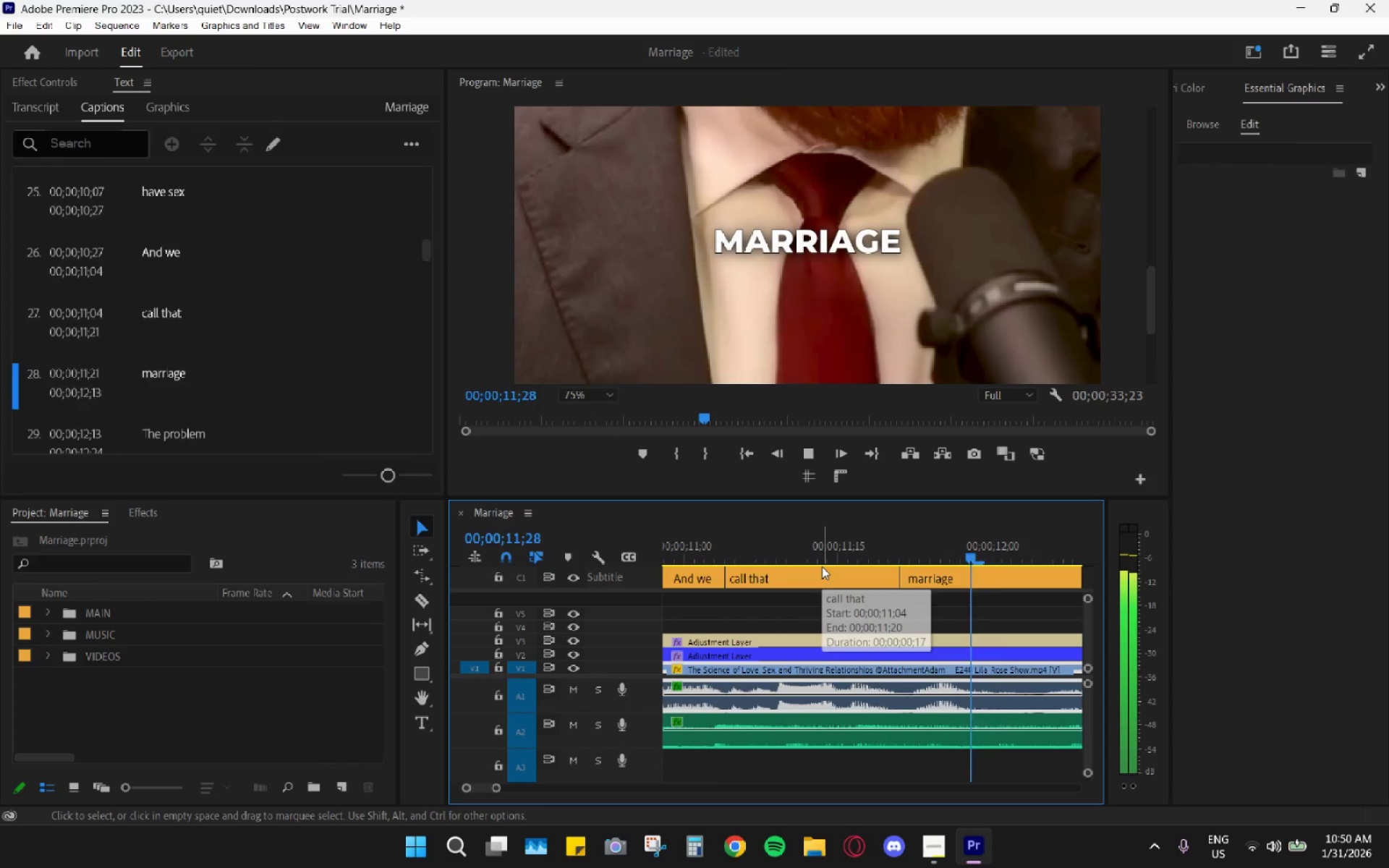 
key(Space)
 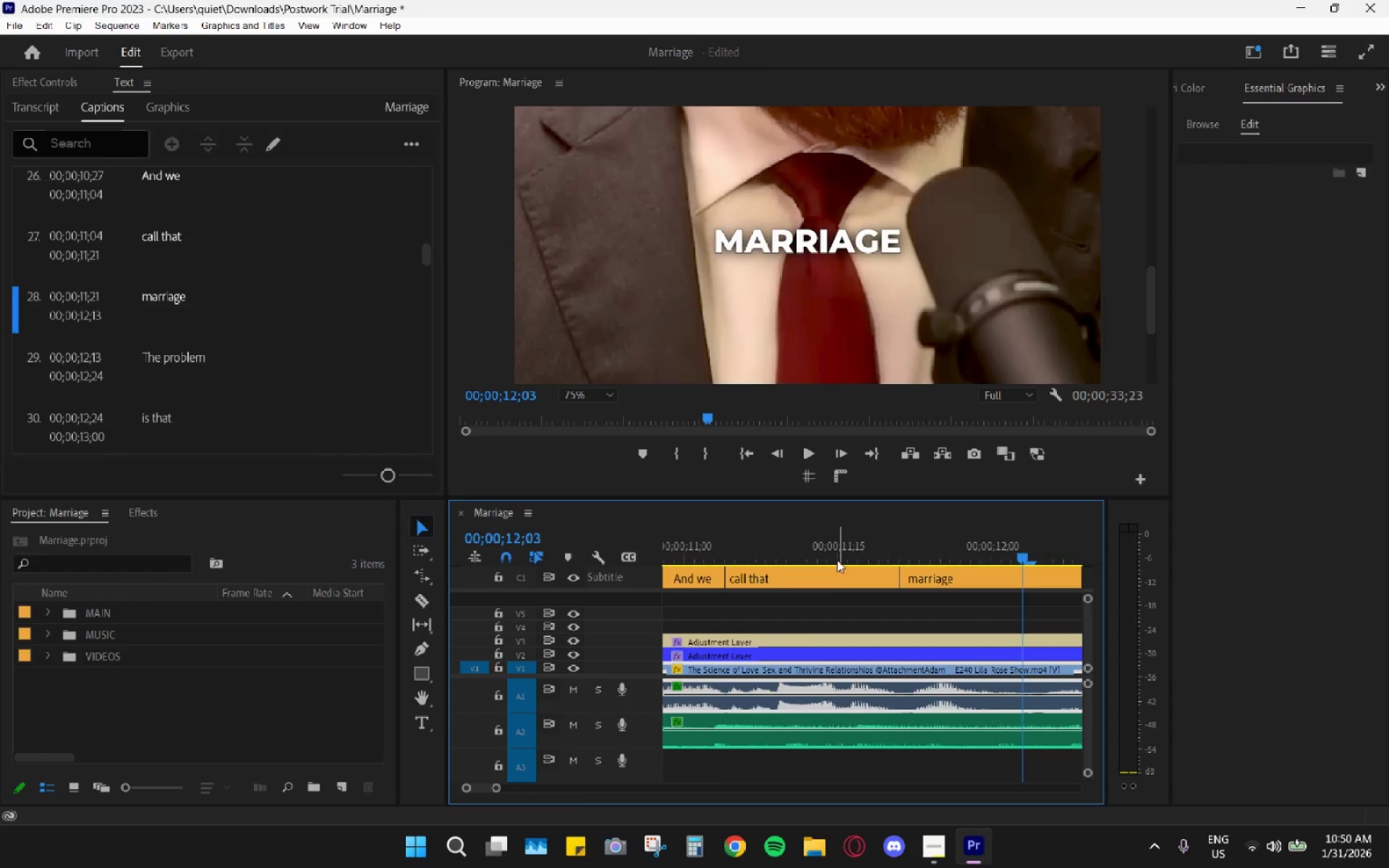 
key(Space)
 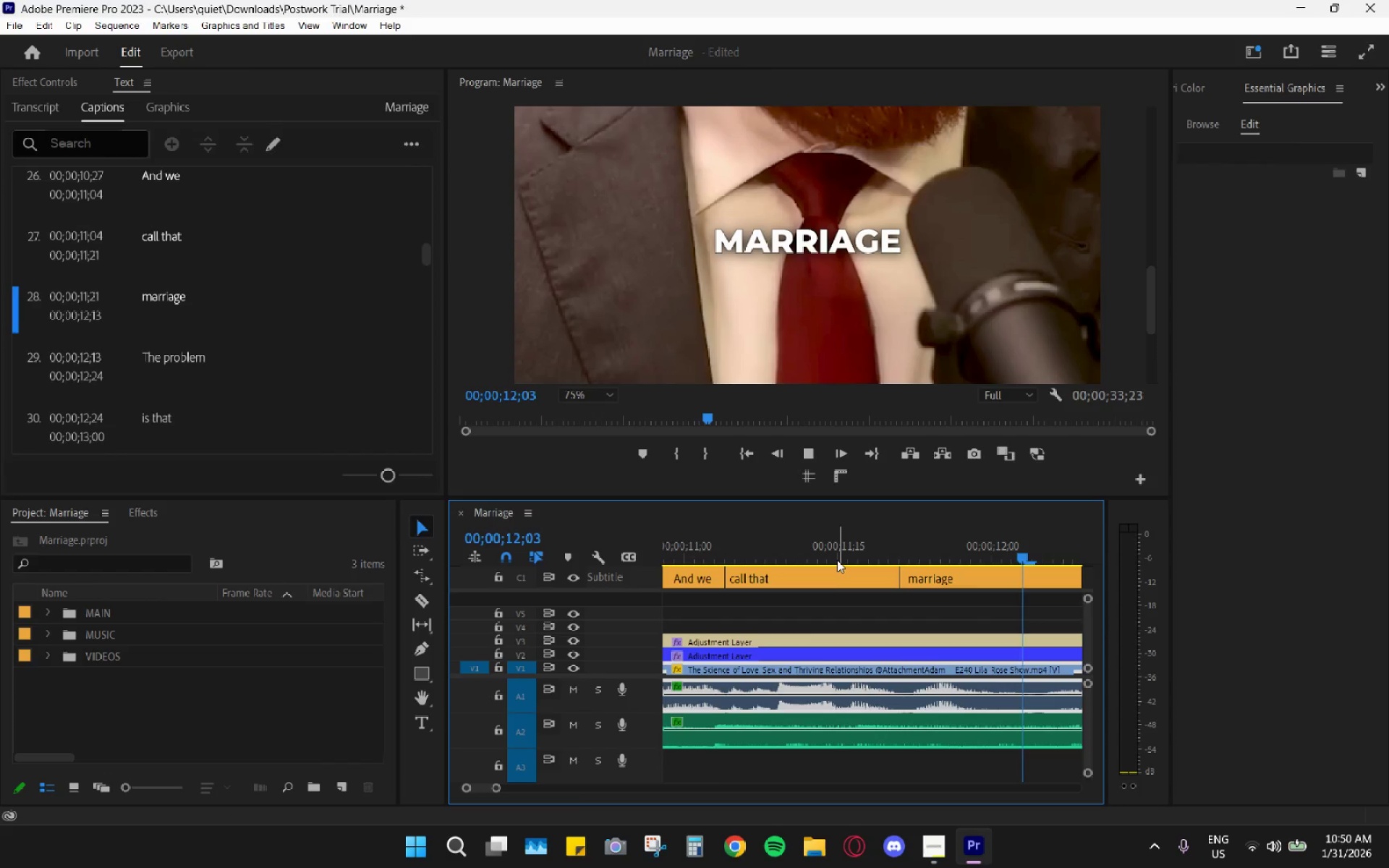 
key(Space)
 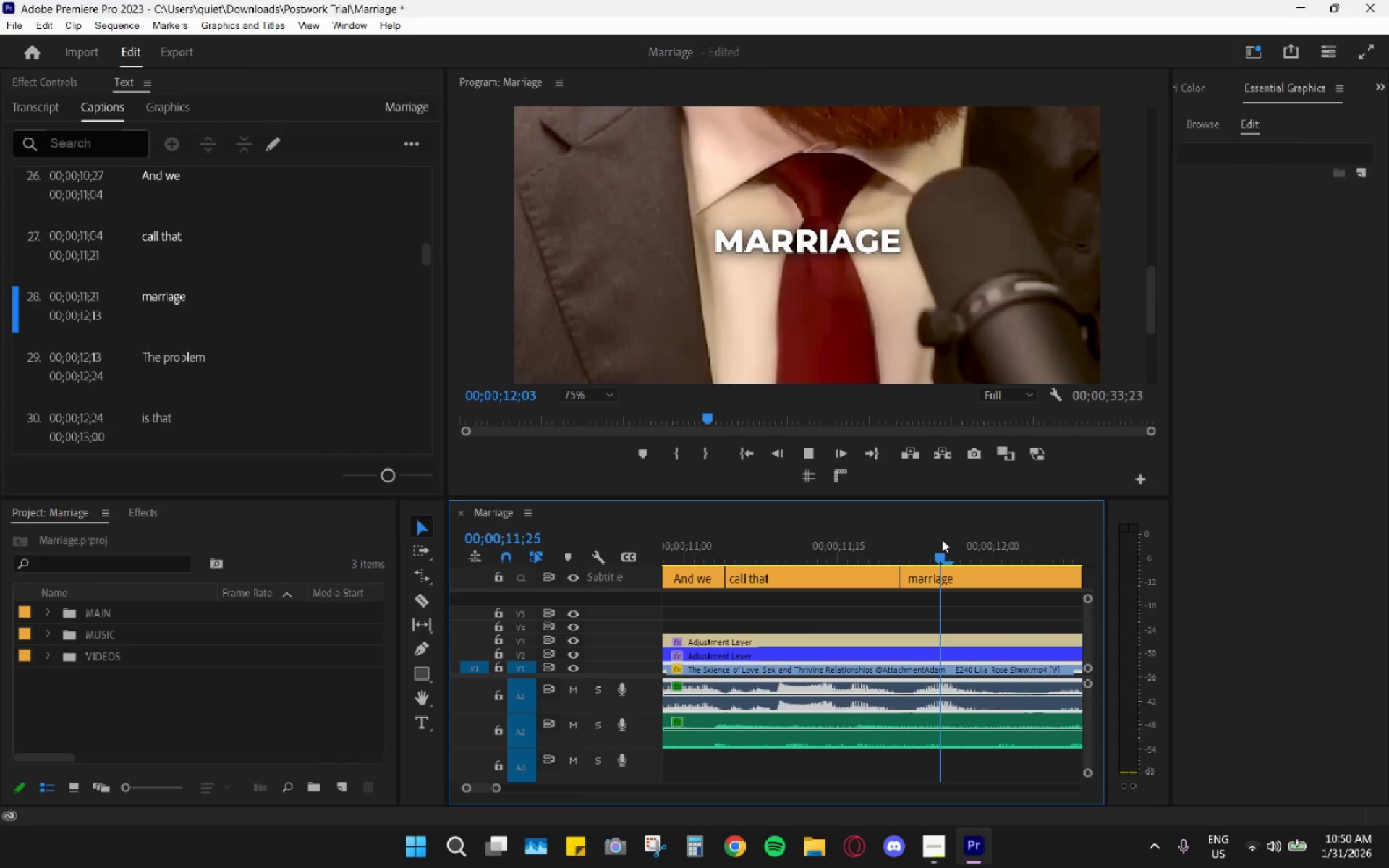 
key(Space)
 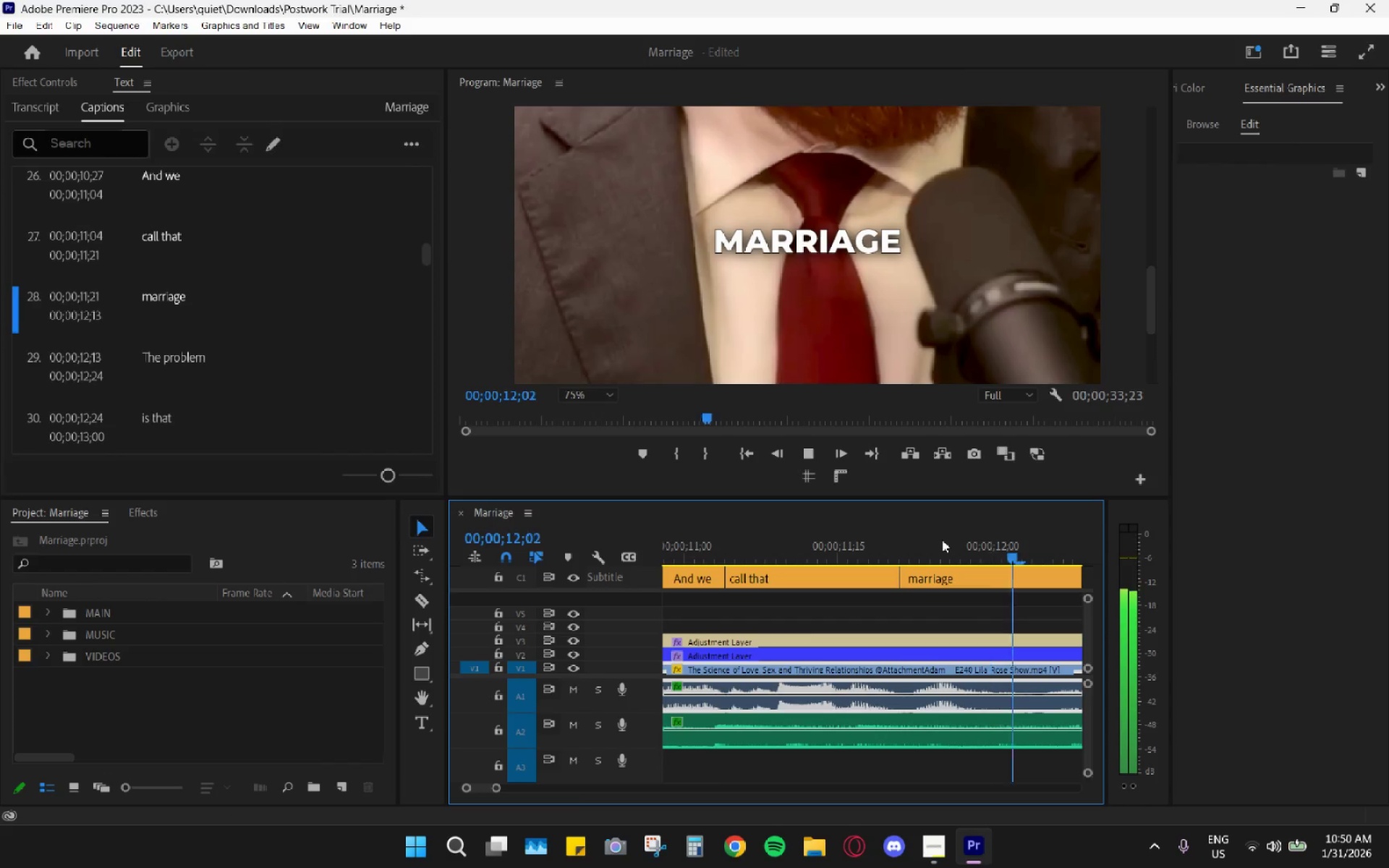 
key(Space)
 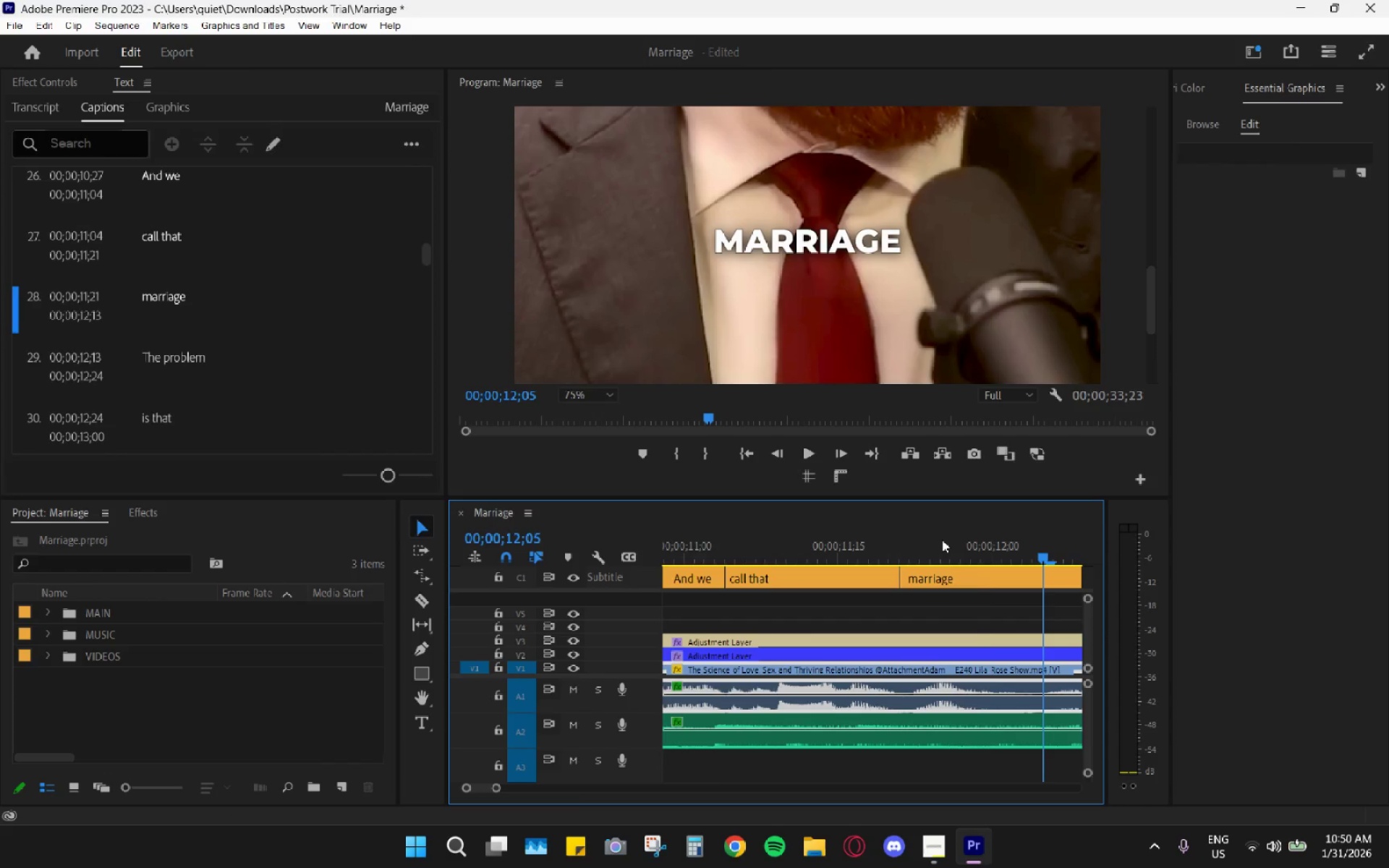 
key(Space)
 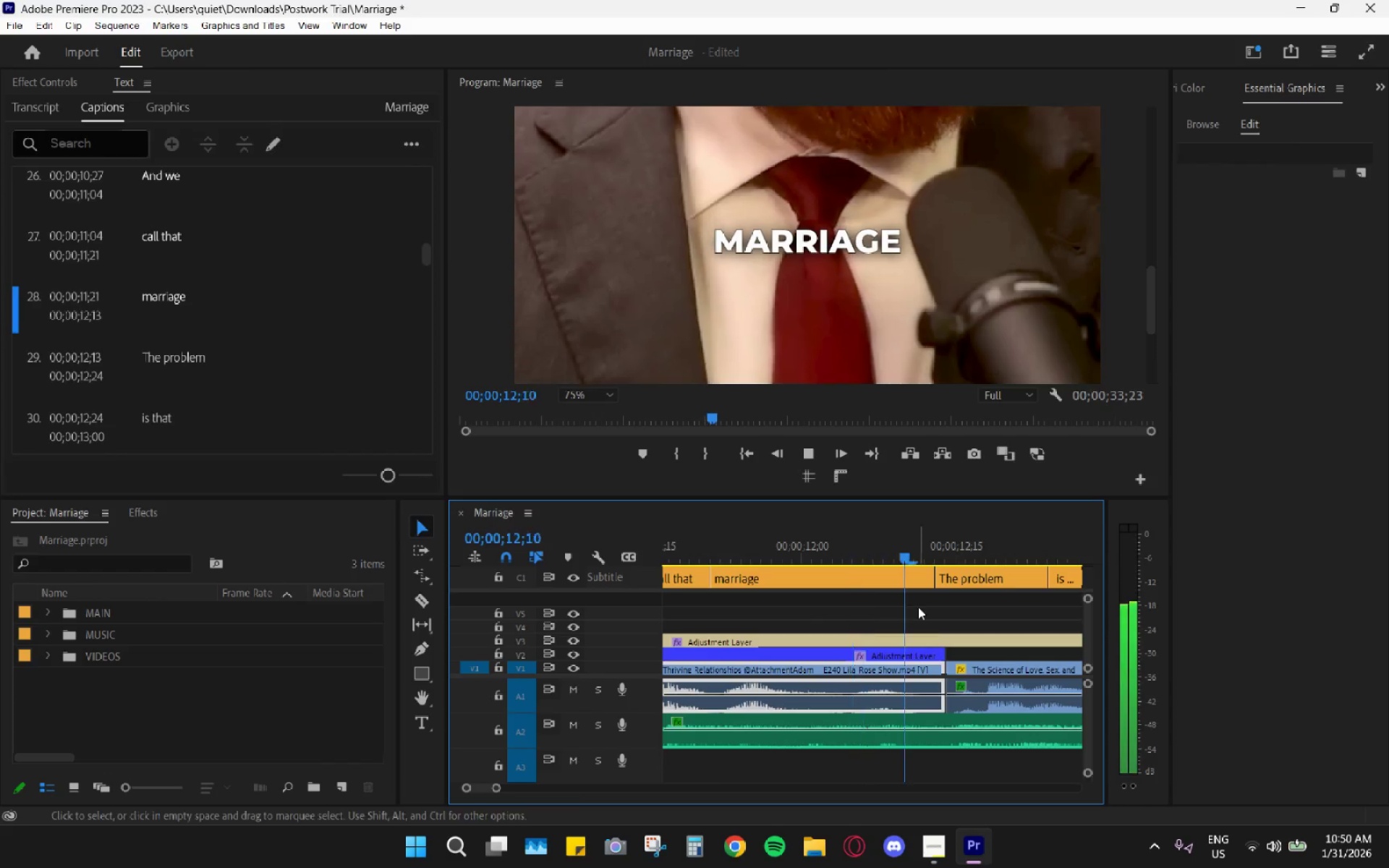 
scroll: coordinate [922, 558], scroll_direction: down, amount: 7.0
 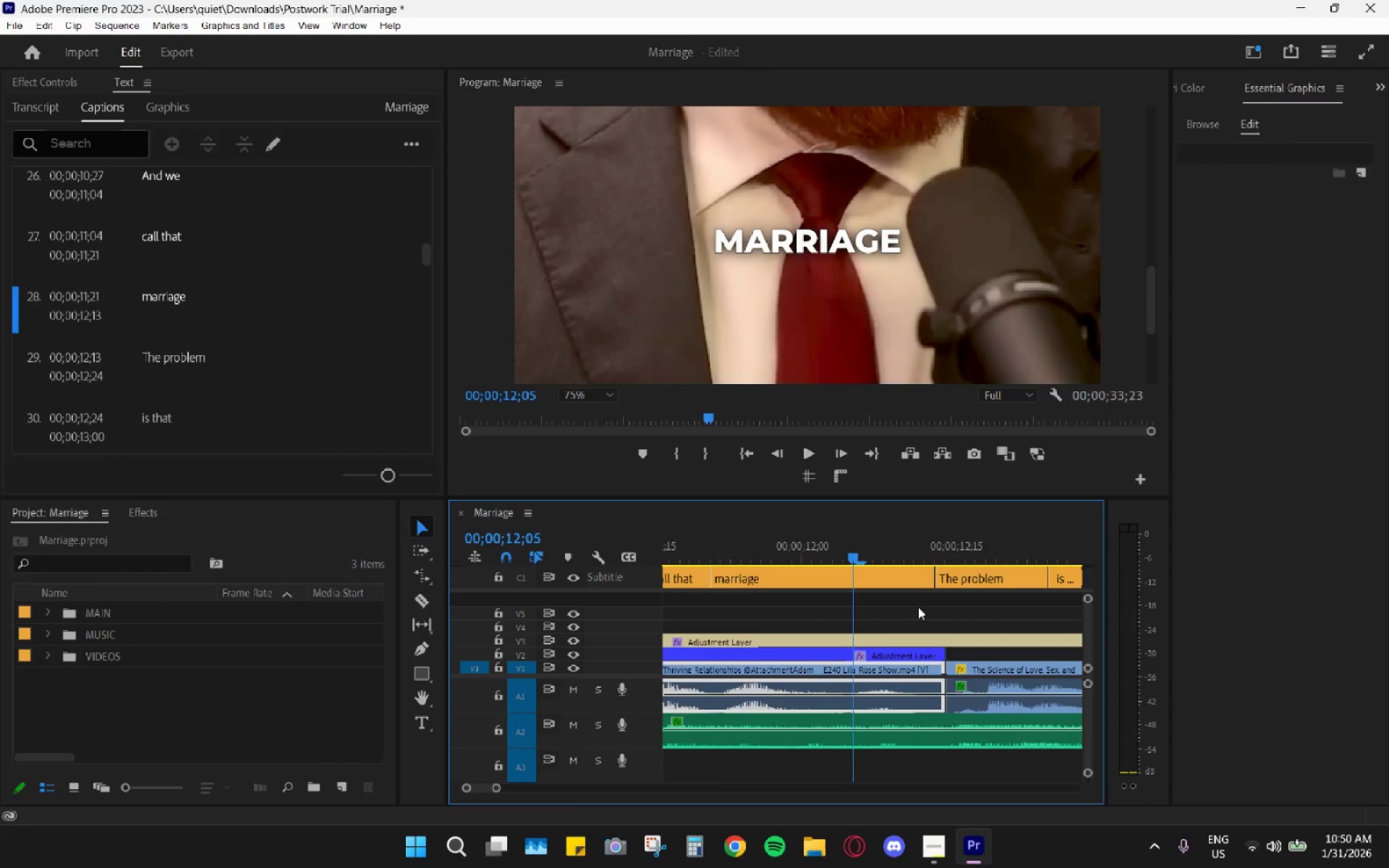 
key(Space)
 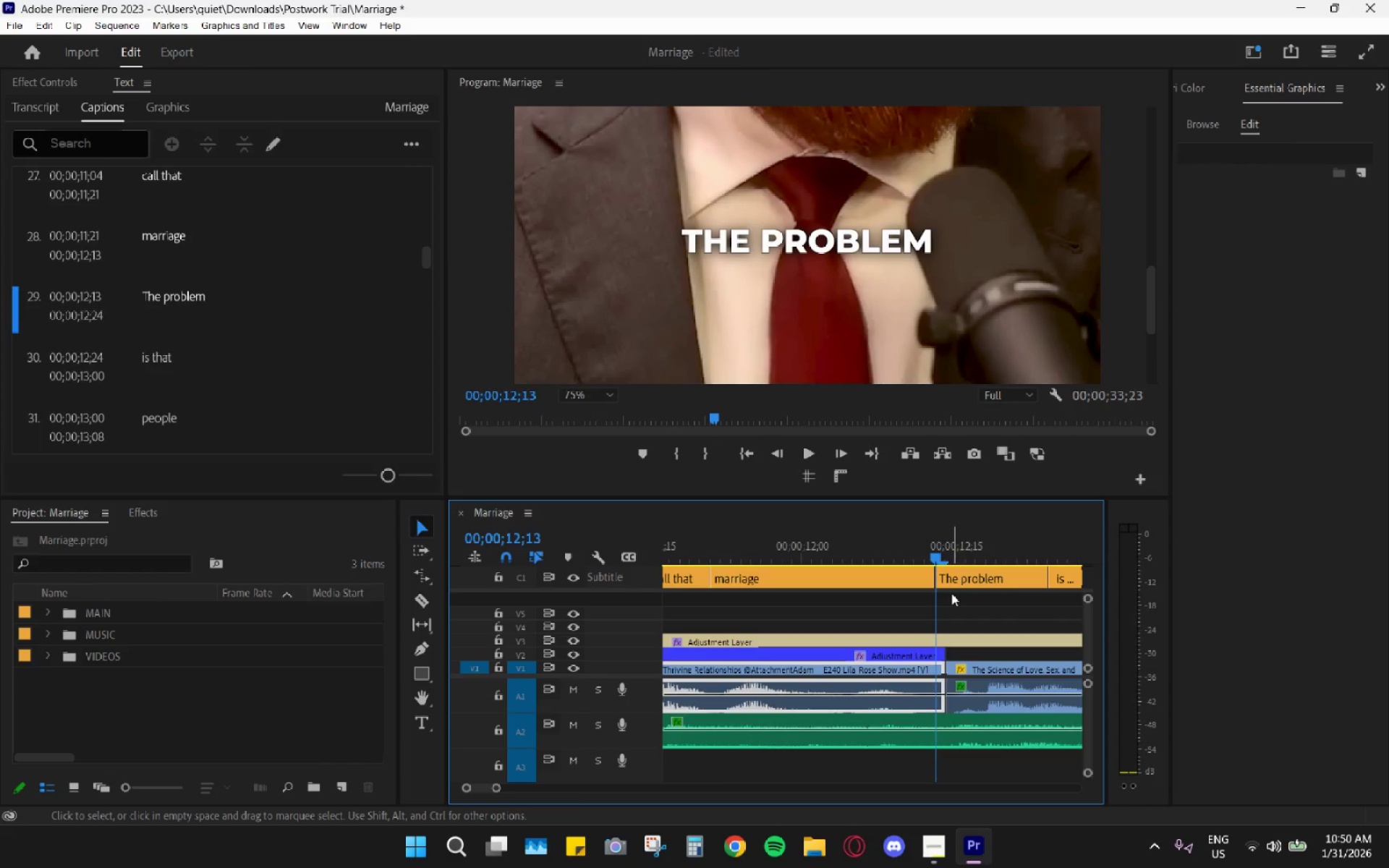 
hold_key(key=AltLeft, duration=0.45)
scroll: coordinate [933, 619], scroll_direction: down, amount: 1.0
 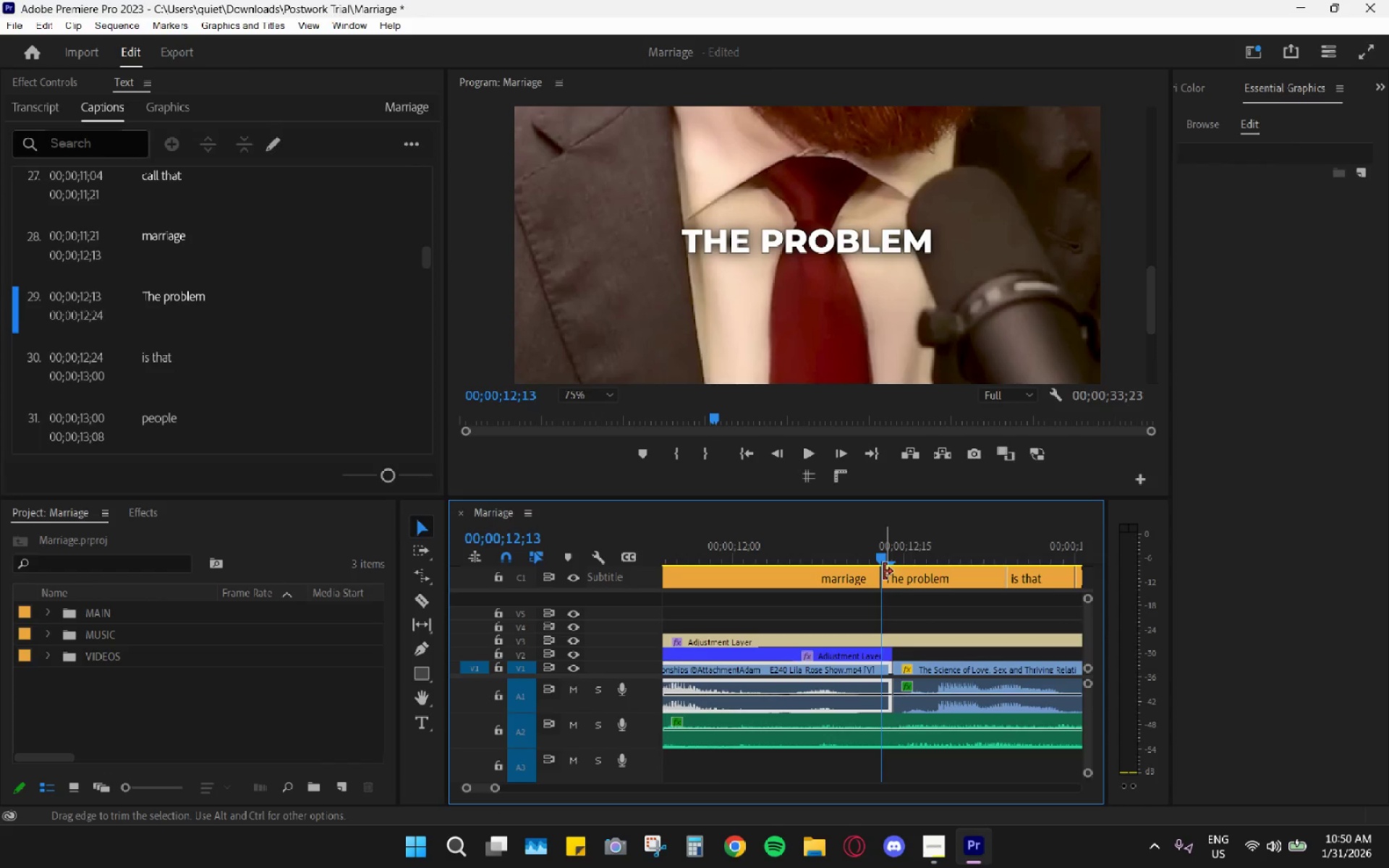 
left_click_drag(start_coordinate=[887, 572], to_coordinate=[894, 576])
 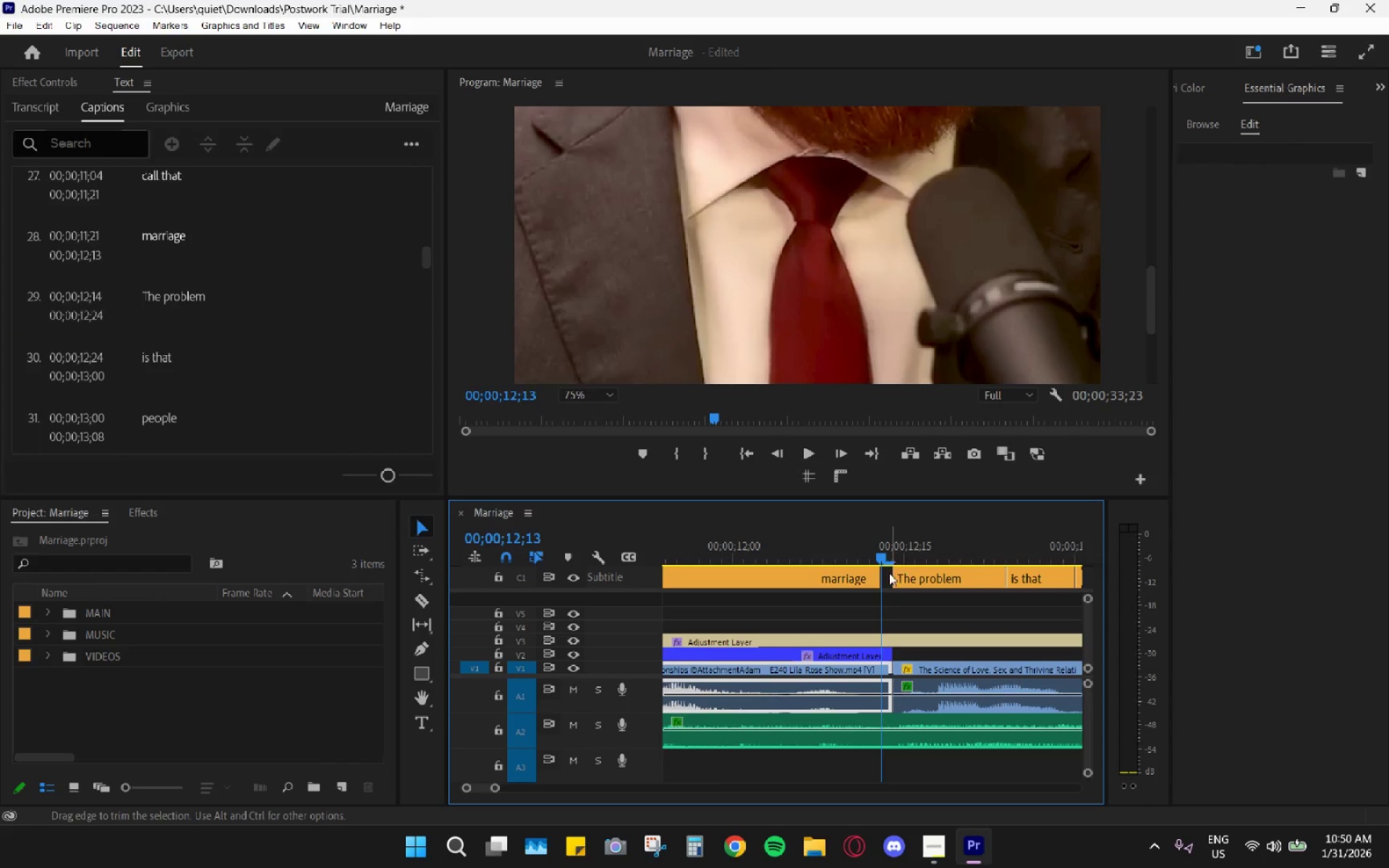 
left_click_drag(start_coordinate=[880, 571], to_coordinate=[887, 573])
 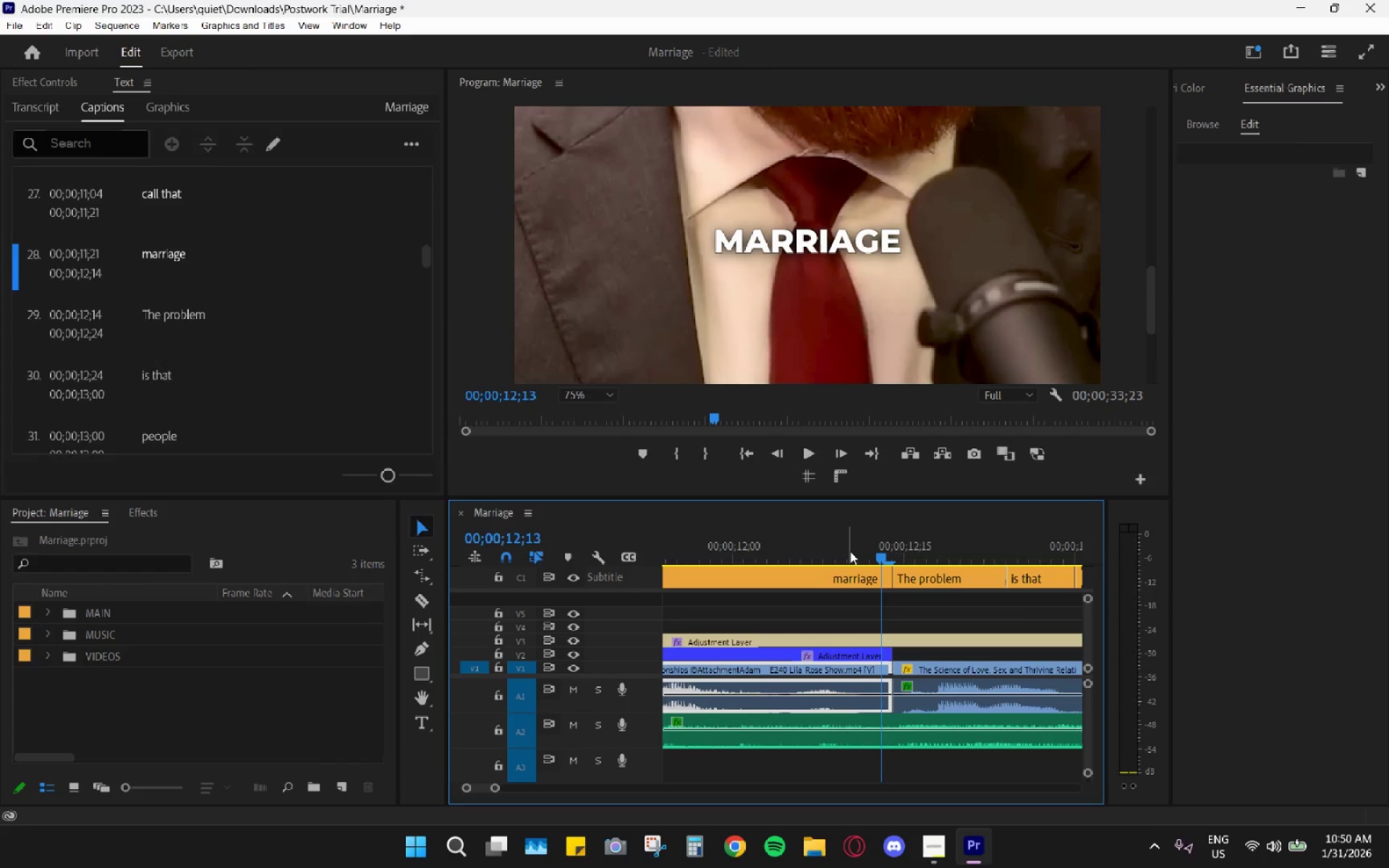 
left_click([850, 550])
 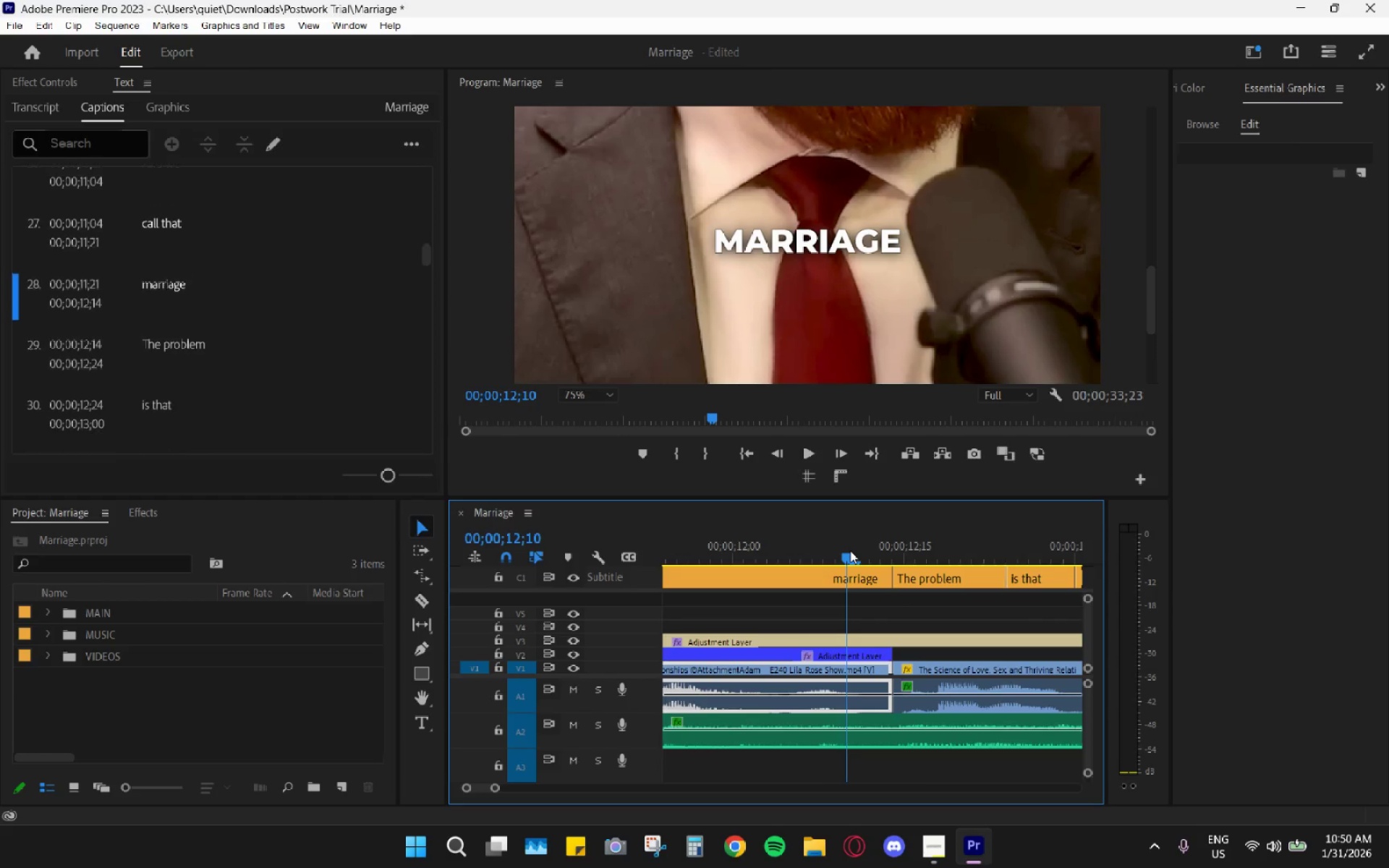 
key(Space)
 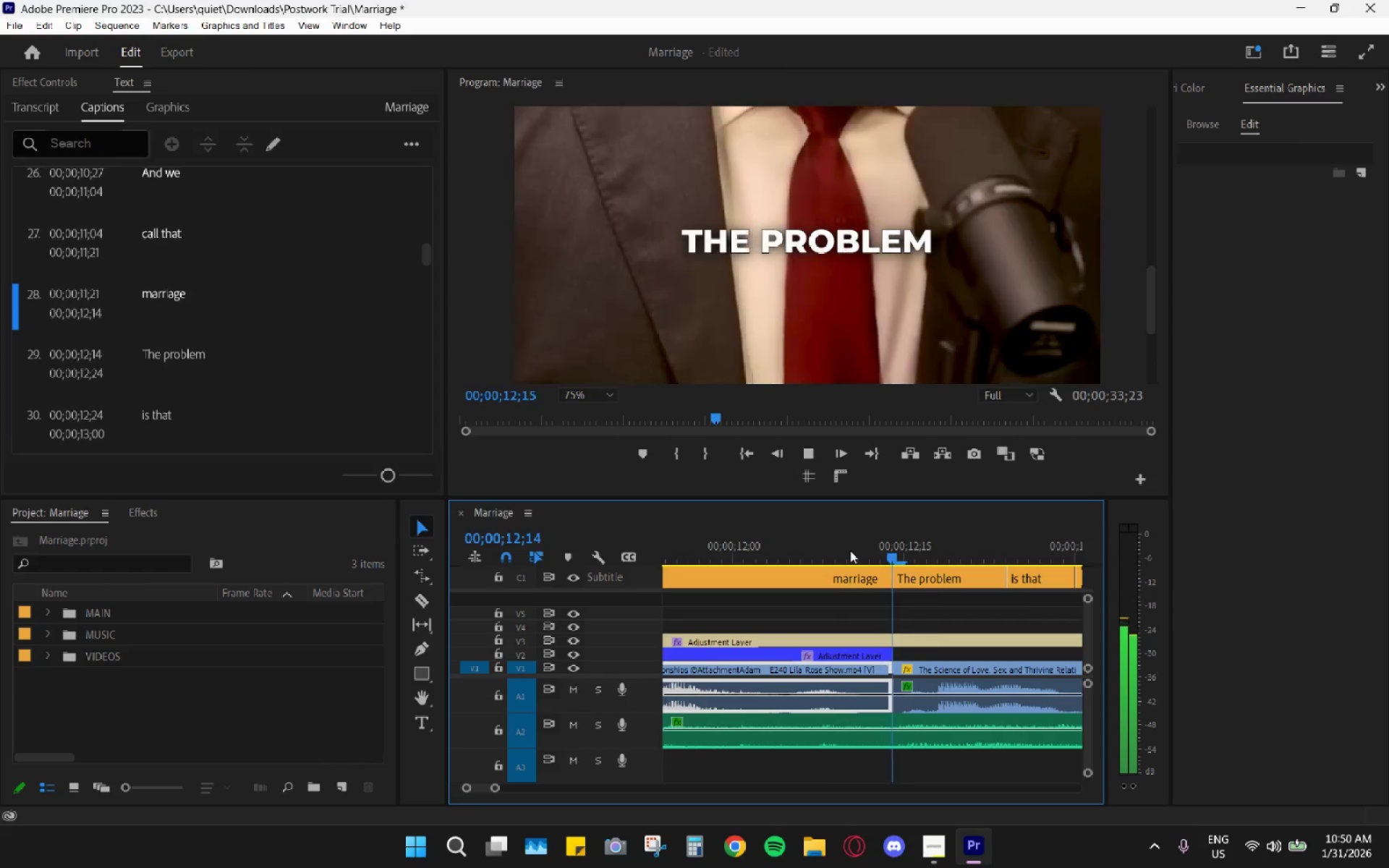 
key(Space)
 